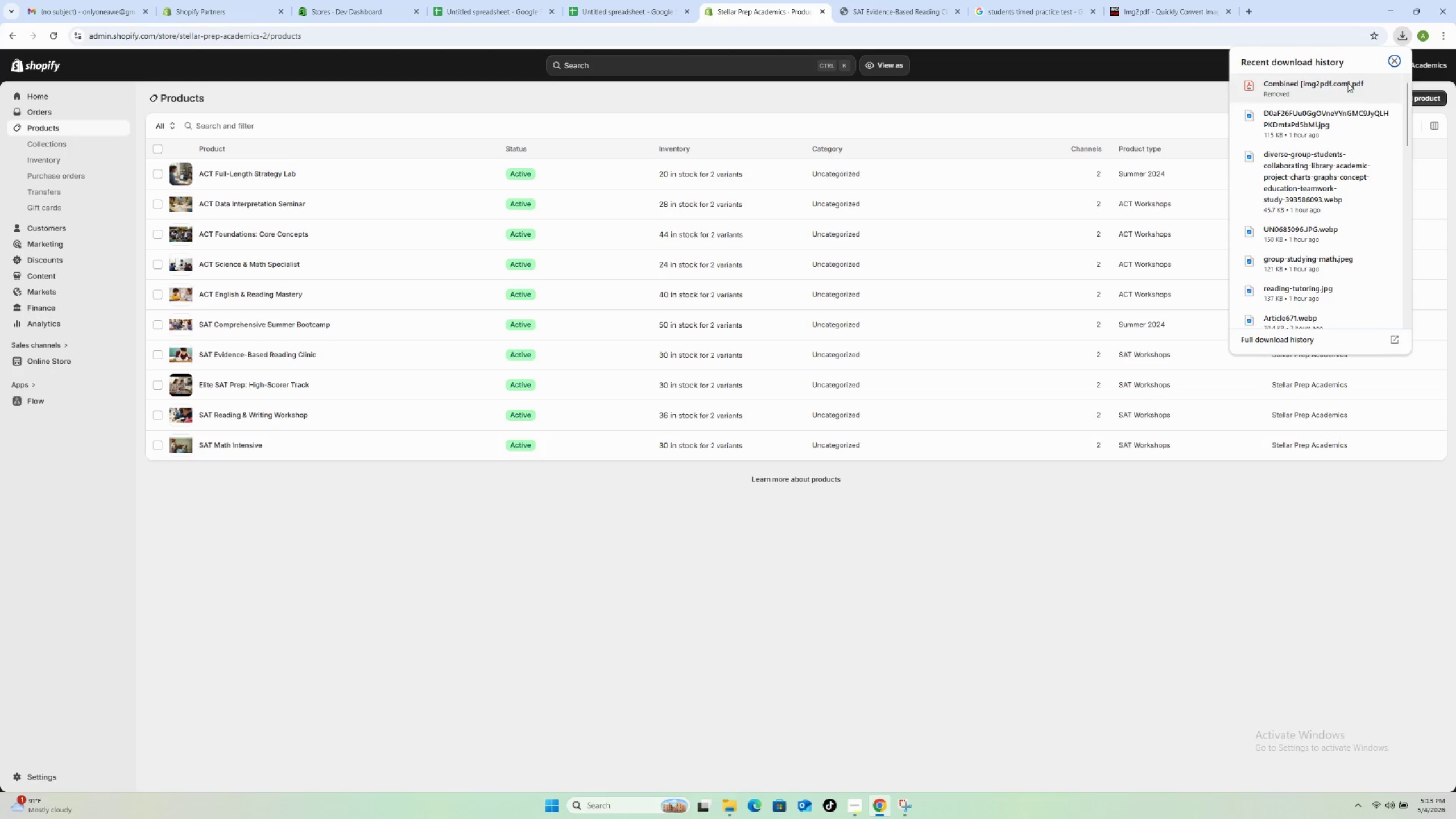 
wait(8.61)
 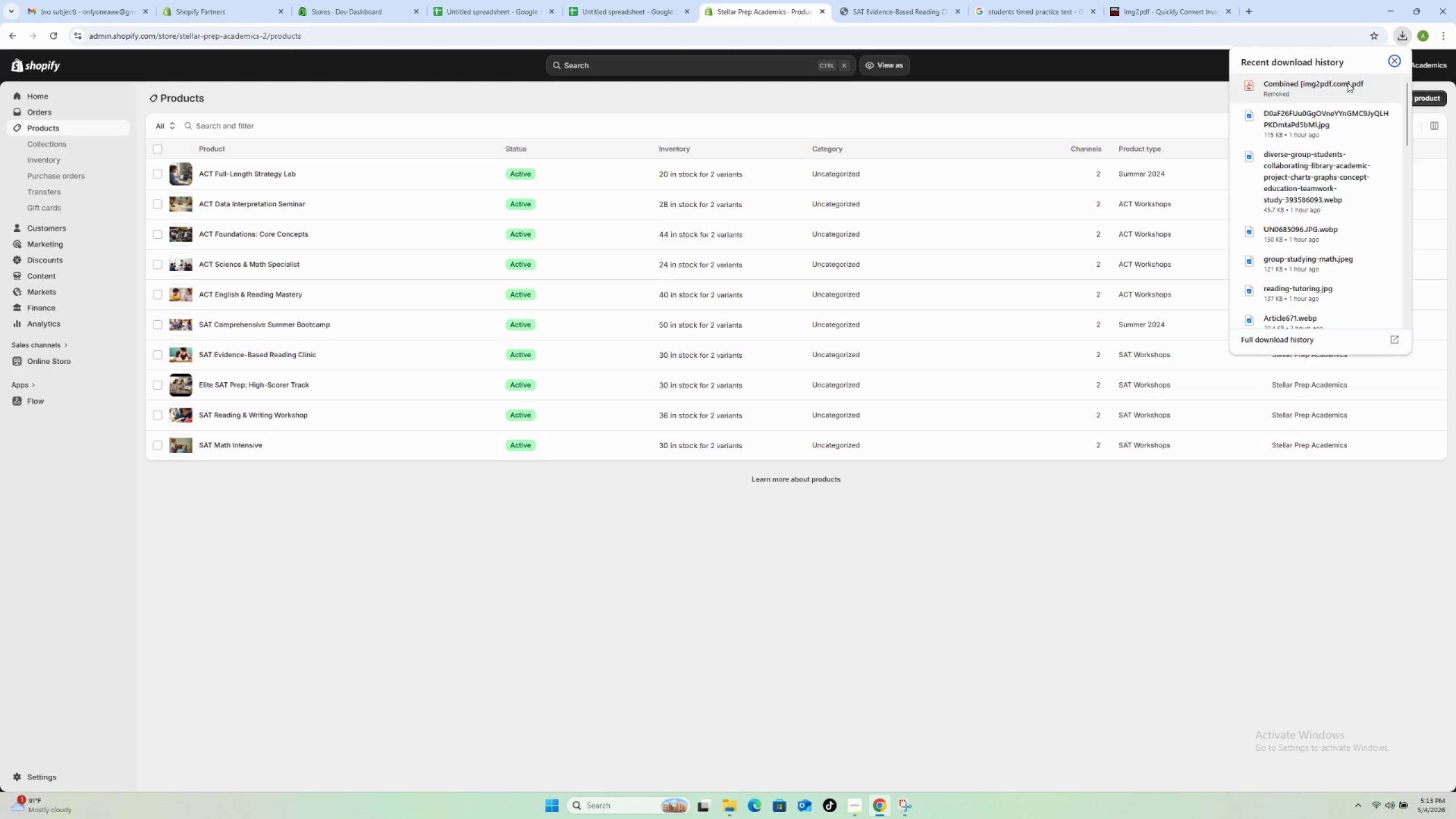 
left_click([730, 799])
 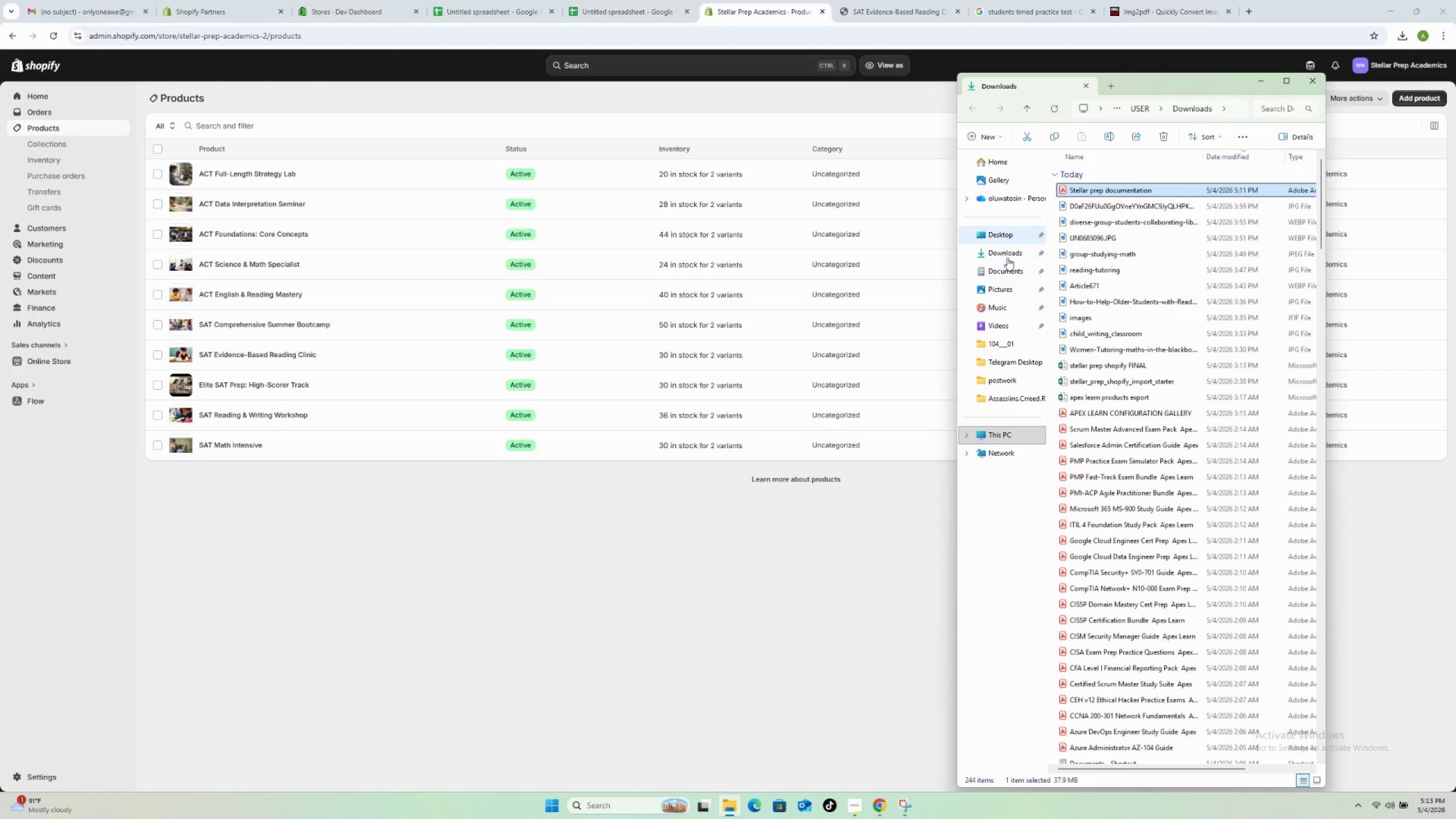 
left_click([994, 247])
 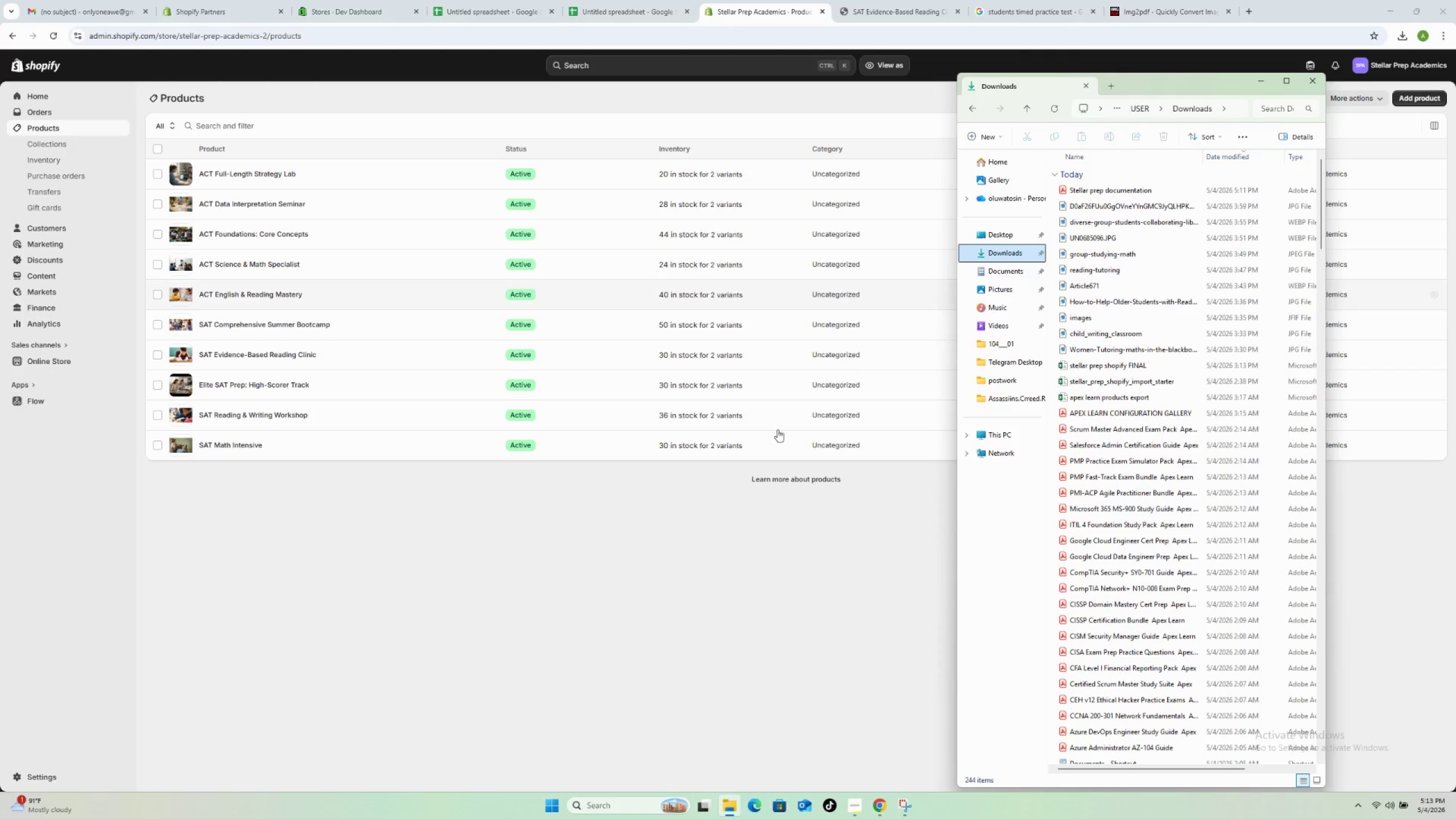 
left_click_drag(start_coordinate=[753, 524], to_coordinate=[750, 522])
 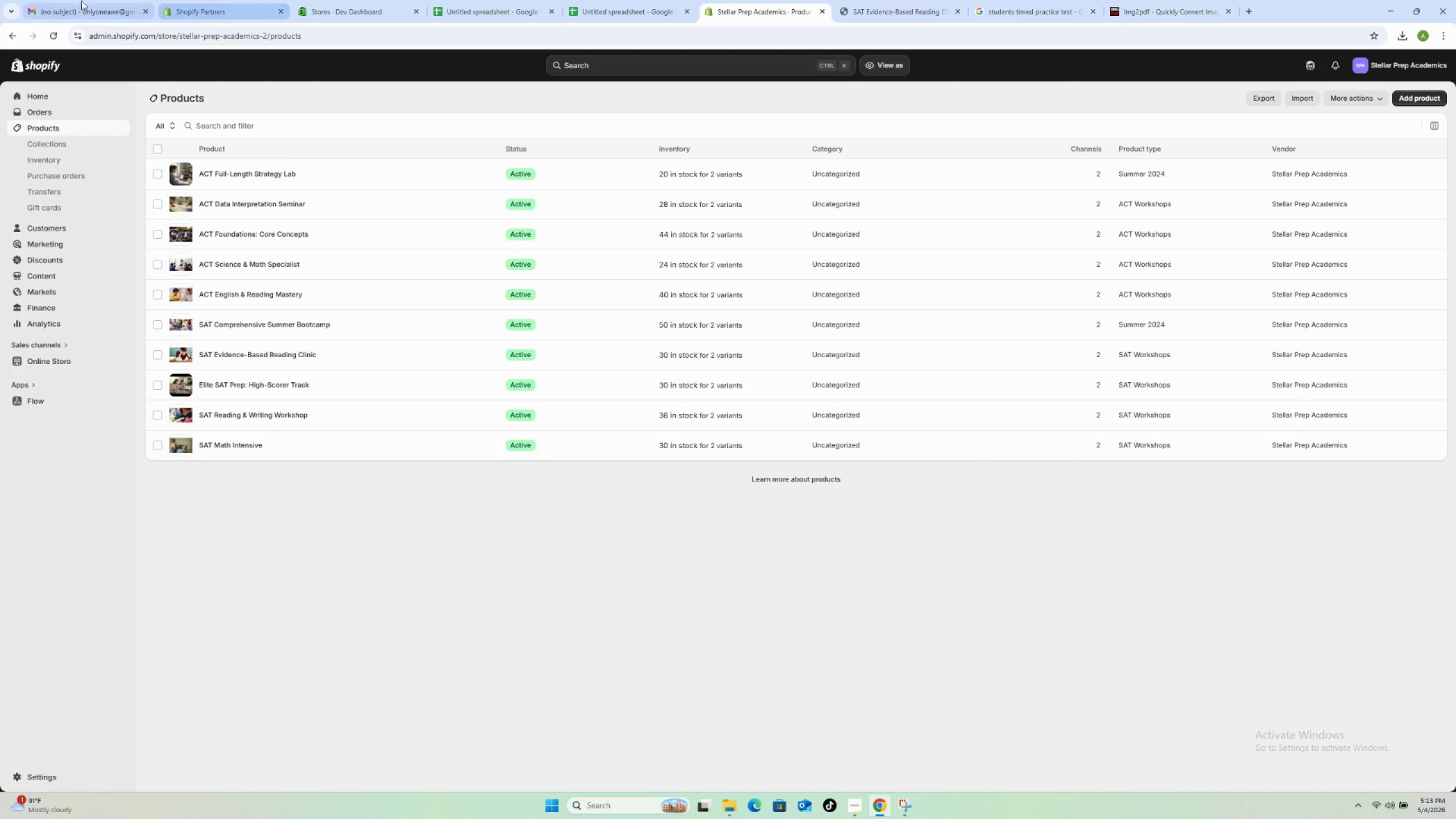 
left_click([55, 1])
 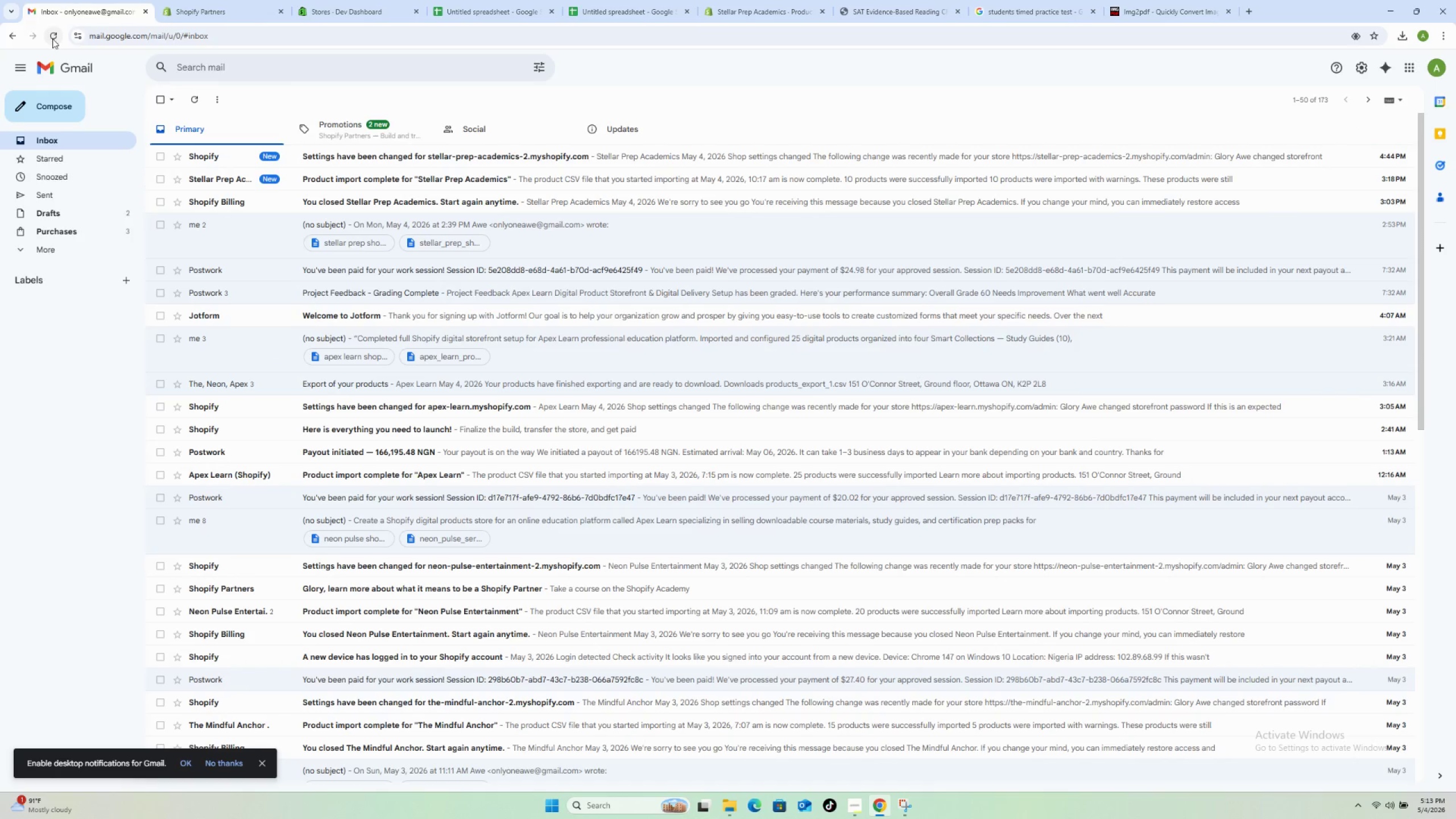 
left_click([54, 41])
 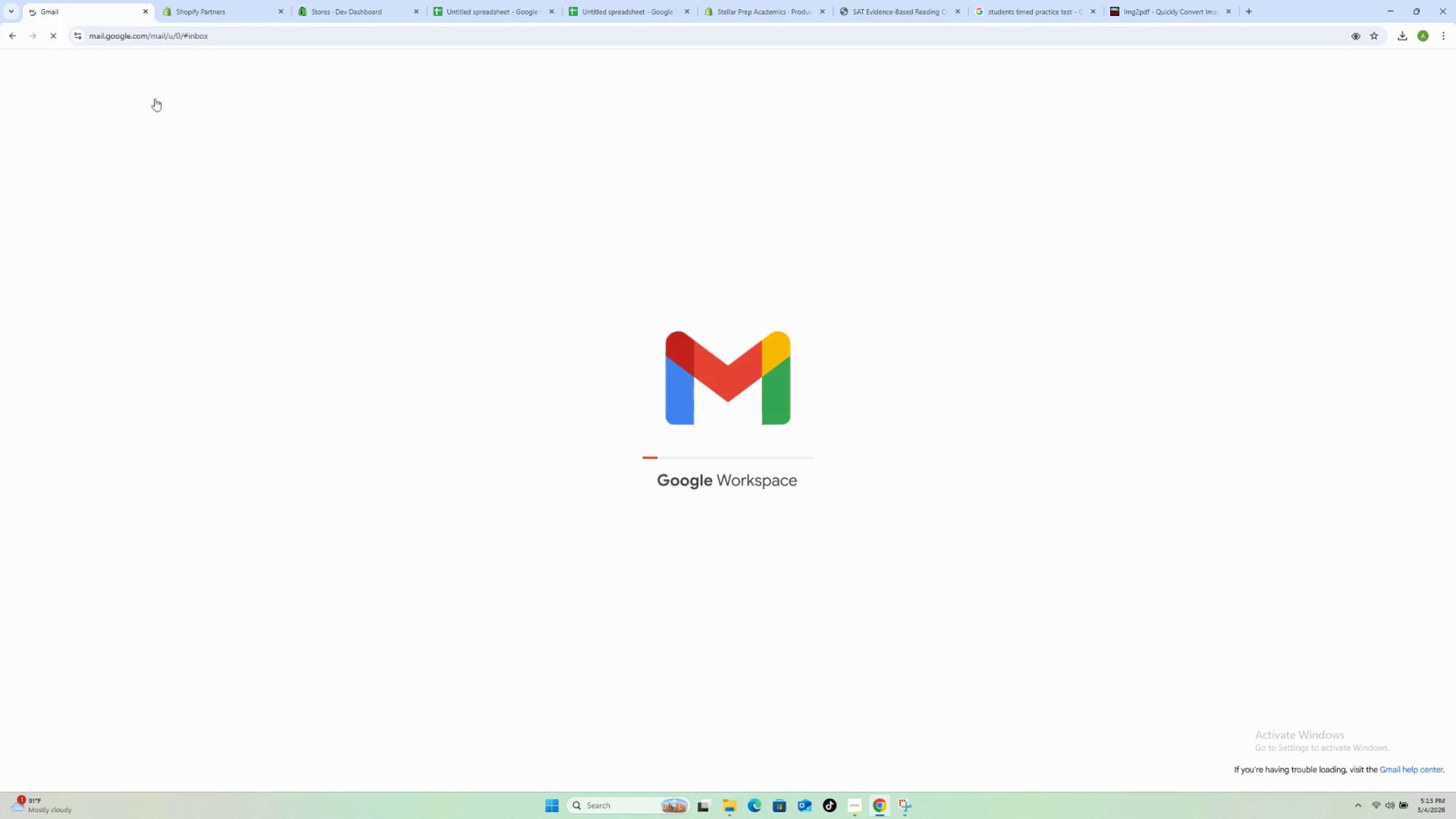 
wait(5.19)
 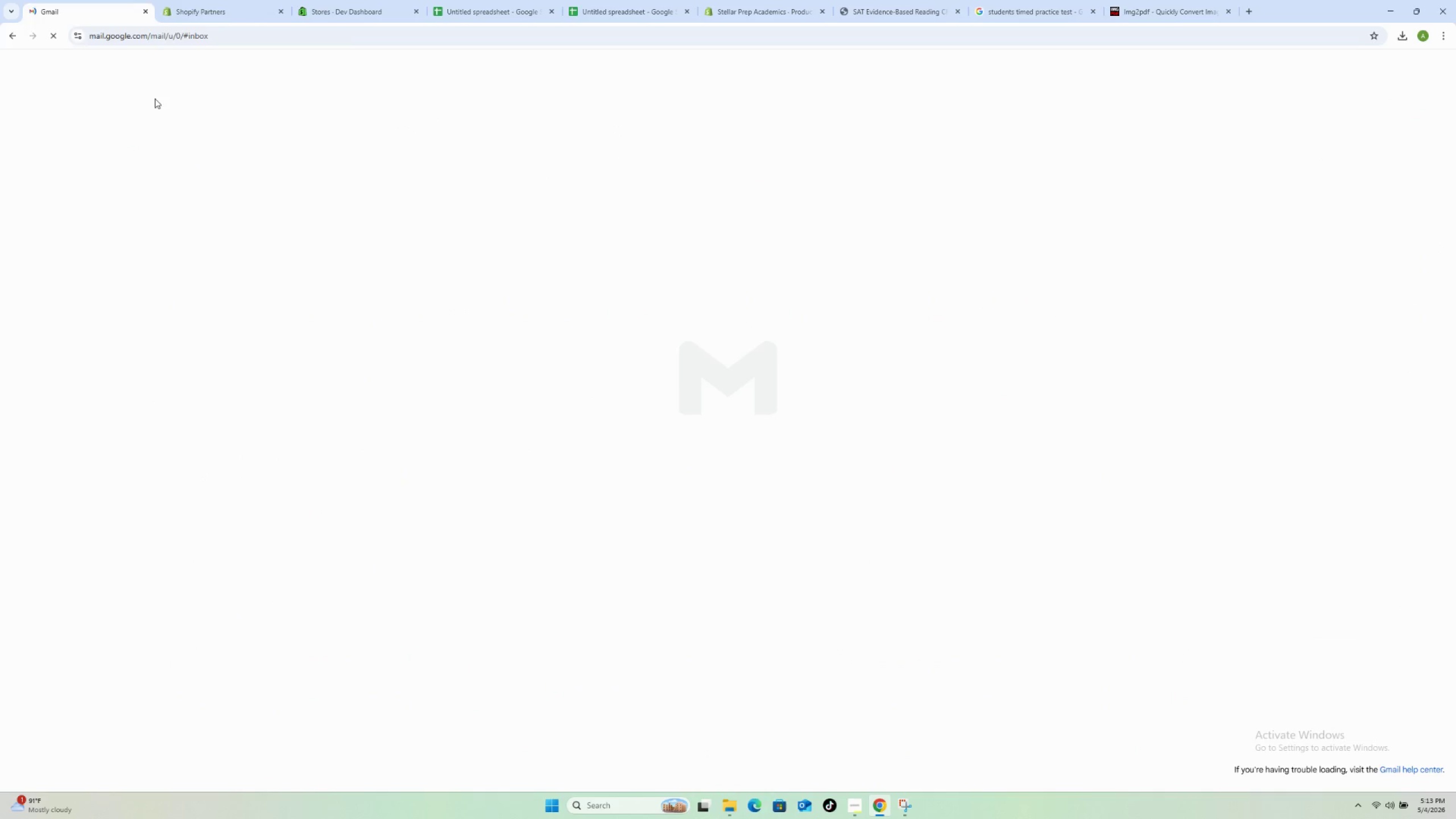 
left_click([397, 152])
 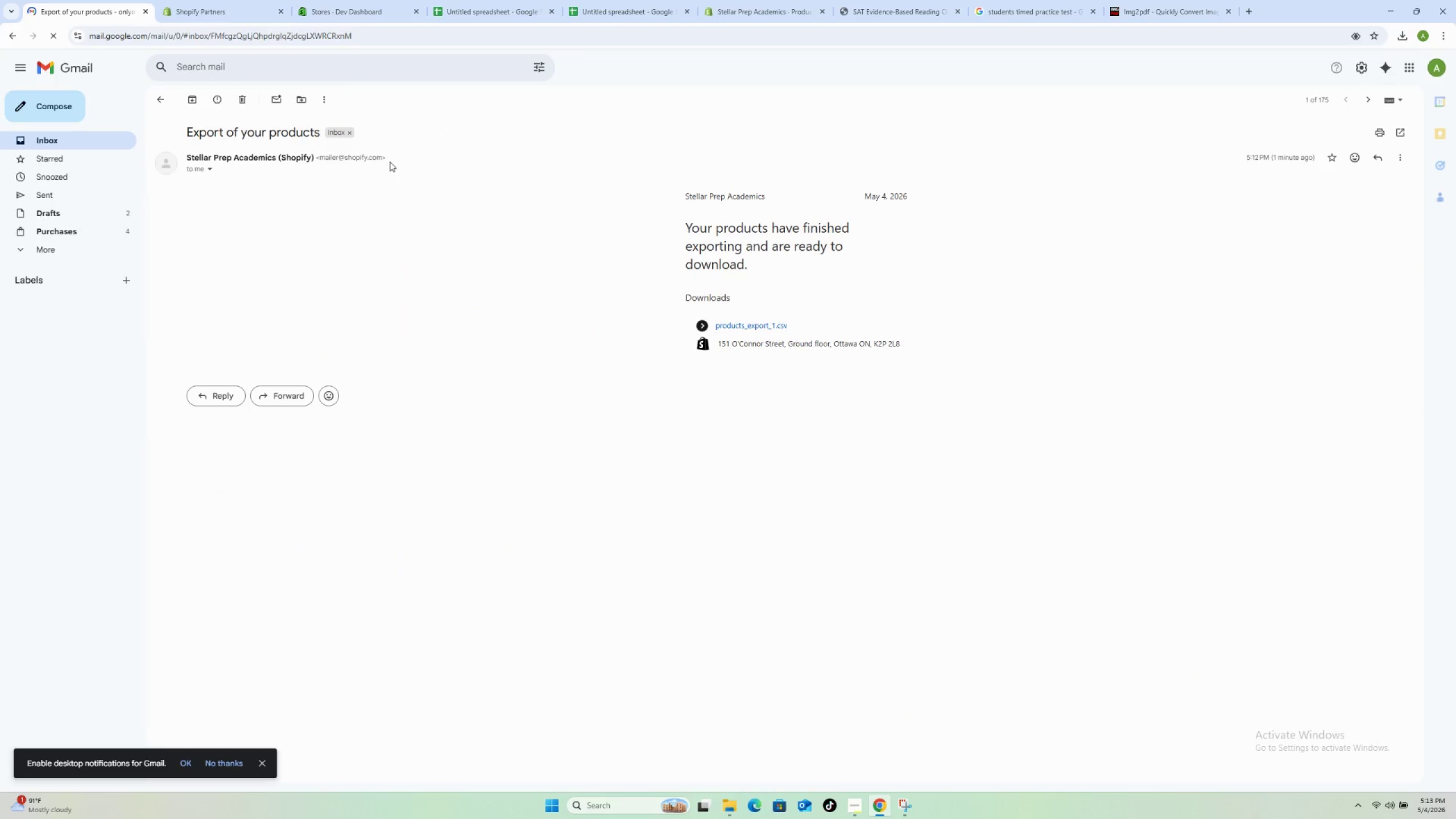 
wait(6.91)
 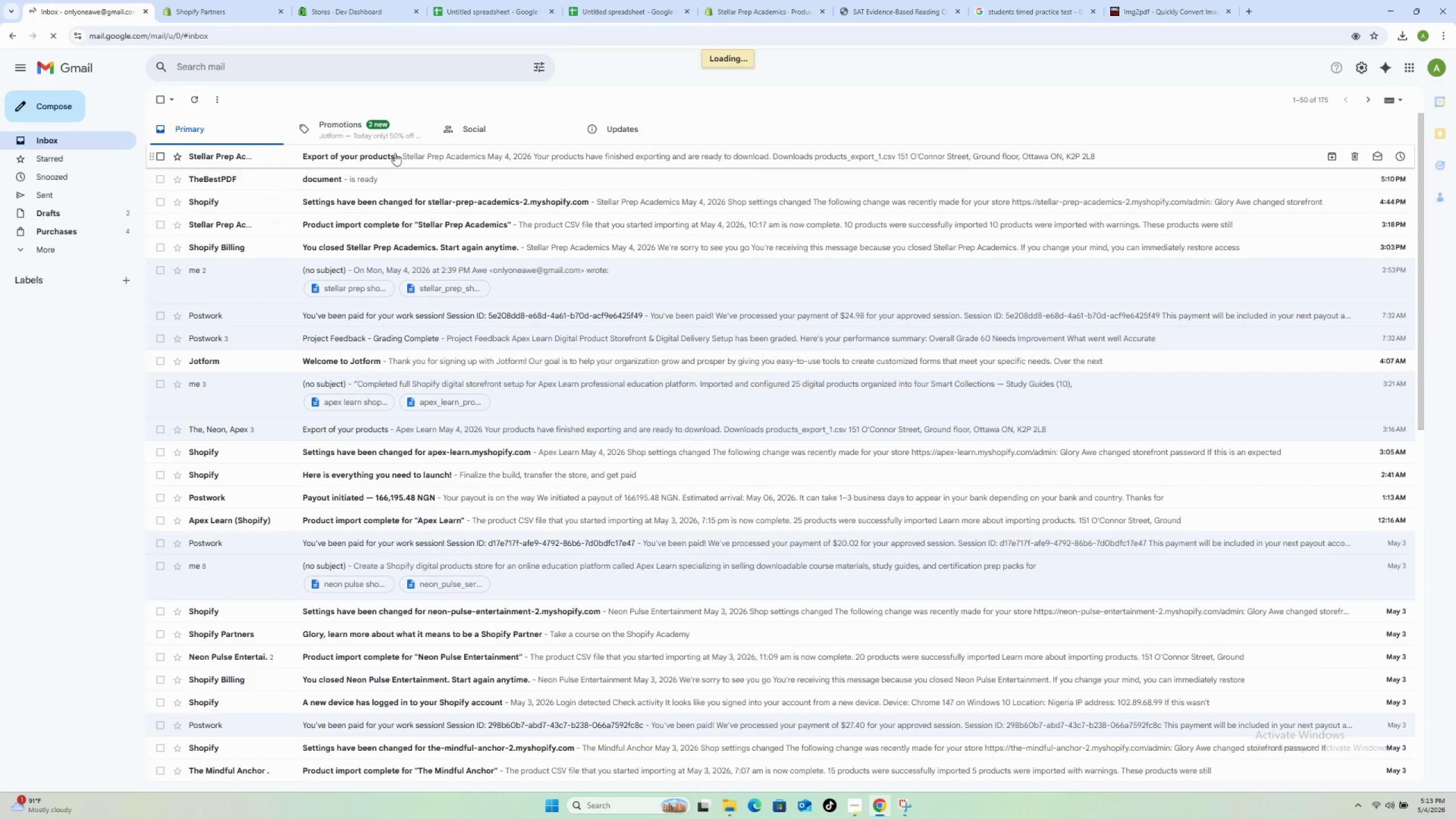 
left_click([742, 325])
 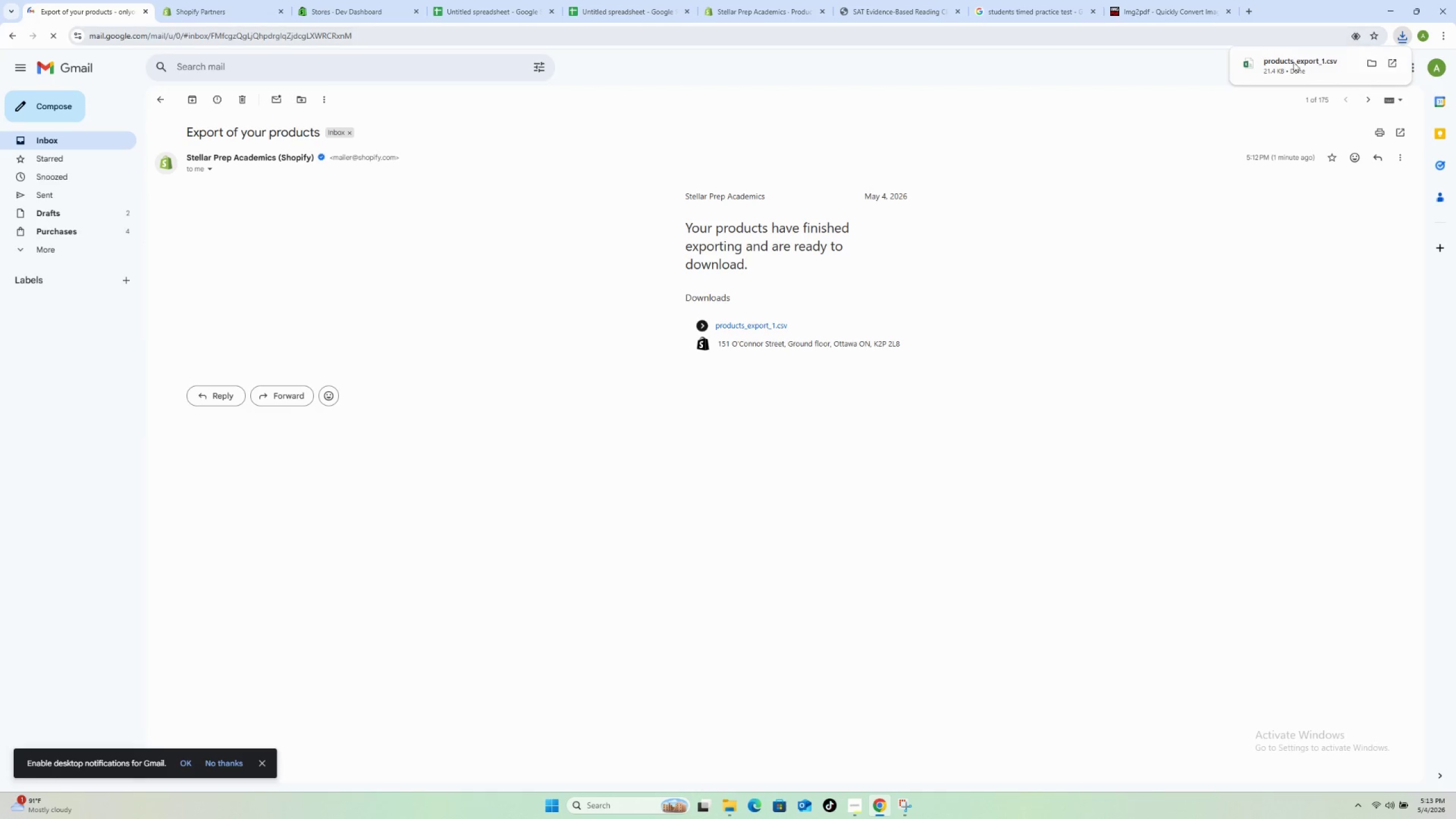 
wait(5.08)
 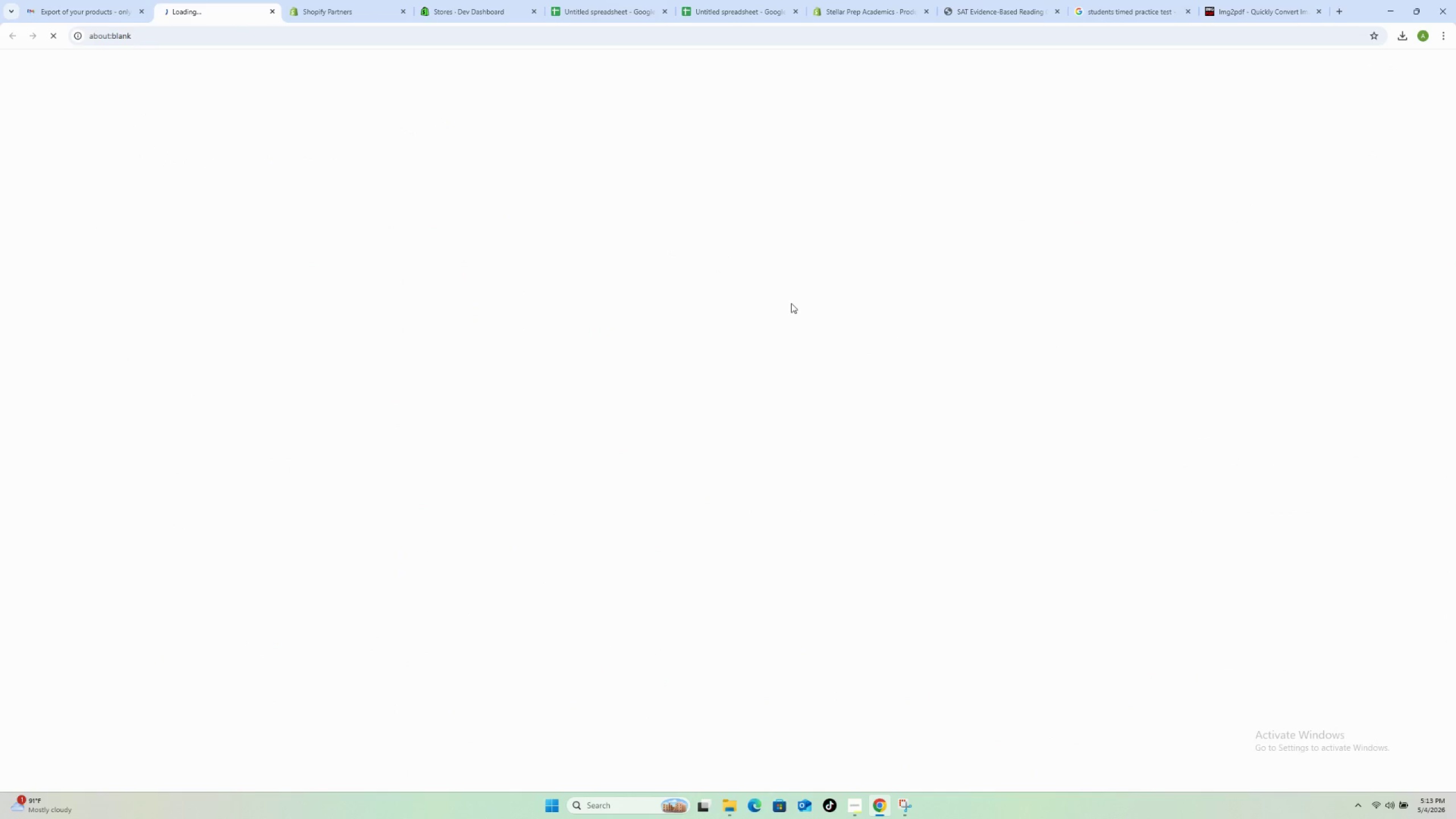 
left_click([1374, 64])
 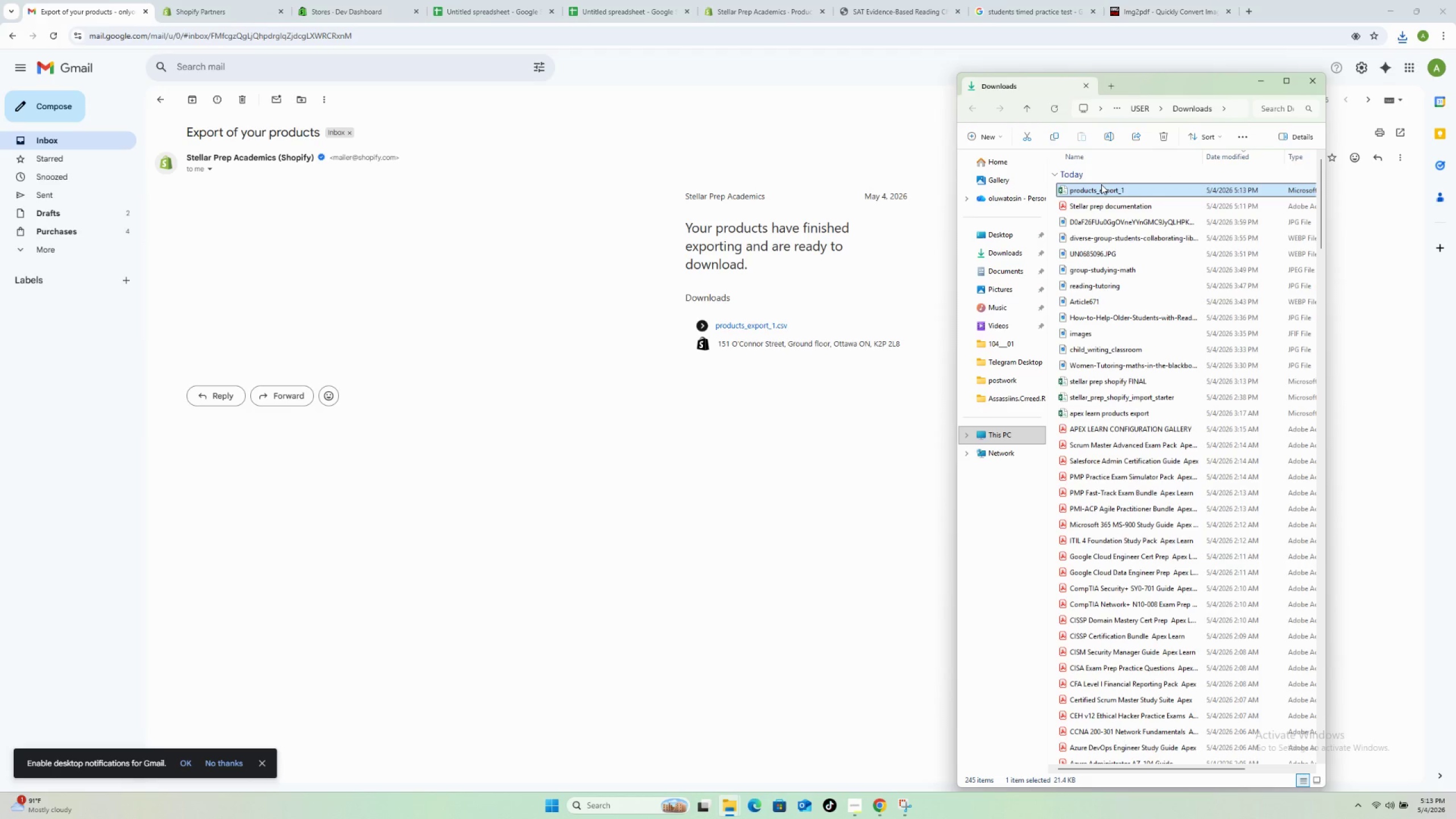 
key(F2)
 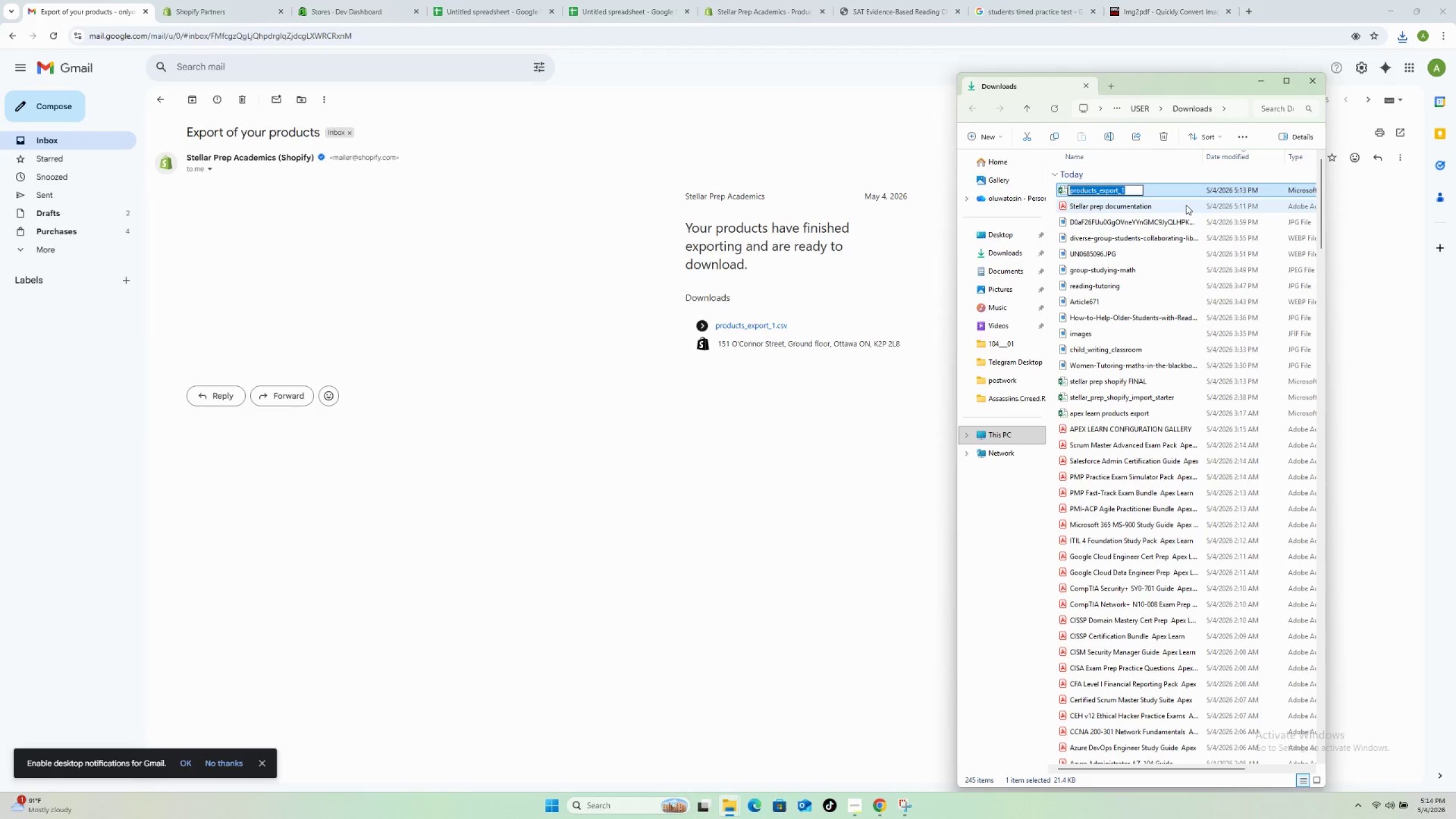 
type(stellar prep )
 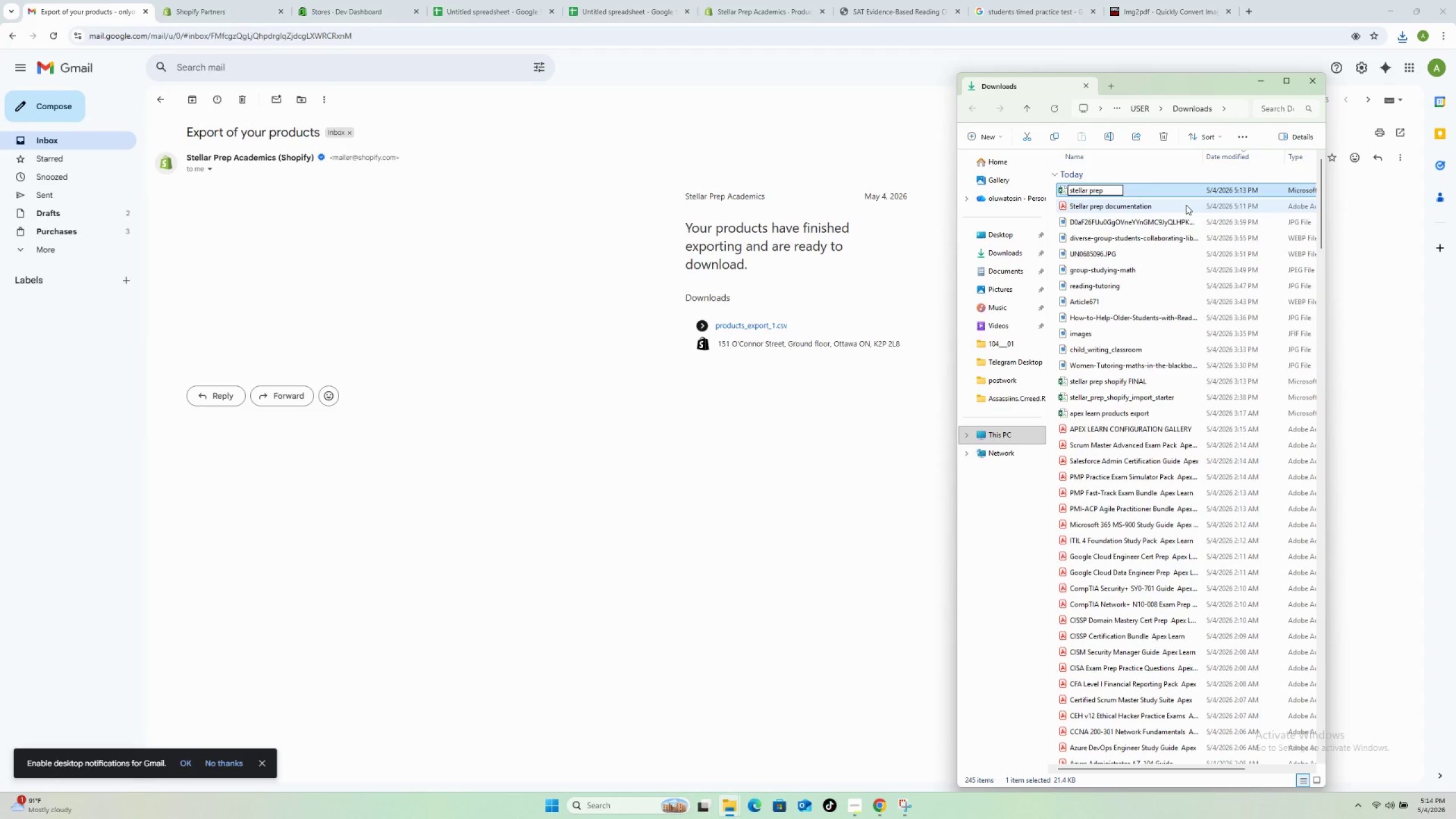 
type(products export)
 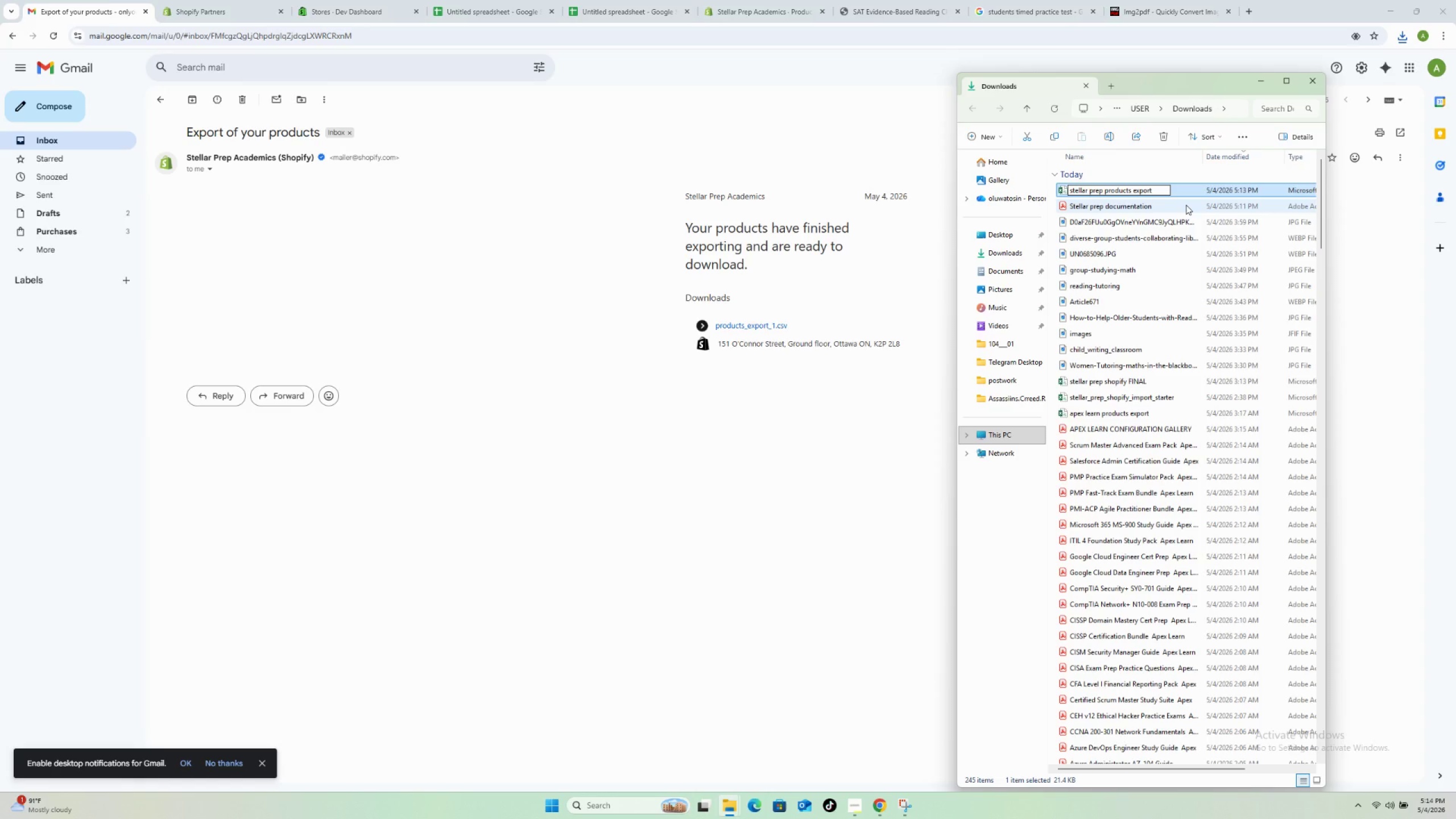 
key(Enter)
 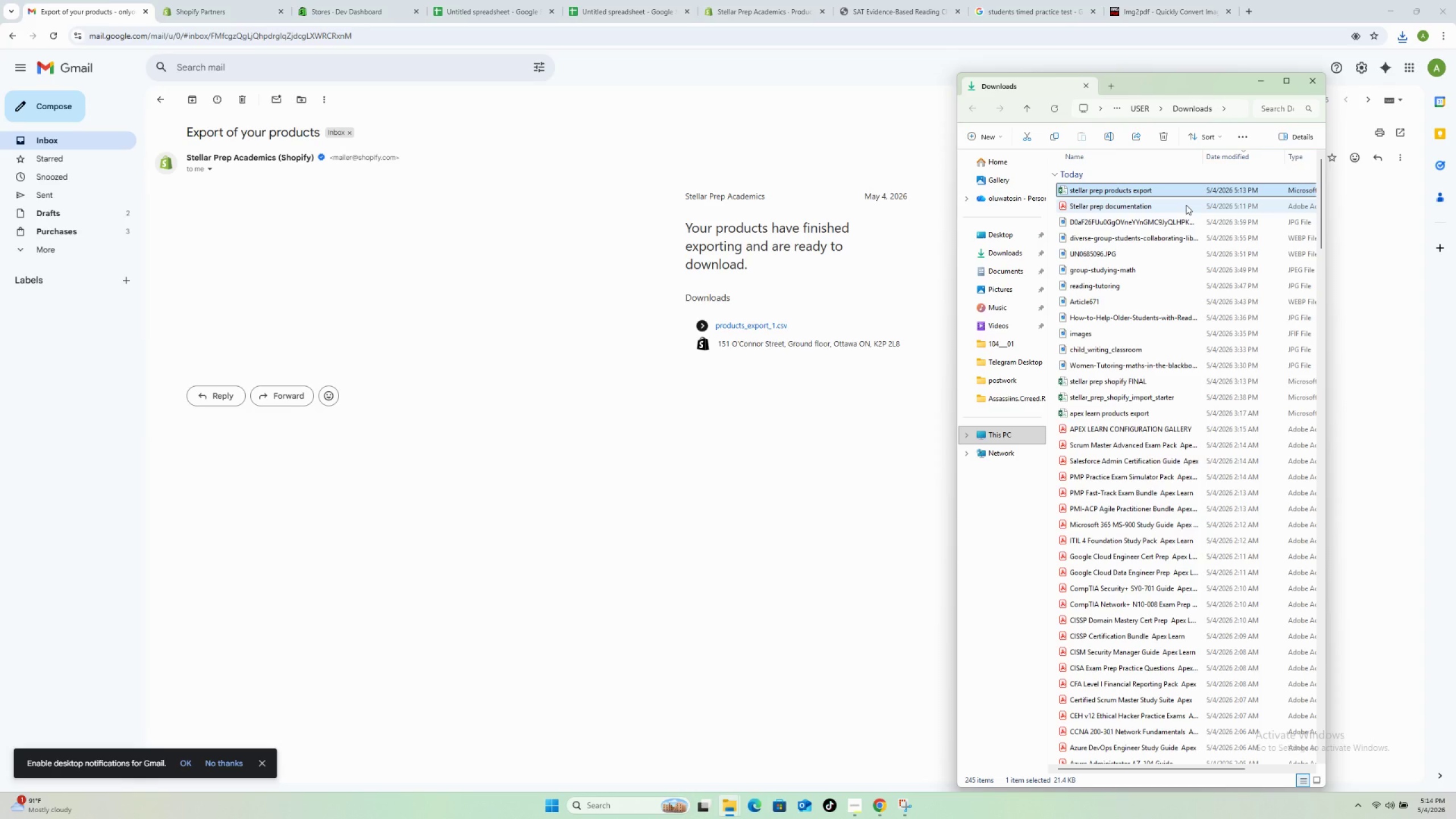 
wait(9.67)
 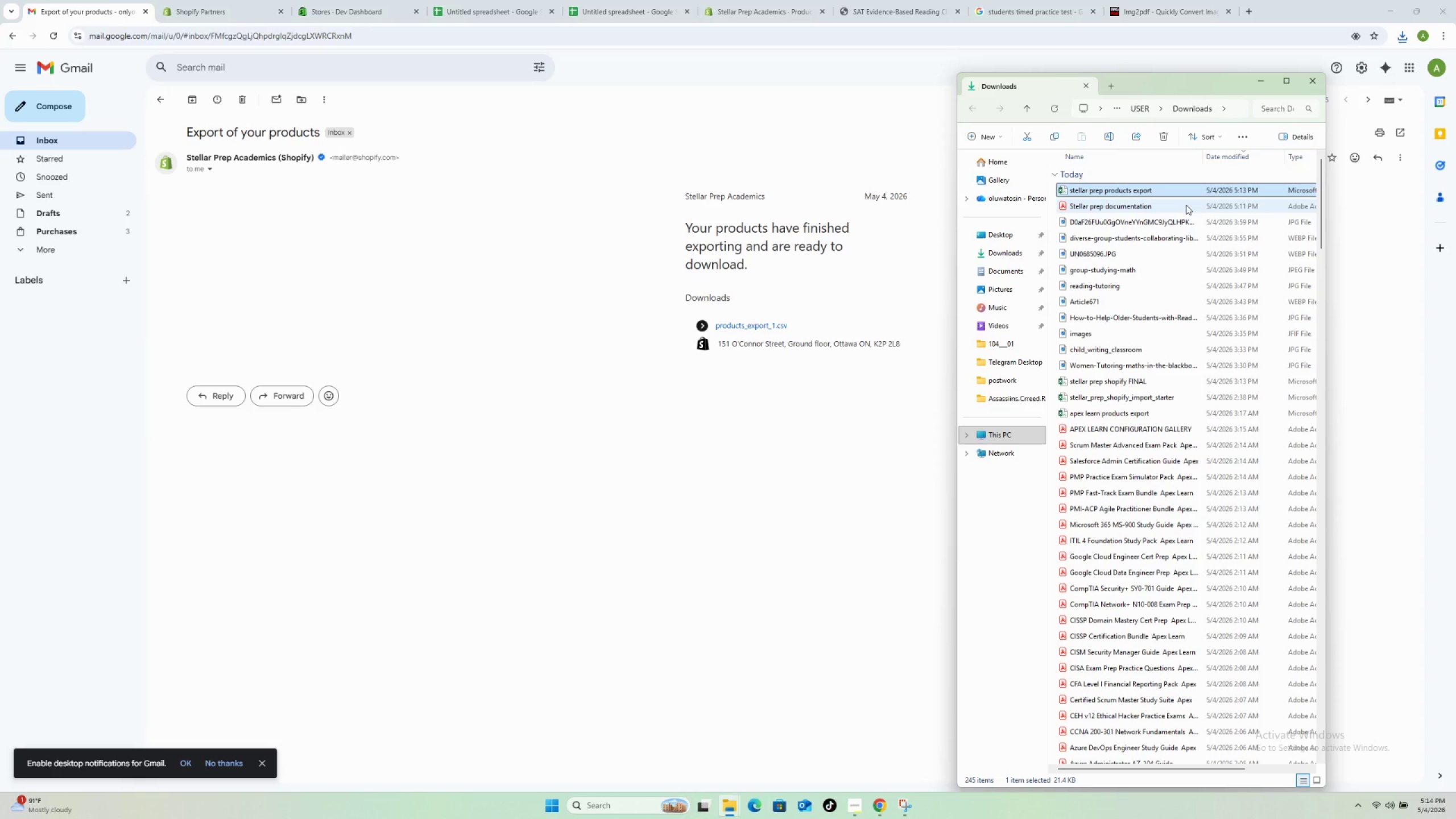 
left_click([867, 296])
 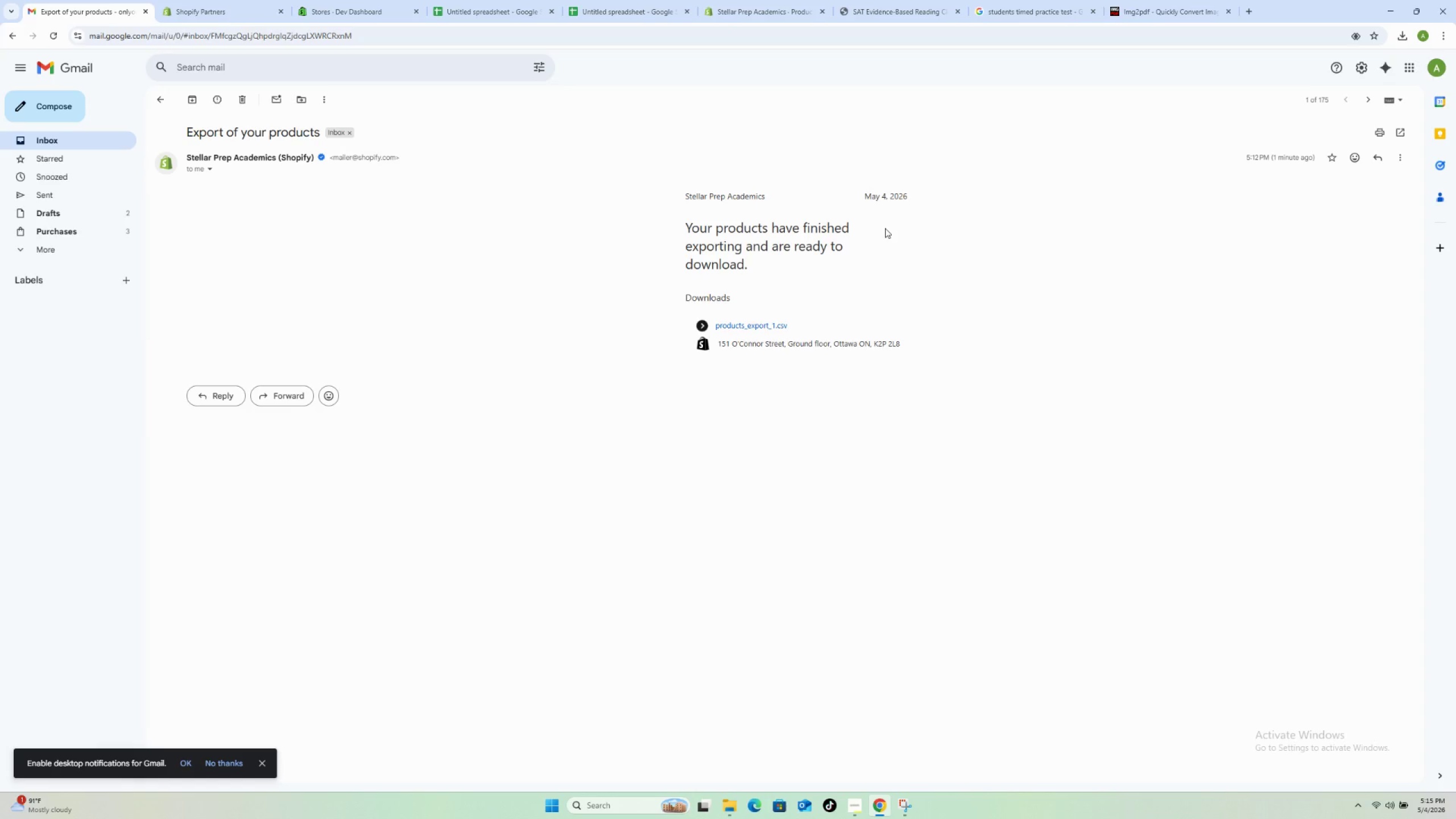 
wait(44.04)
 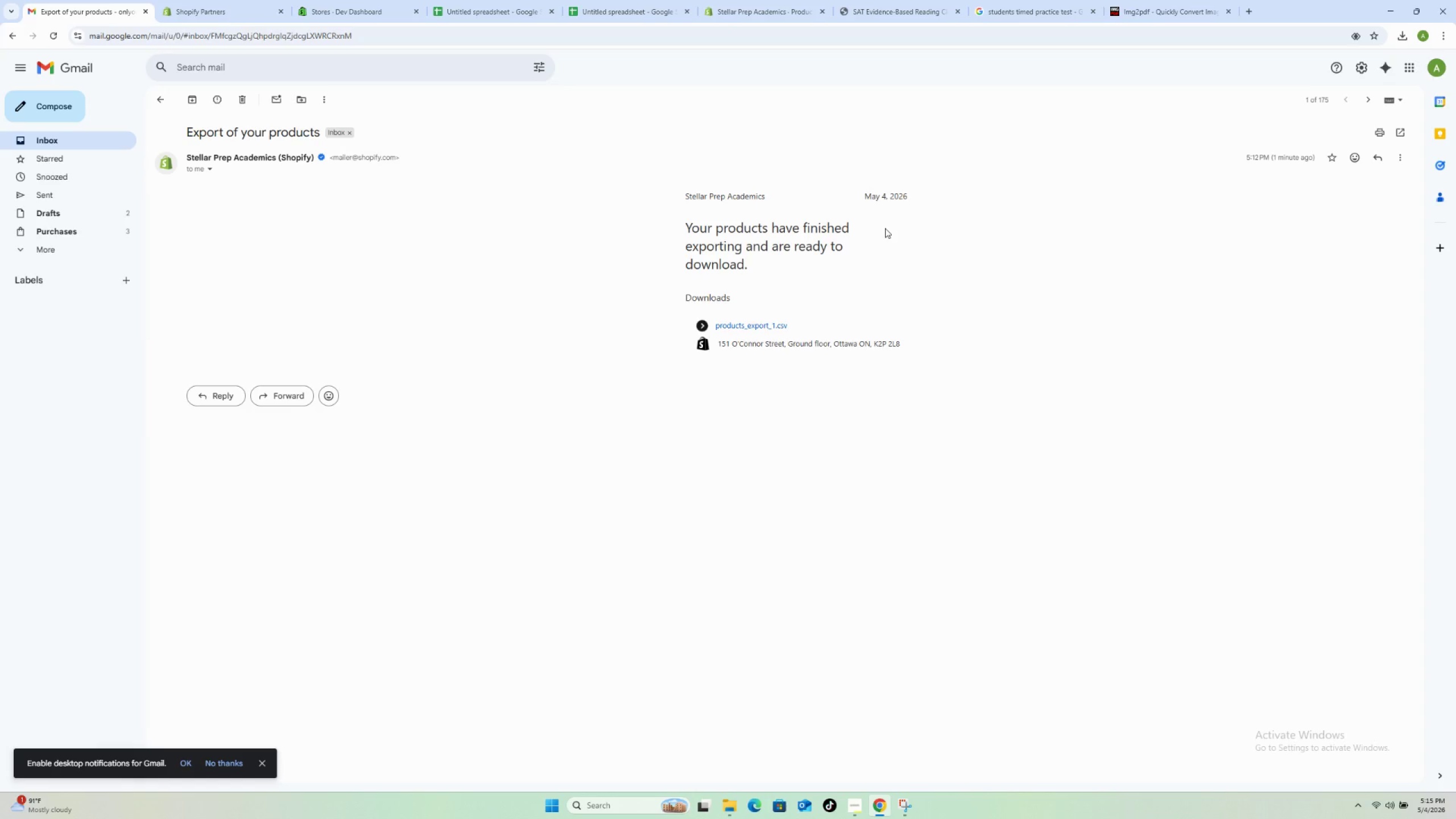 
mouse_move([816, 727])
 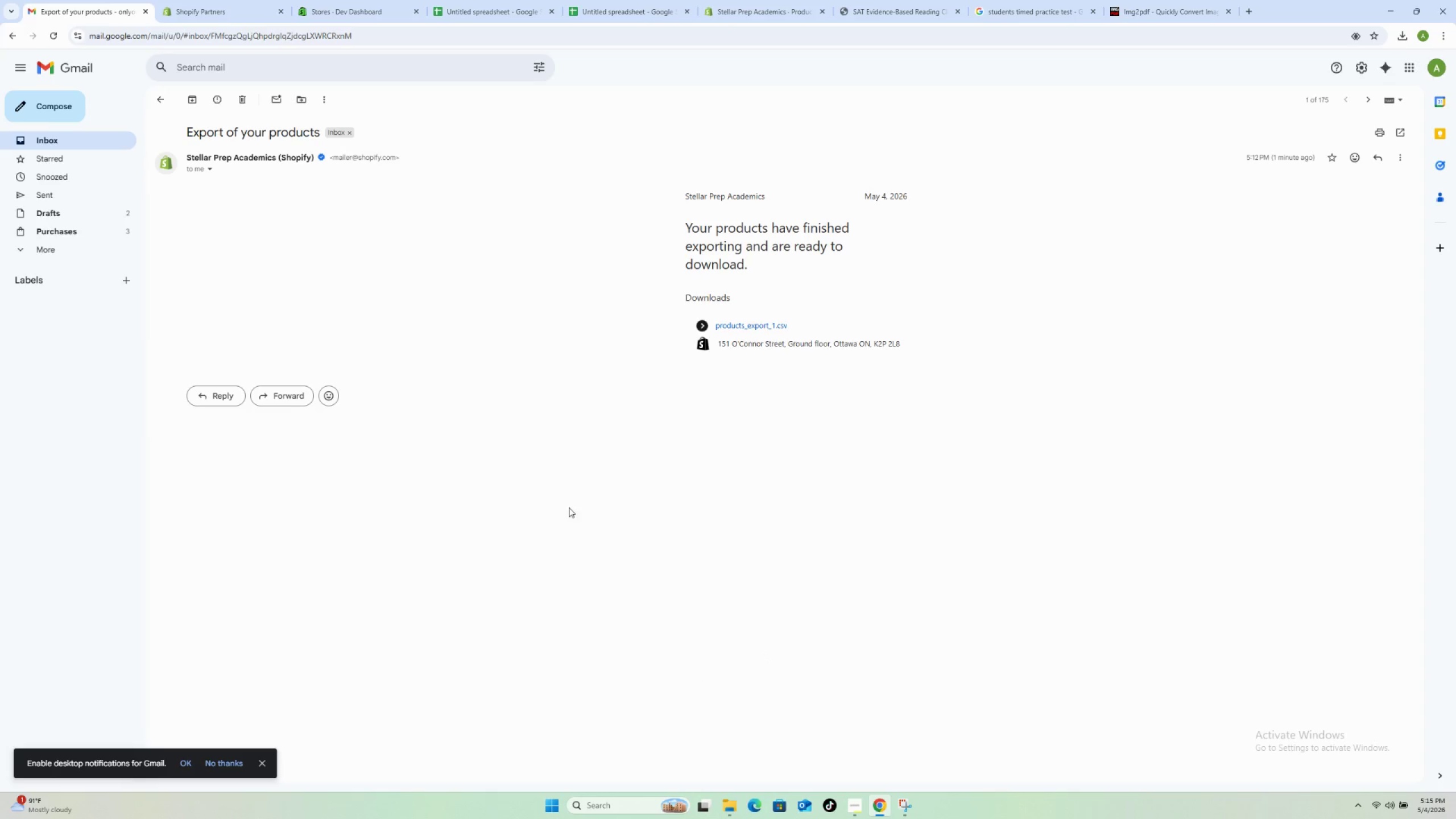 
wait(6.66)
 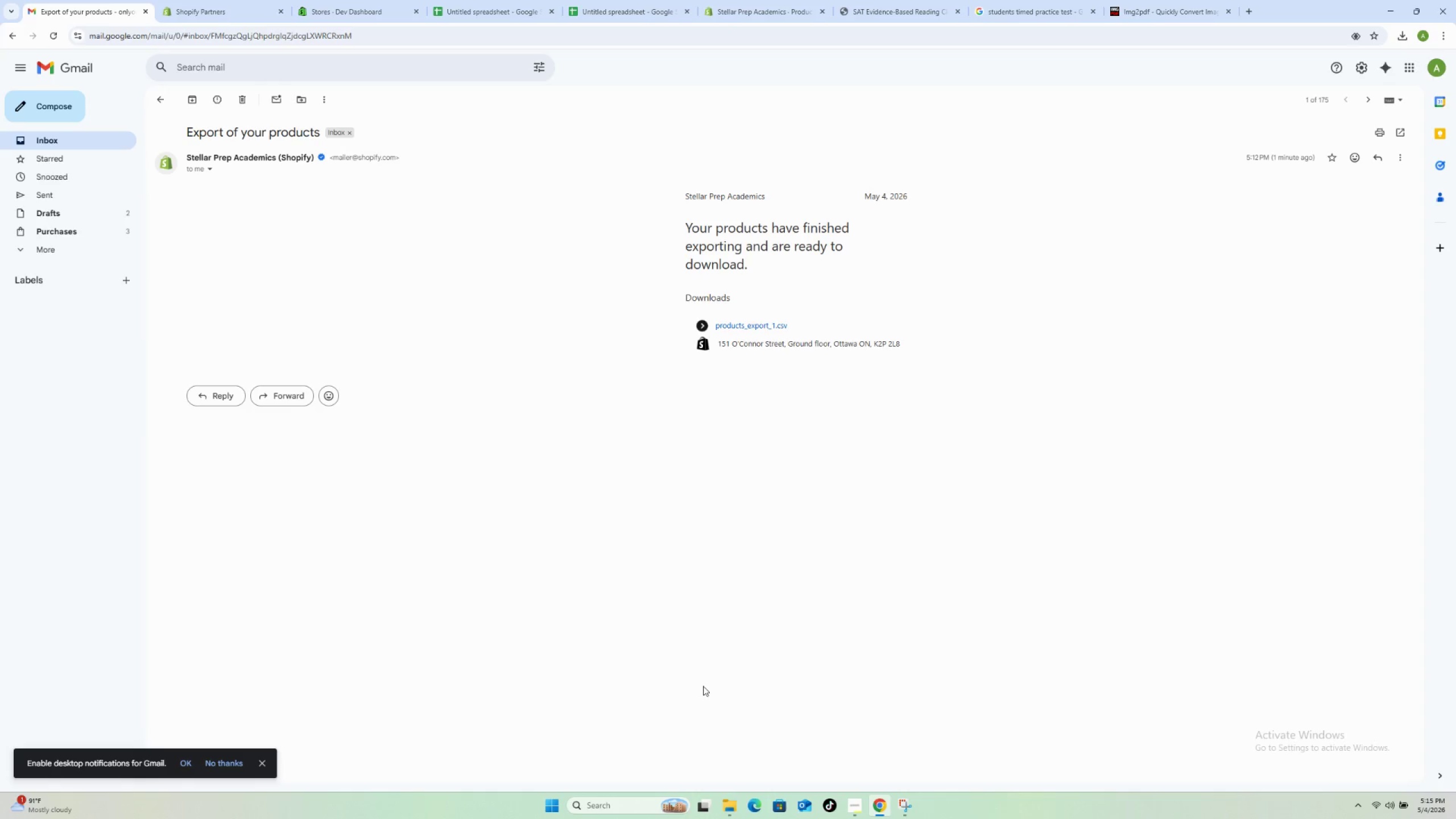 
left_click([225, 1])
 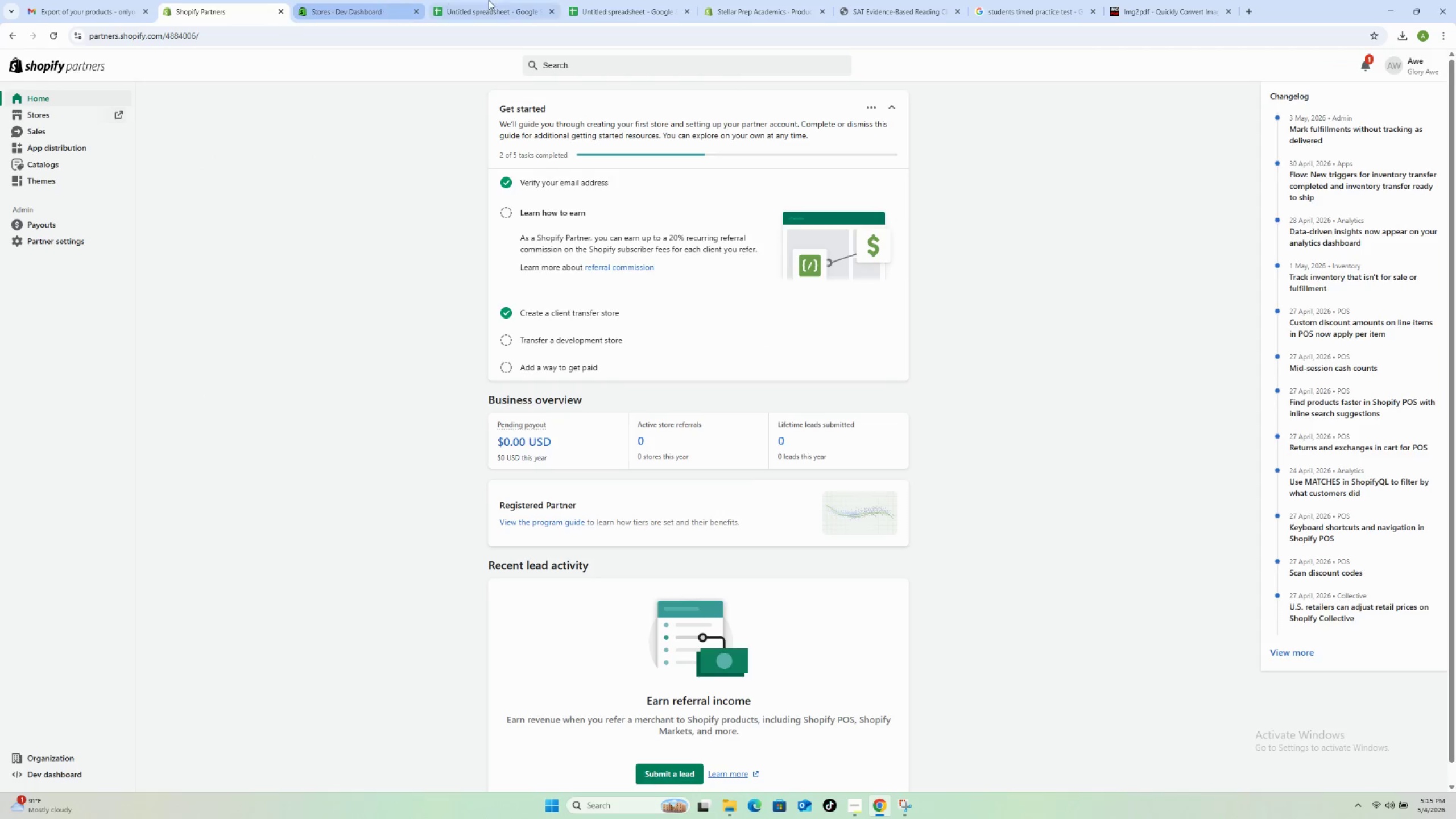 
left_click([489, 0])
 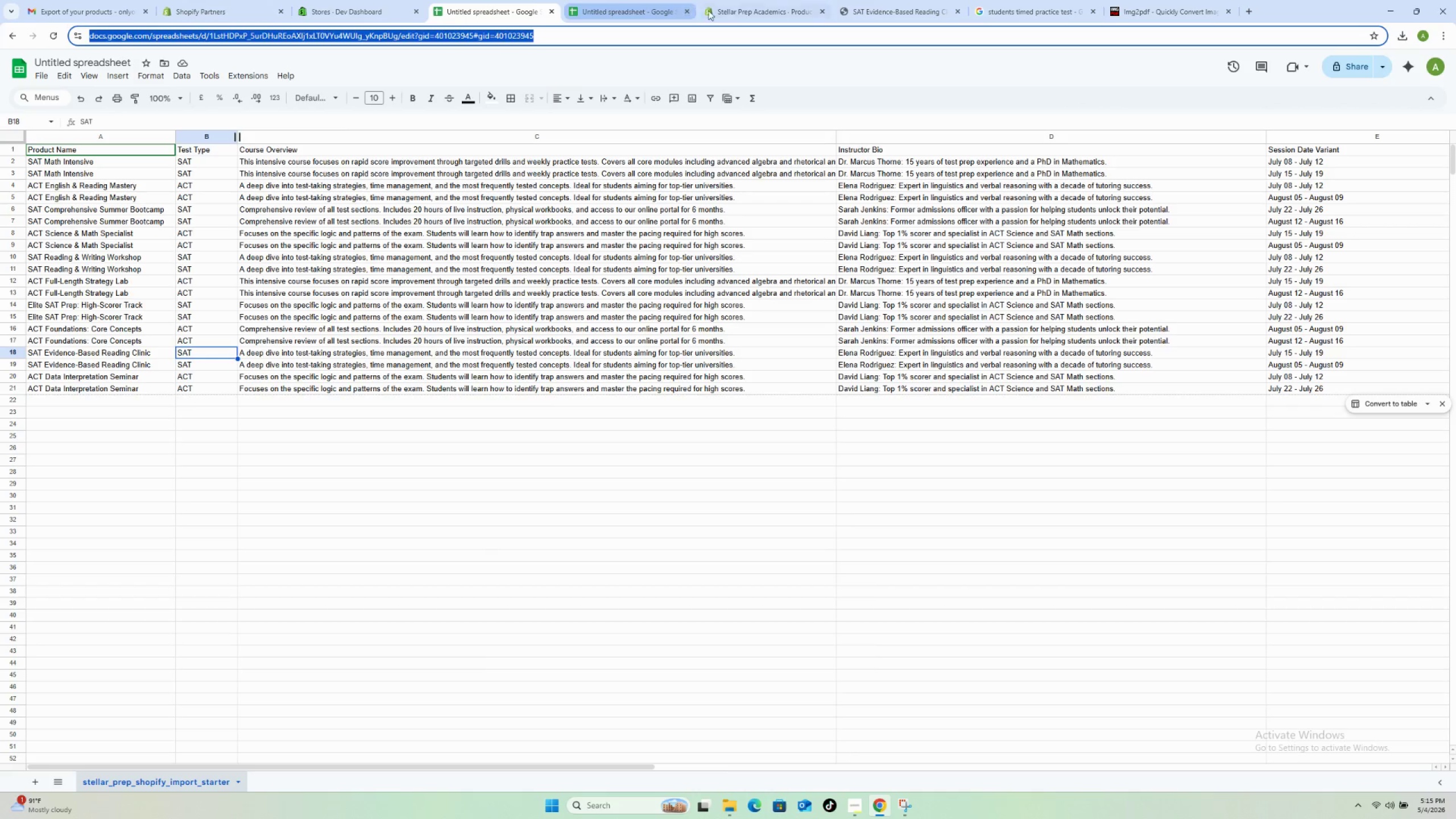 
left_click([752, 14])
 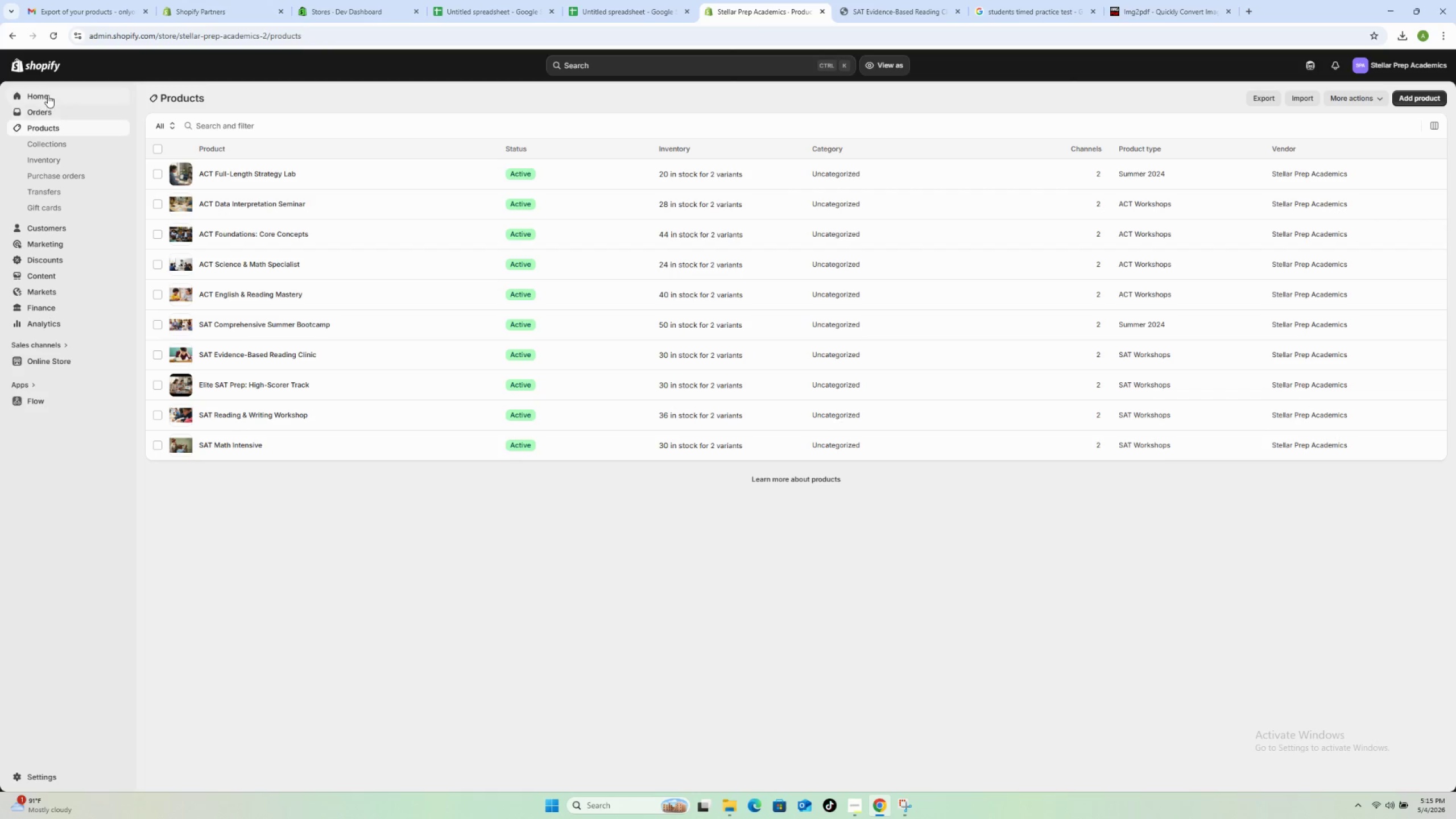 
left_click([48, 93])
 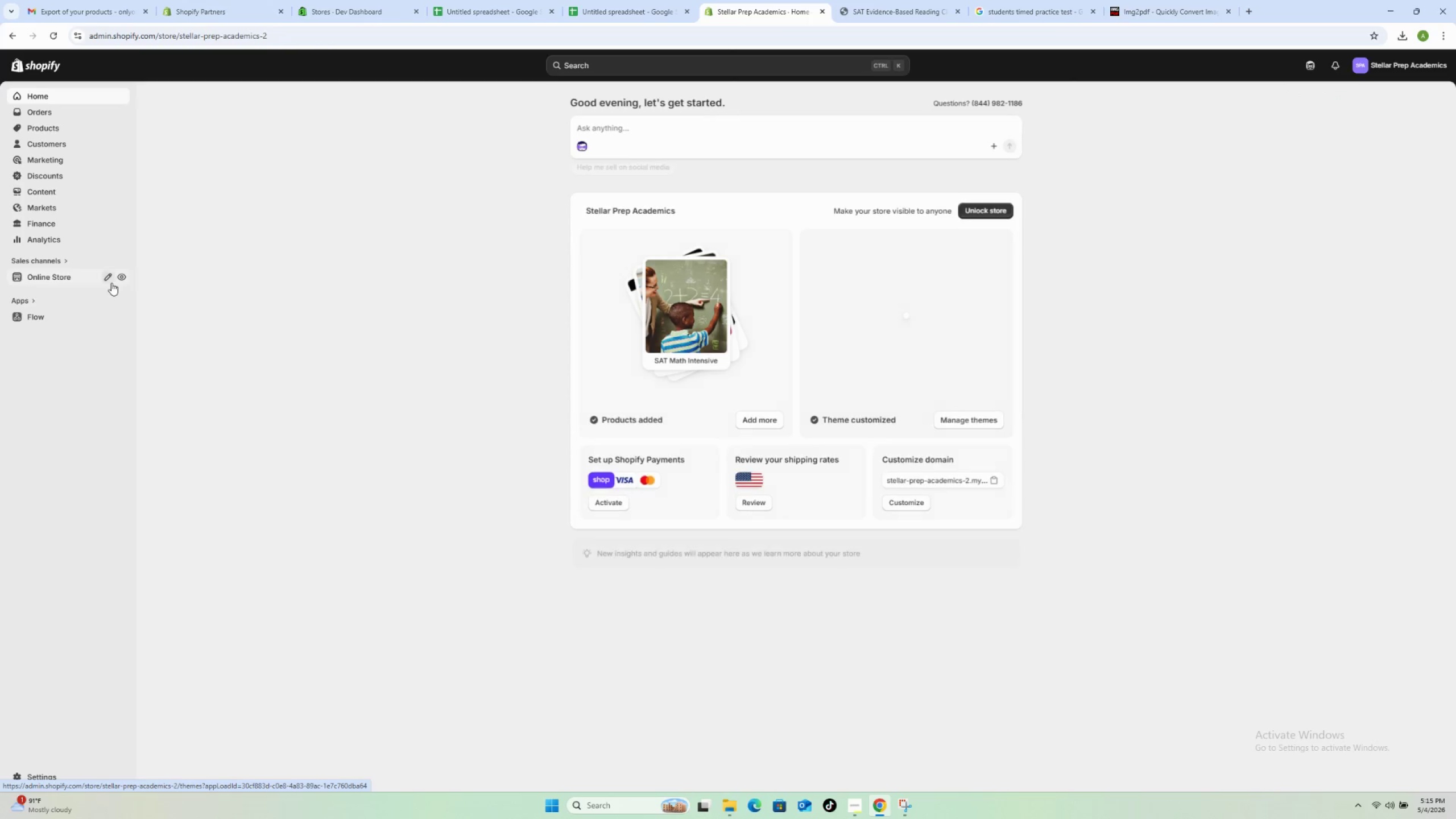 
left_click([125, 275])
 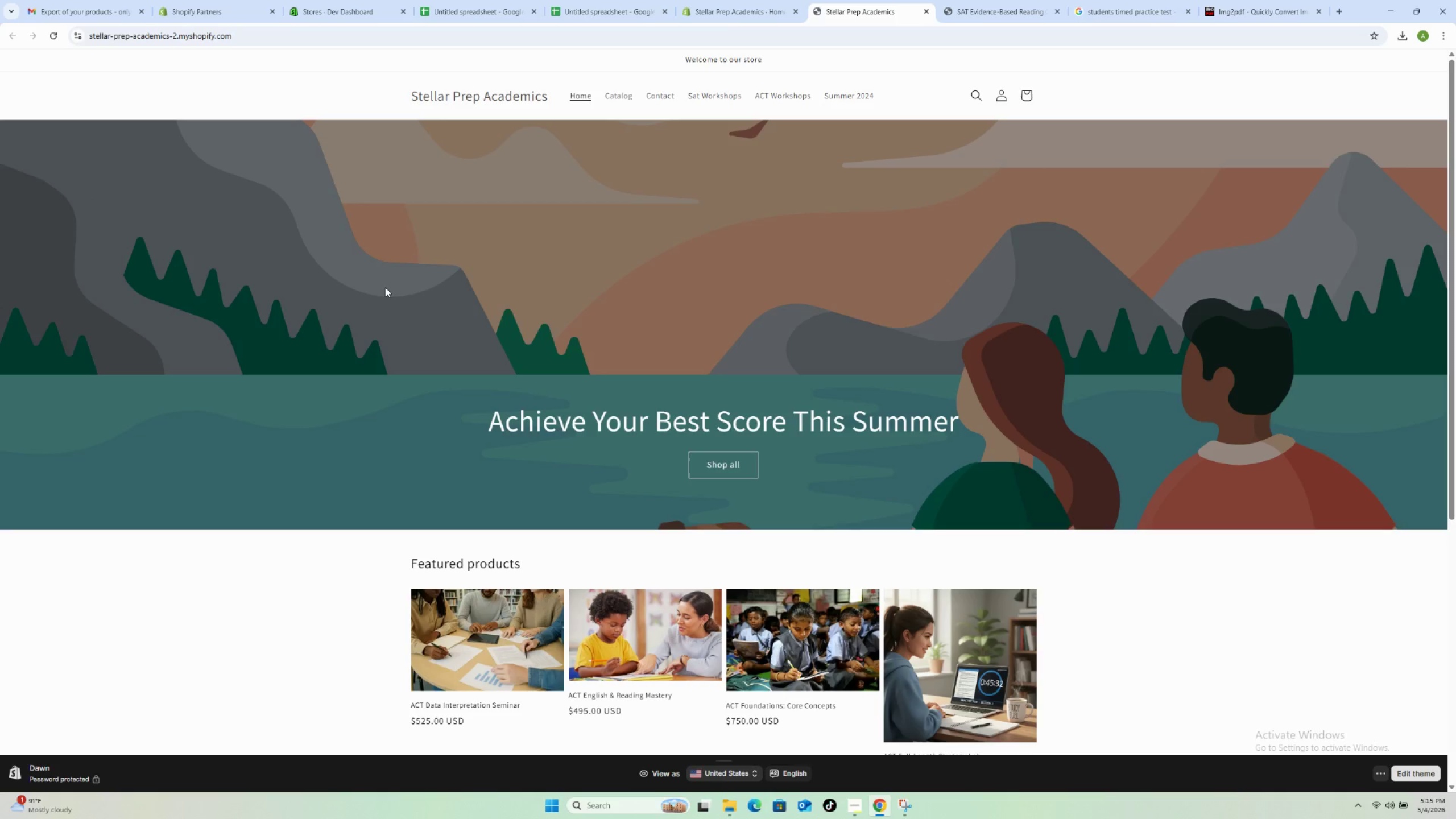 
wait(22.0)
 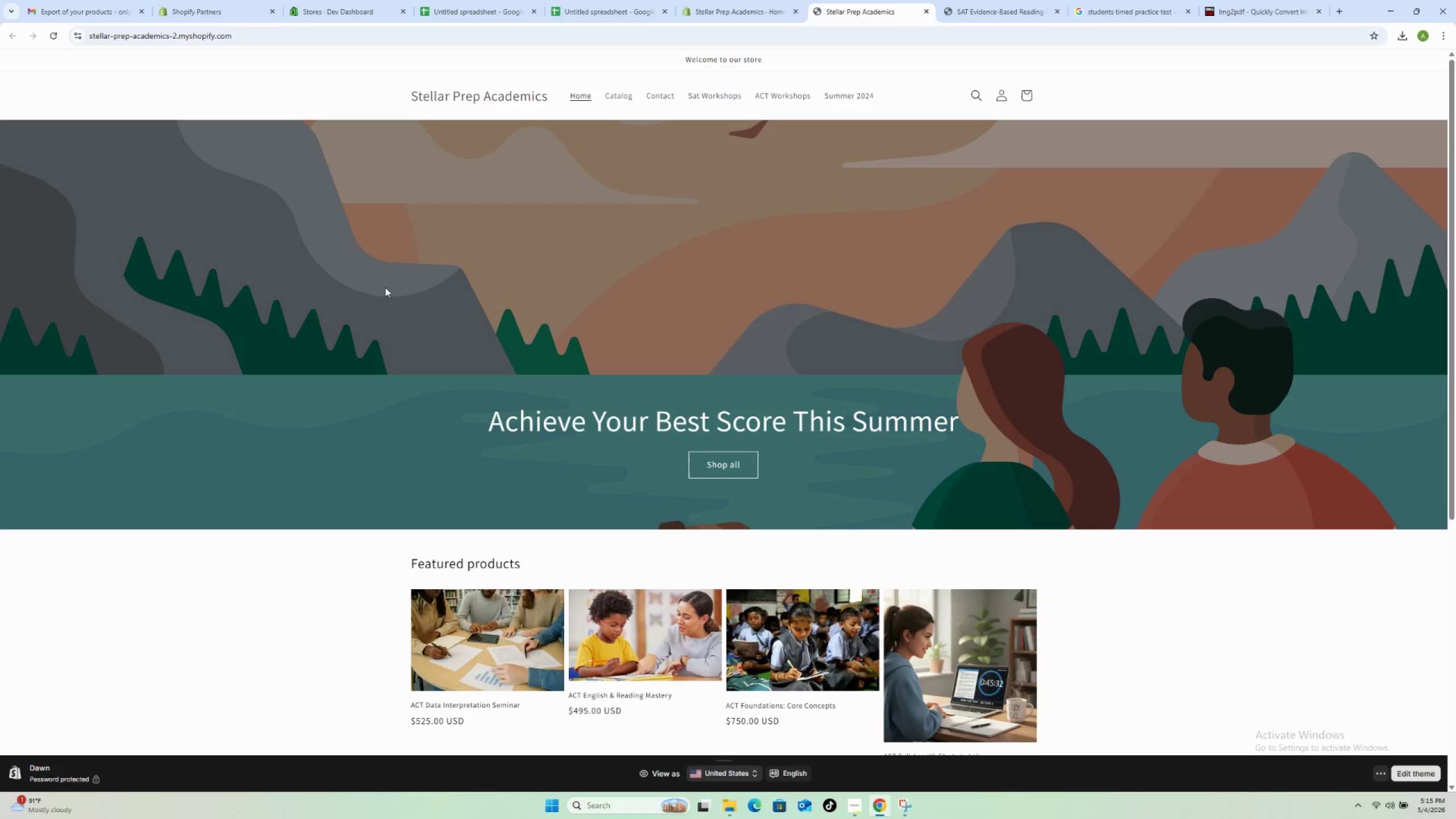 
key(Meta+MetaLeft)
 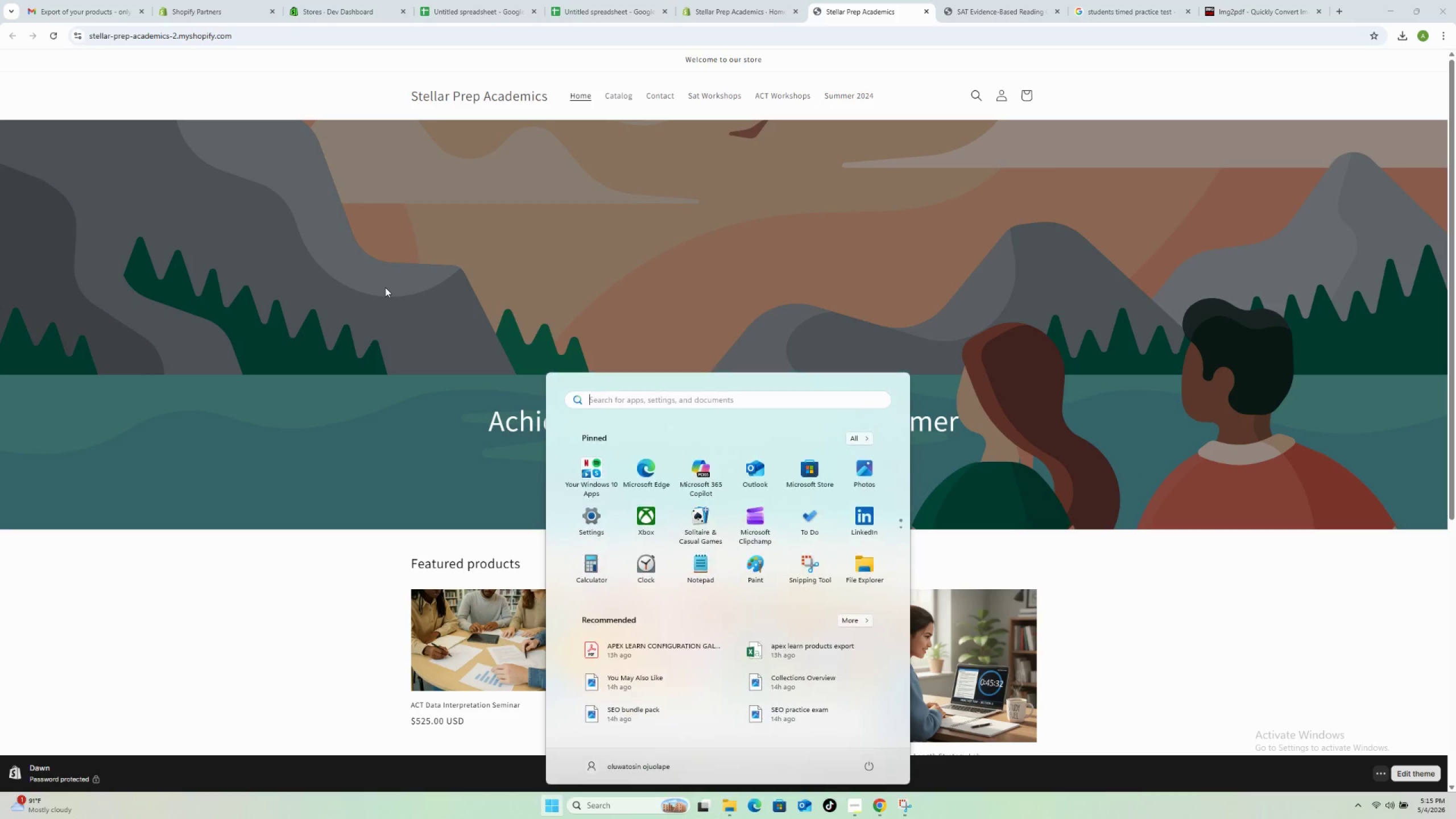 
key(N)
 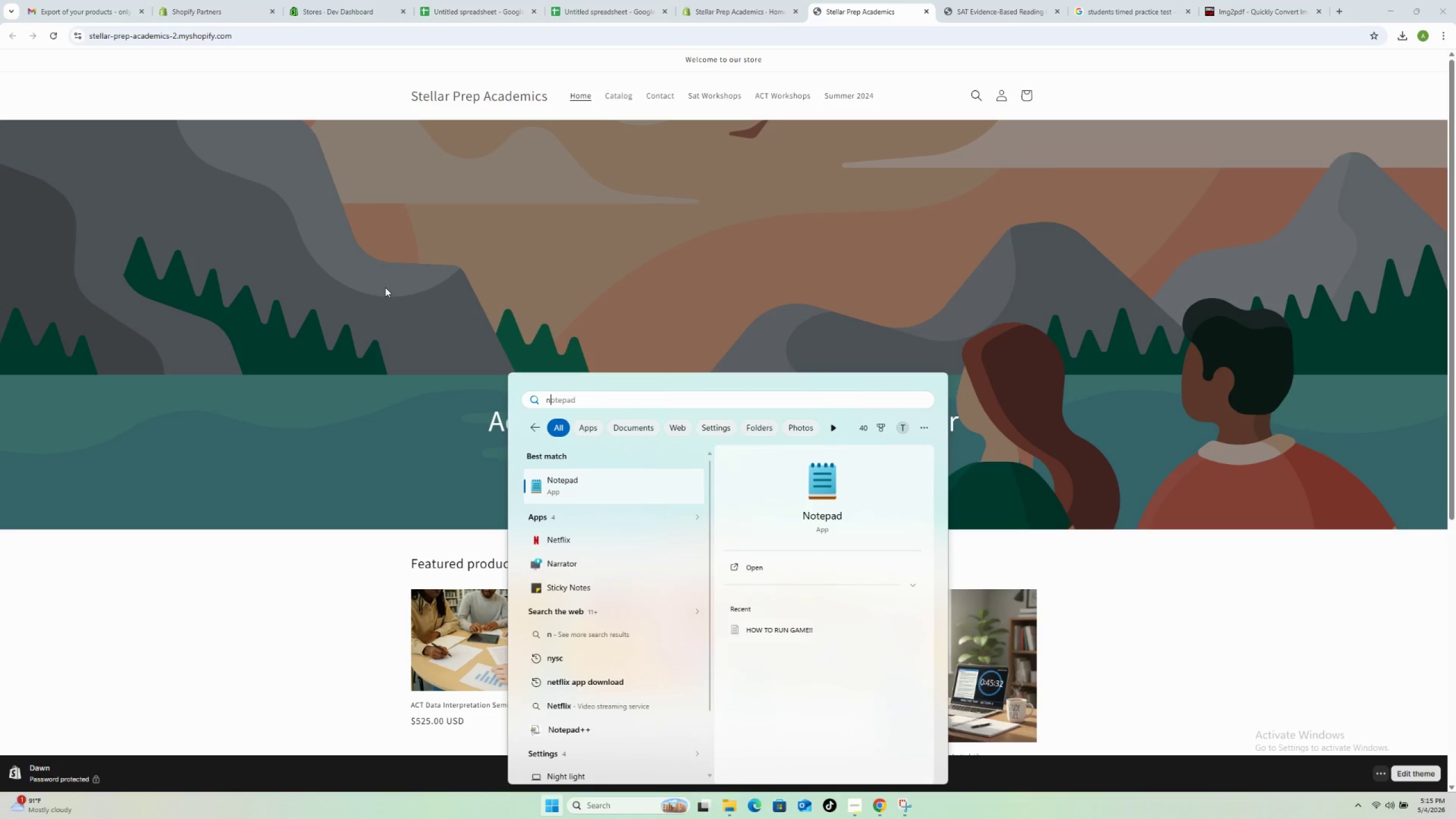 
key(Enter)
 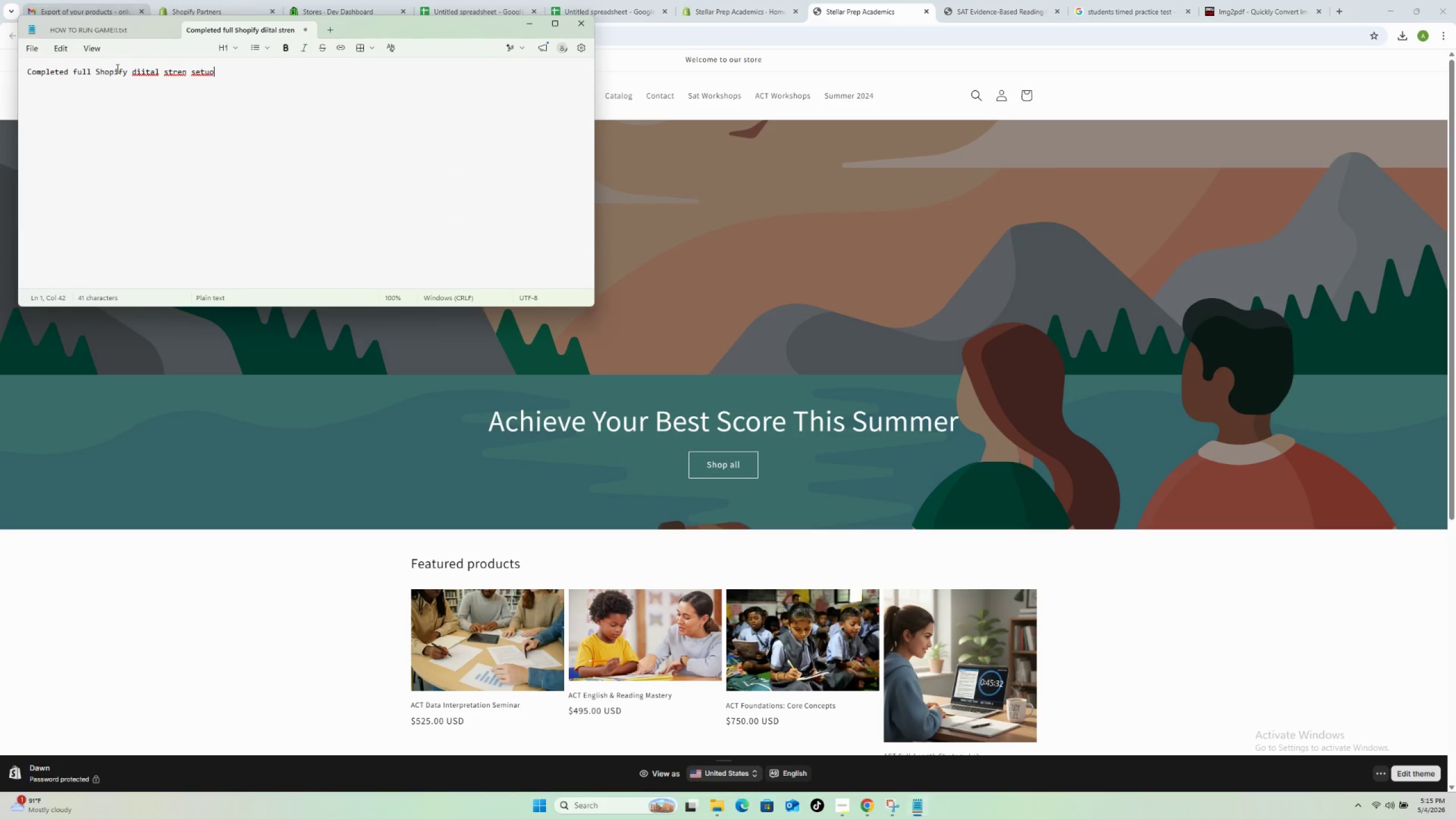 
left_click([211, 69])
 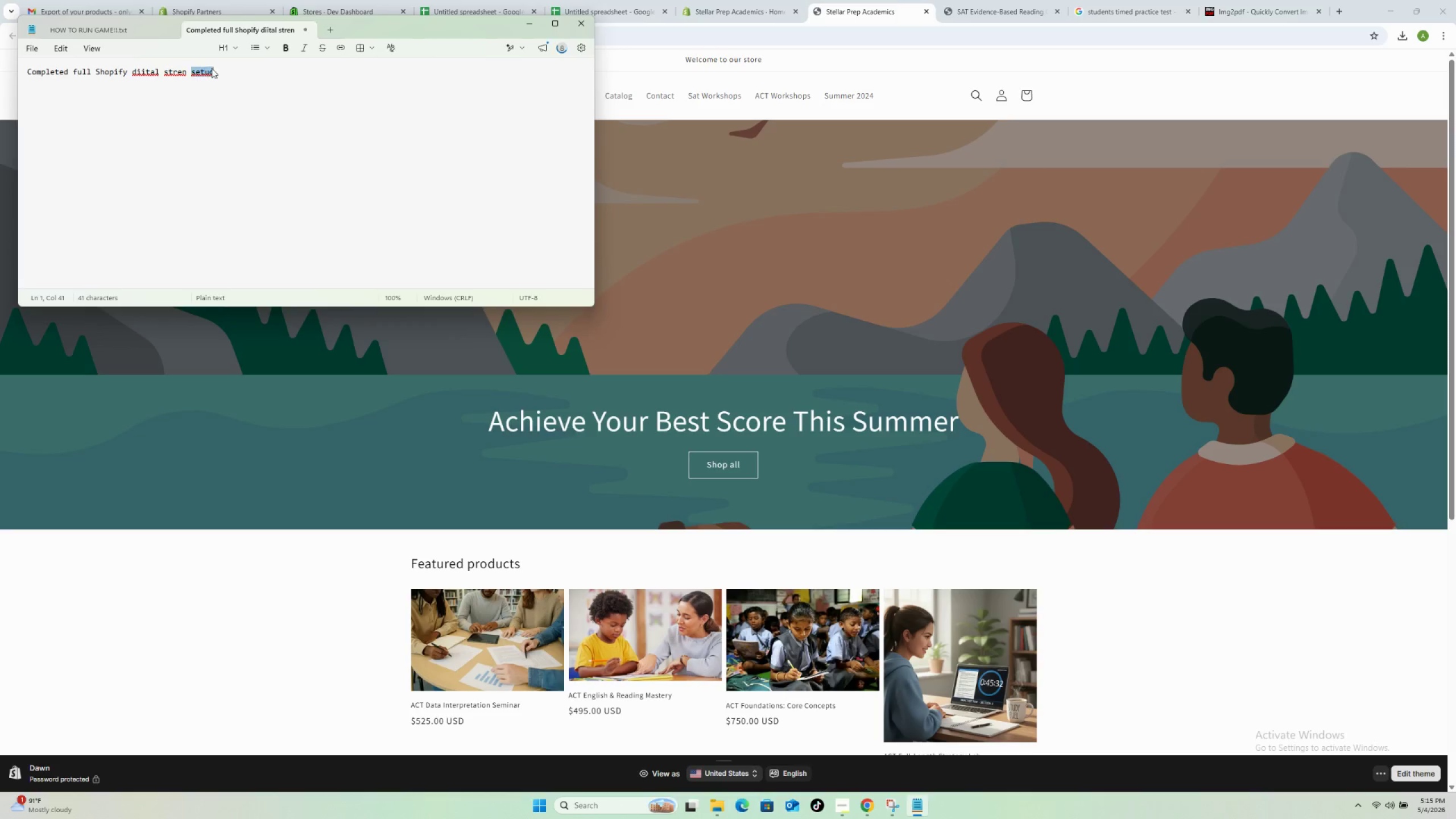 
triple_click([212, 68])
 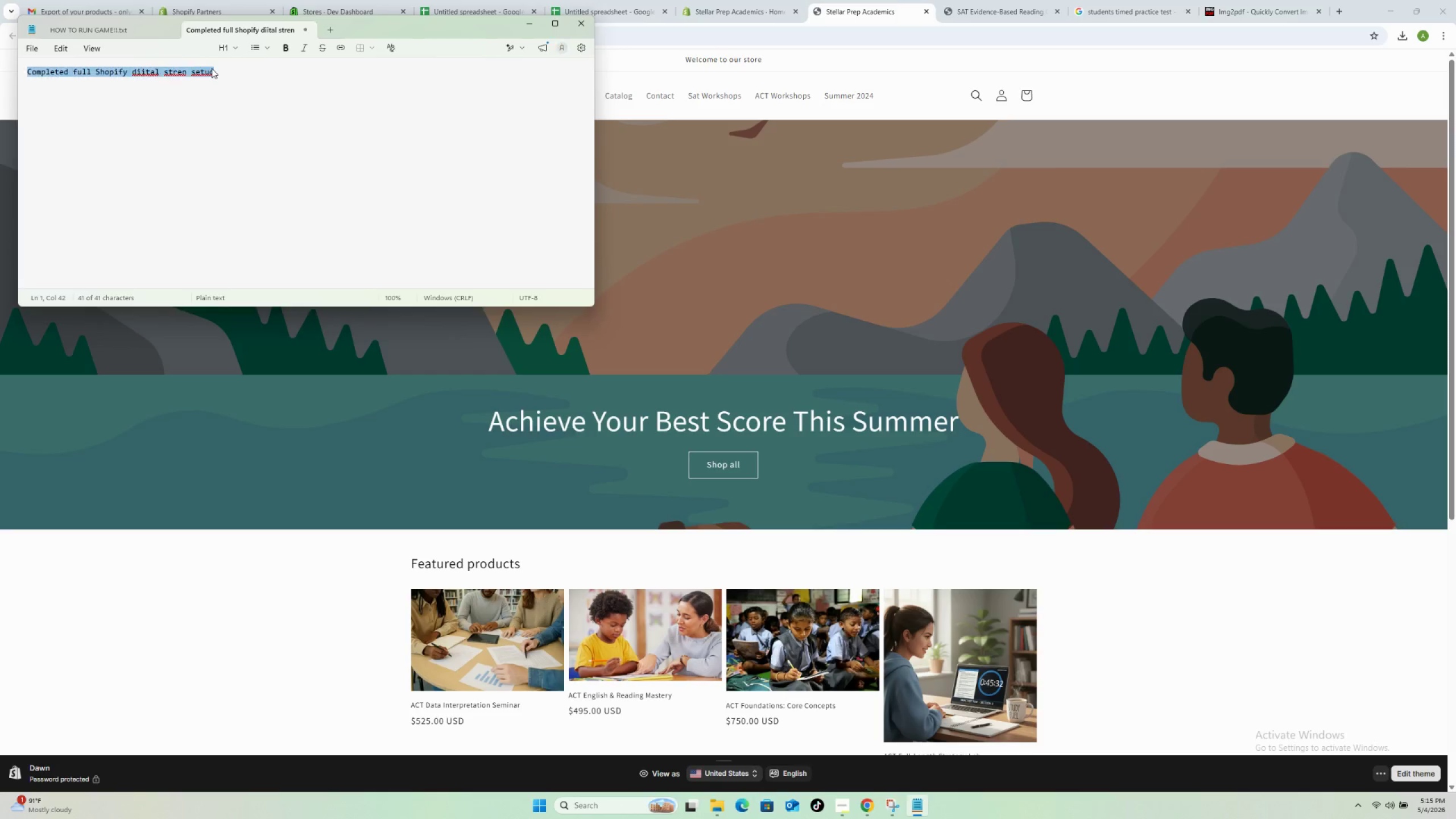 
triple_click([212, 68])
 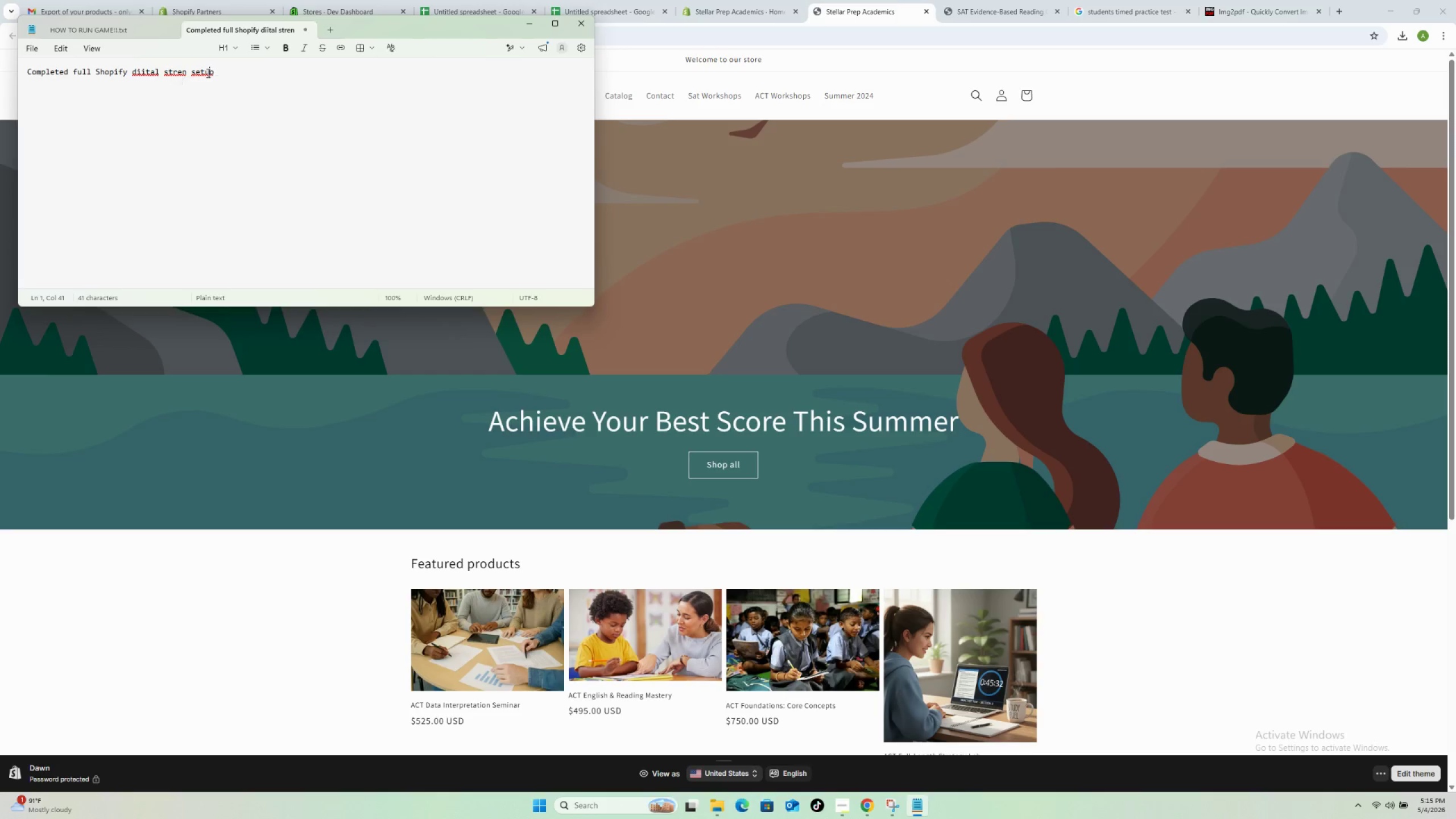 
triple_click([207, 73])
 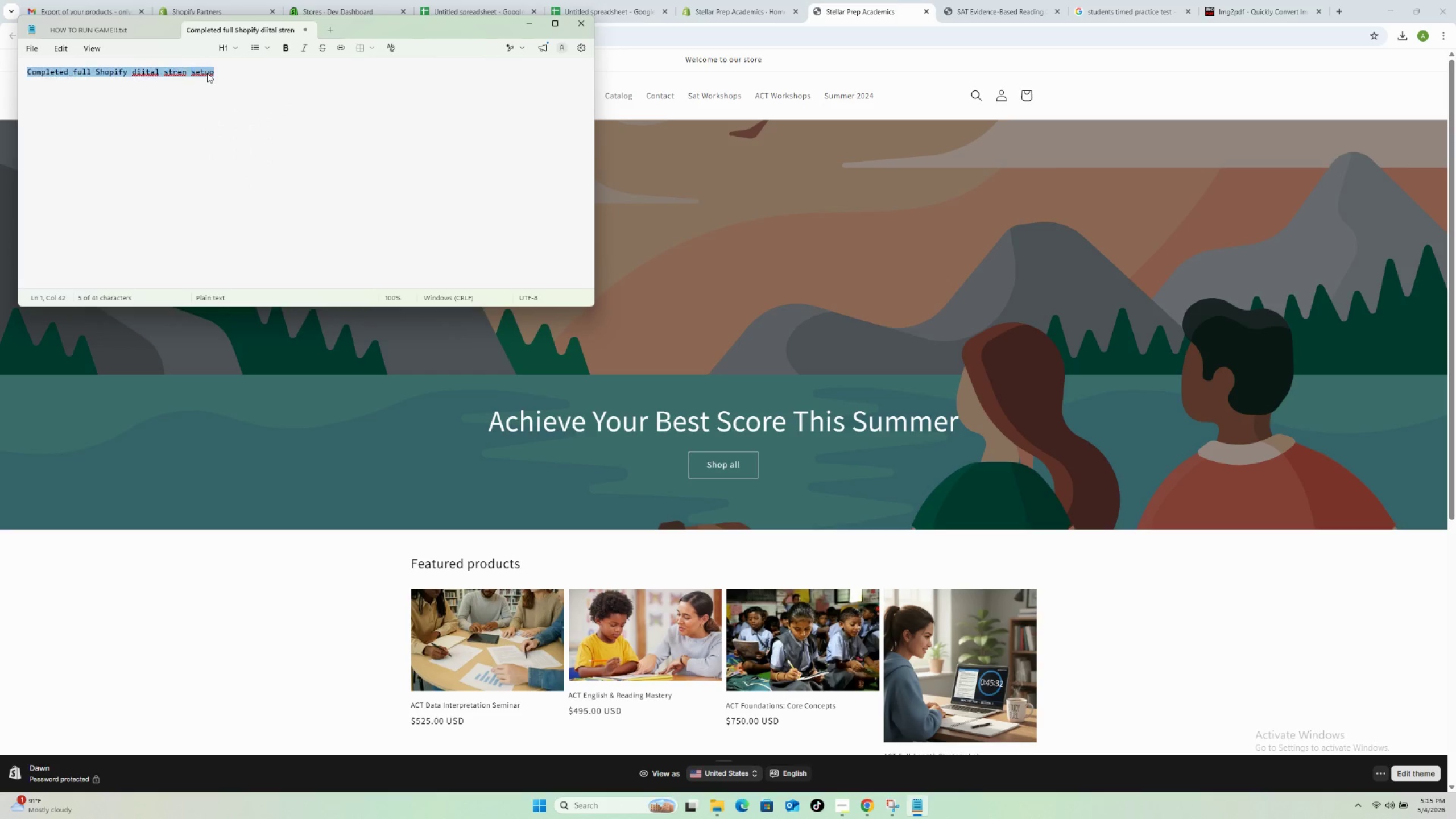 
triple_click([207, 73])
 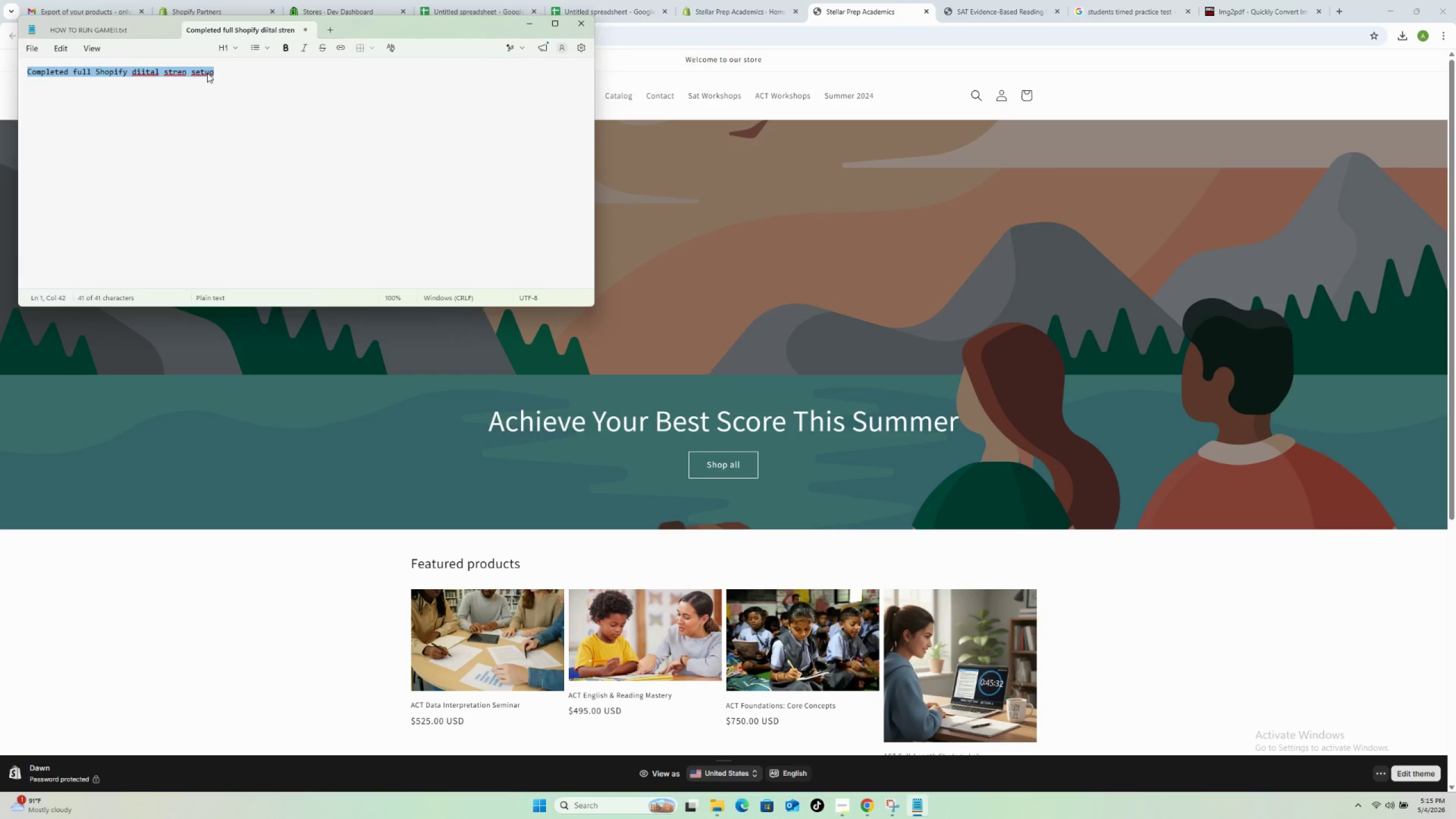 
key(Backspace)
 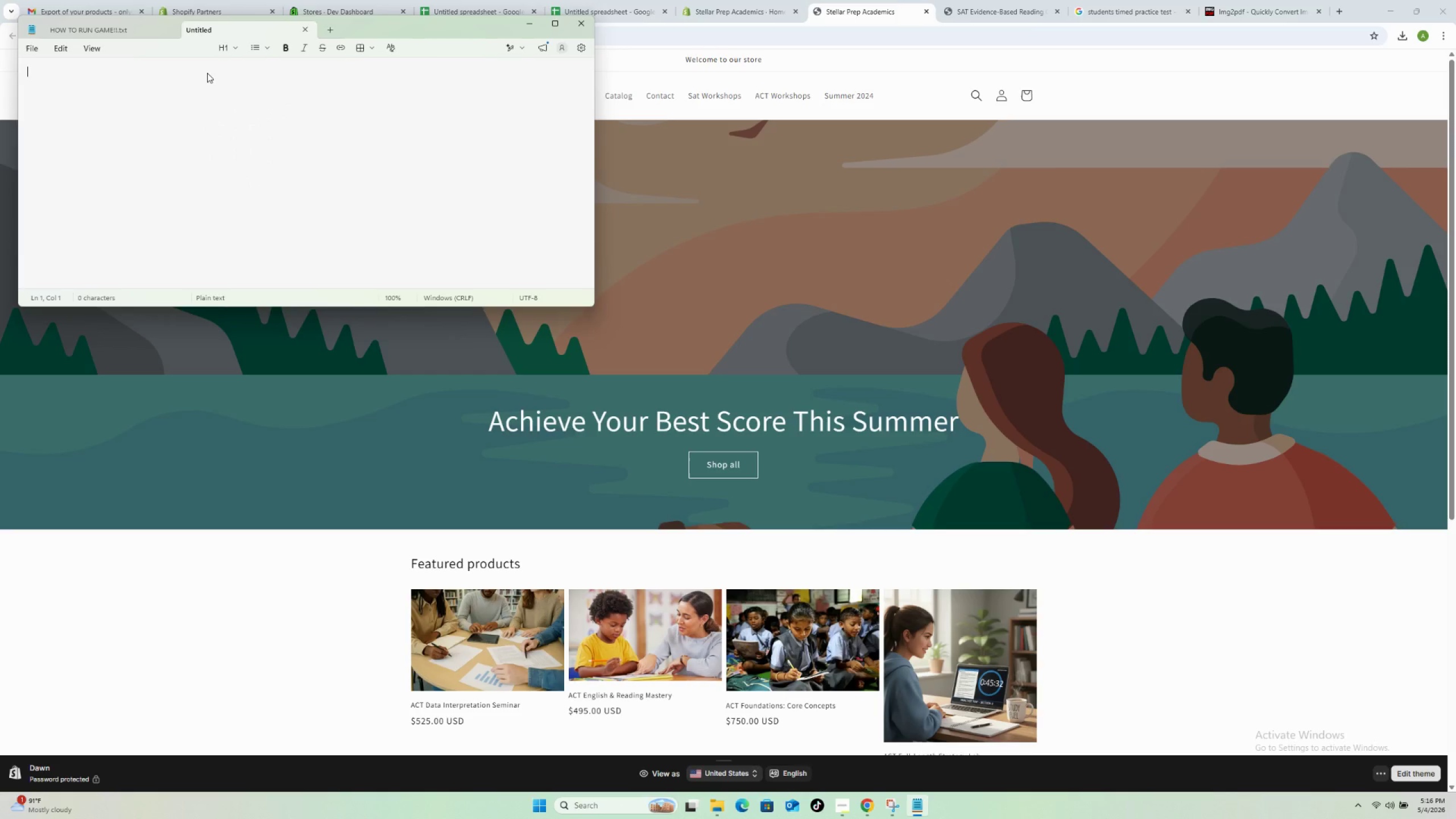 
wait(13.8)
 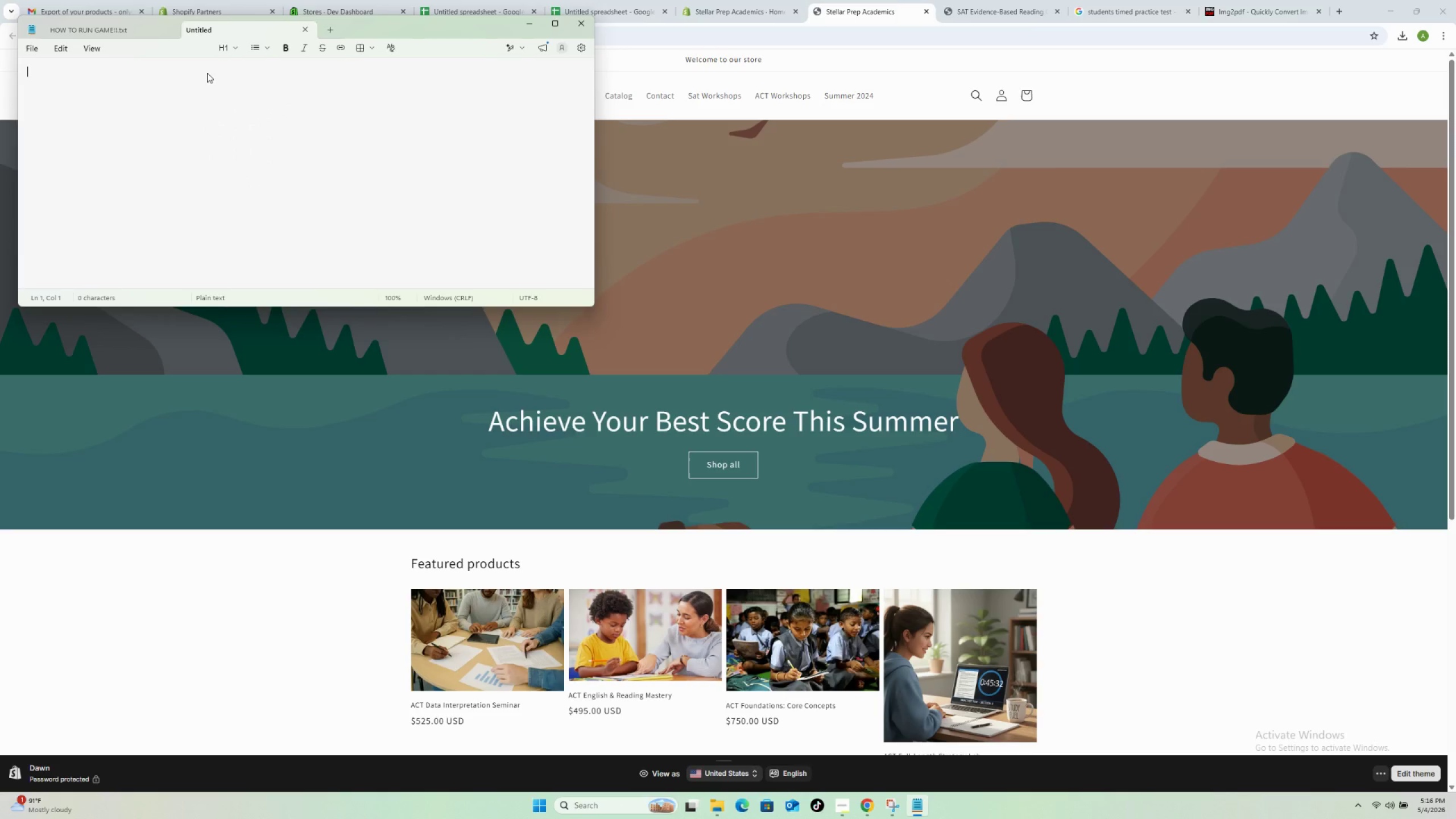 
left_click_drag(start_coordinate=[316, 310], to_coordinate=[313, 313])
 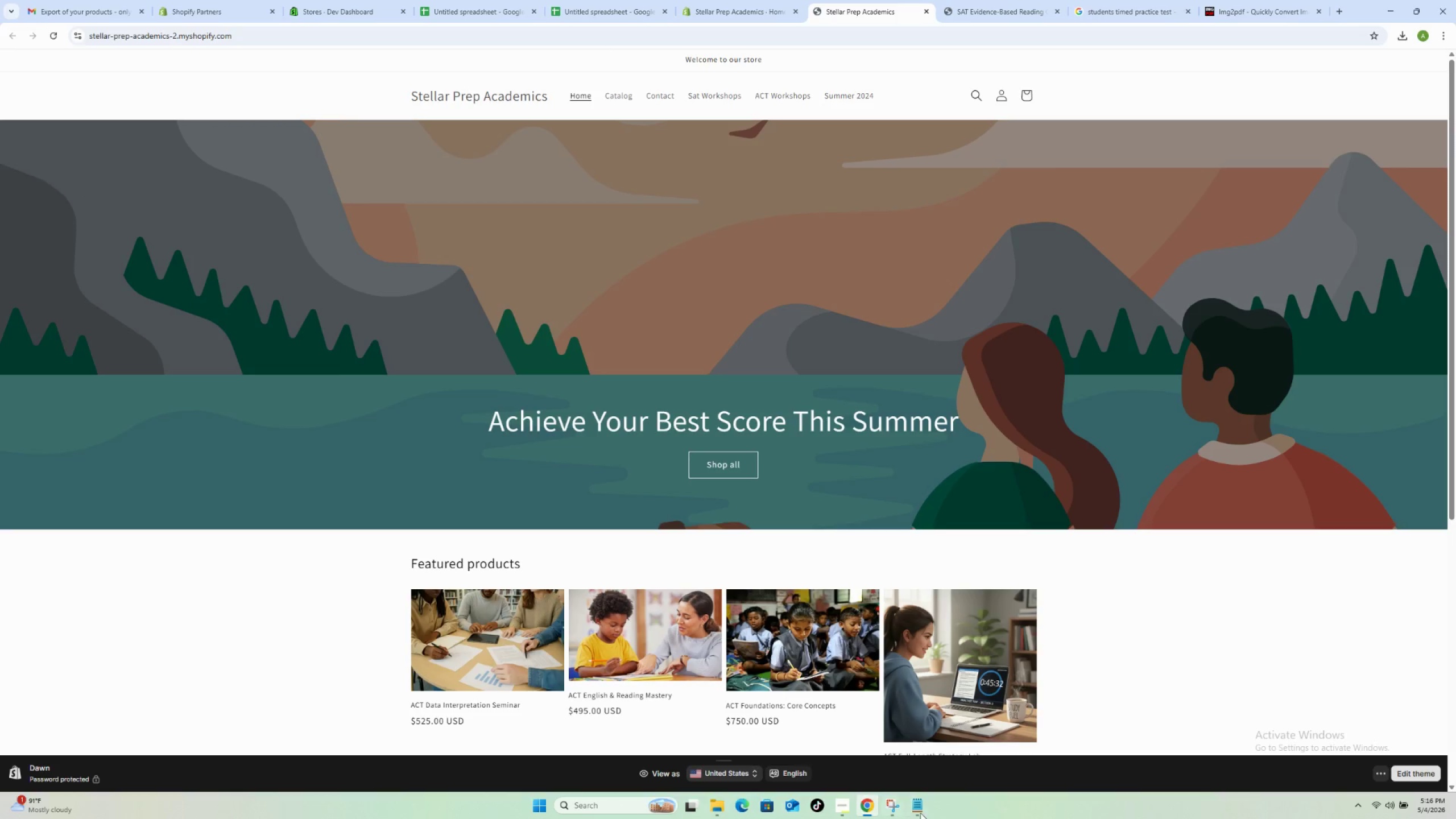 
left_click([925, 805])
 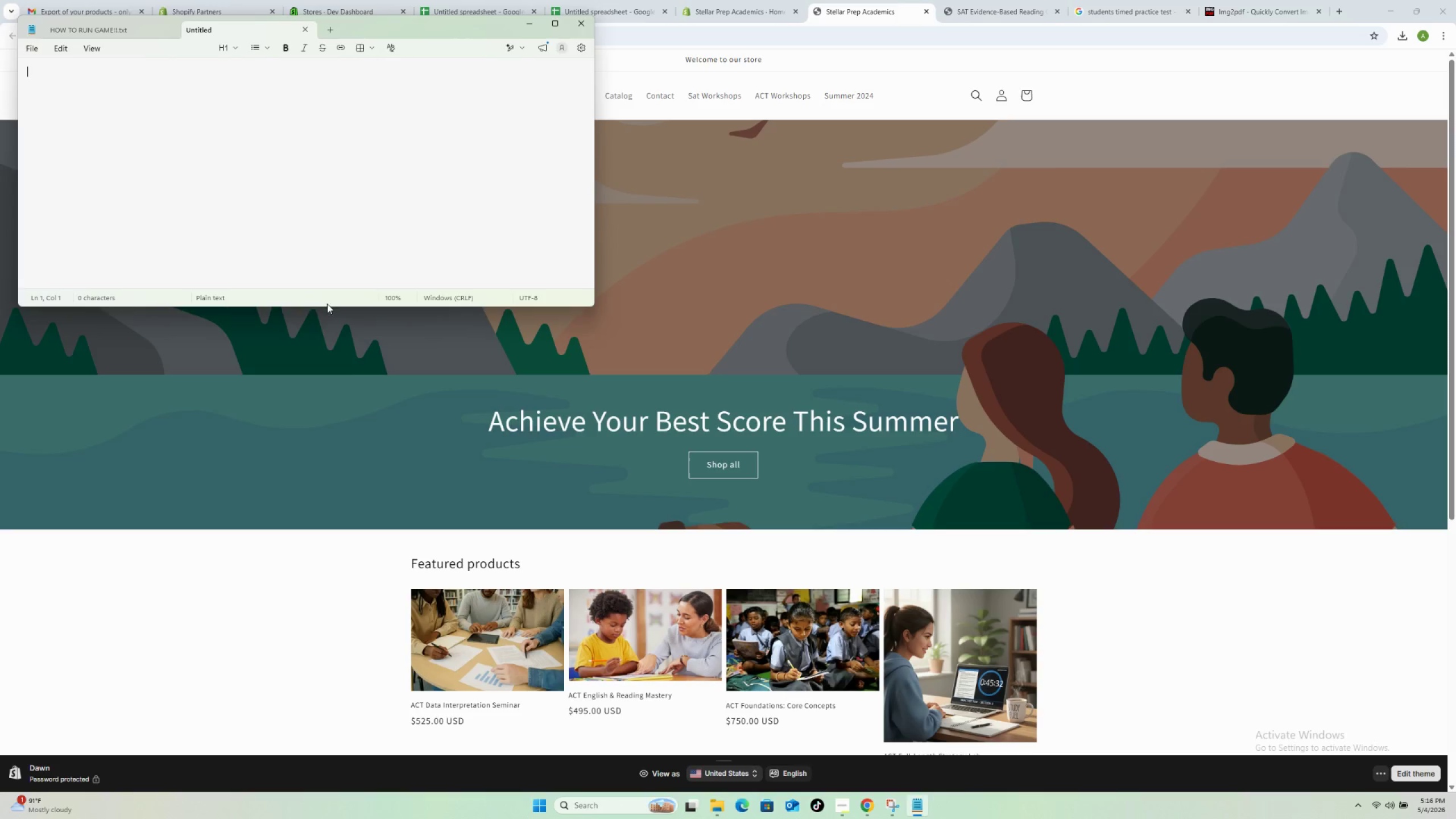 
left_click_drag(start_coordinate=[328, 307], to_coordinate=[502, 652])
 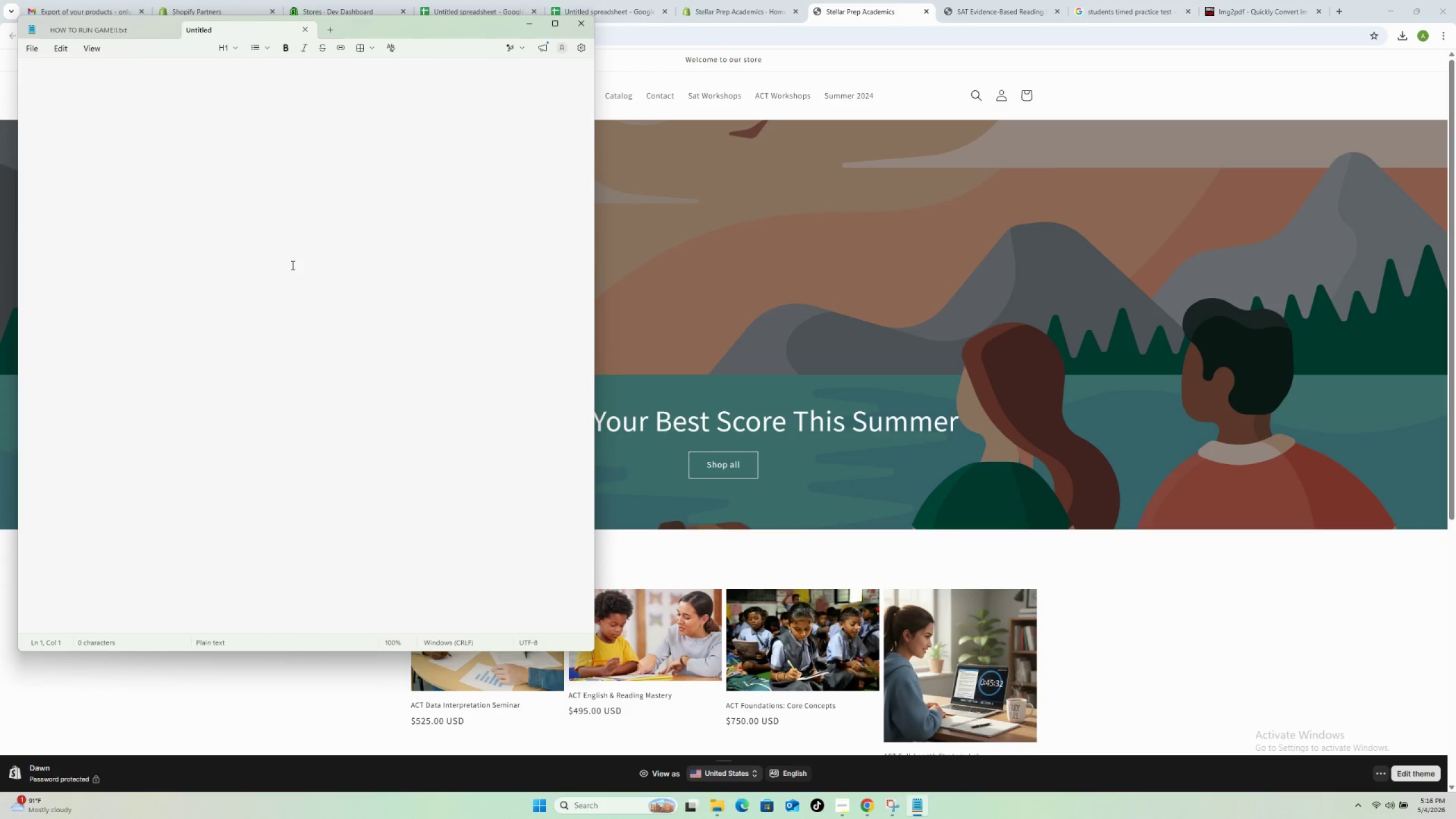 
type(Completed full Shopify store setup for Stellar Prep Academics SAT/ACT summer workshop catalog. Imported and configured 10 workshop listings organized into three collections. SAT workshops ())
 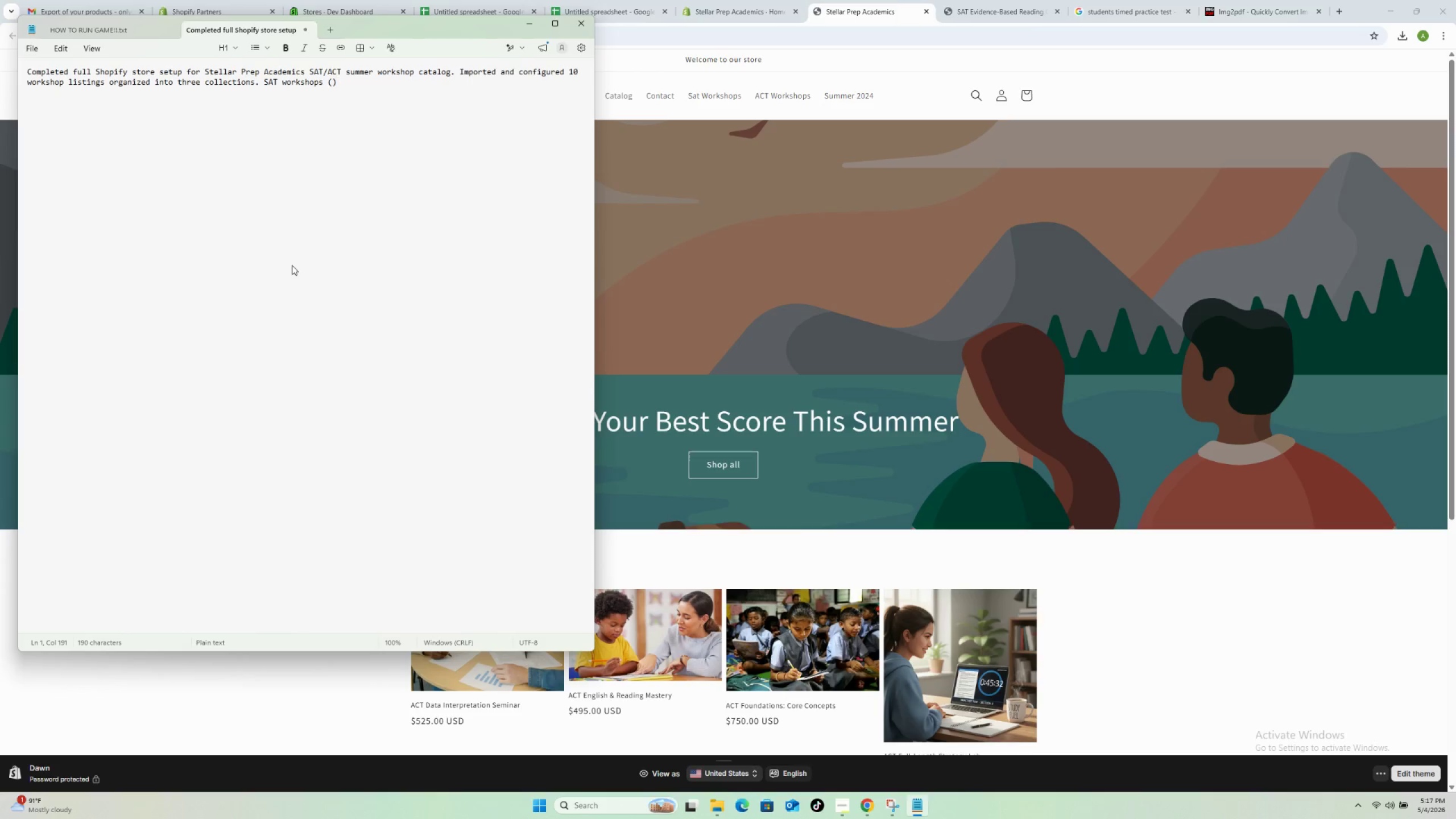 
key(ArrowLeft)
 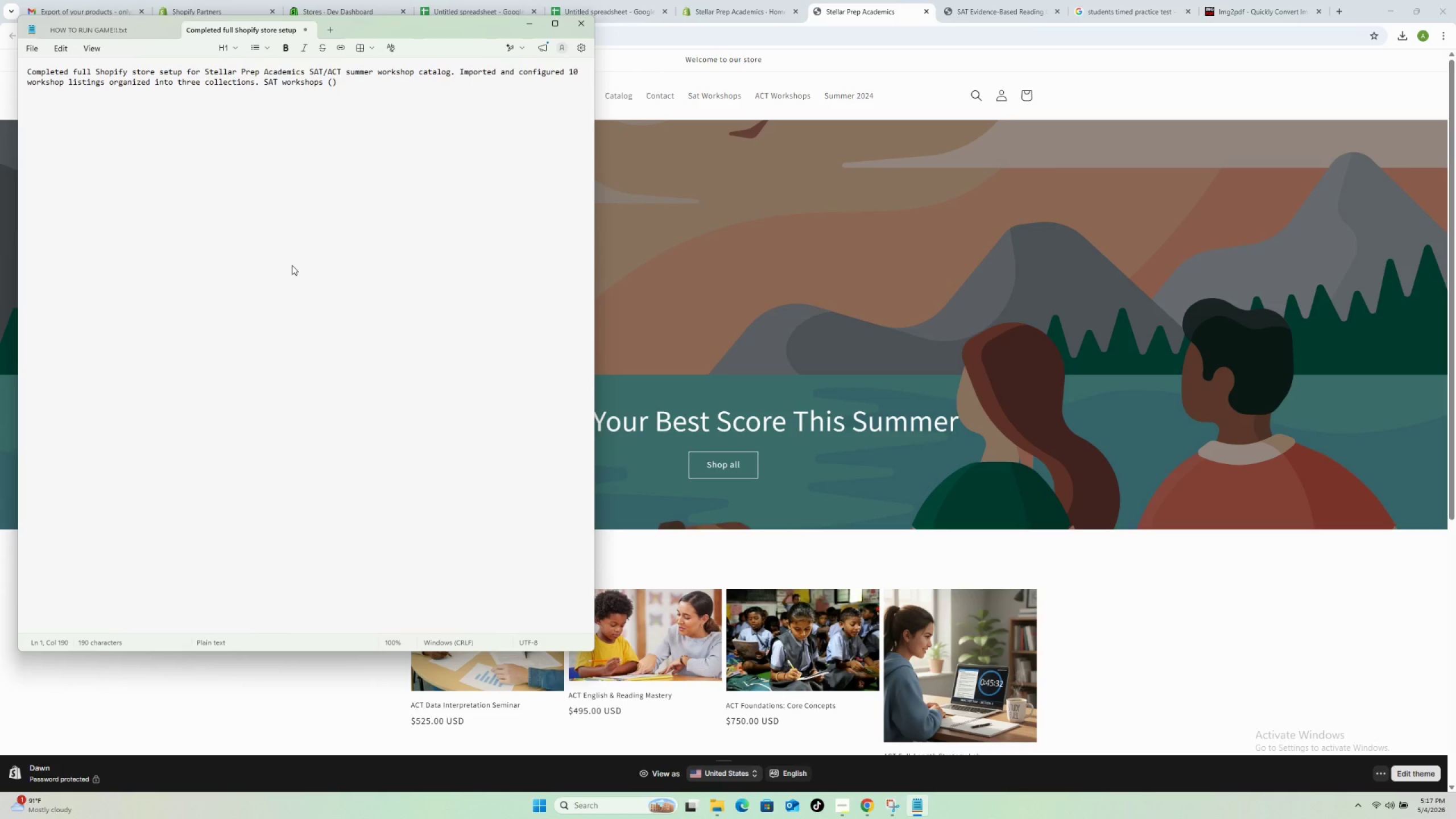 
key(4)
 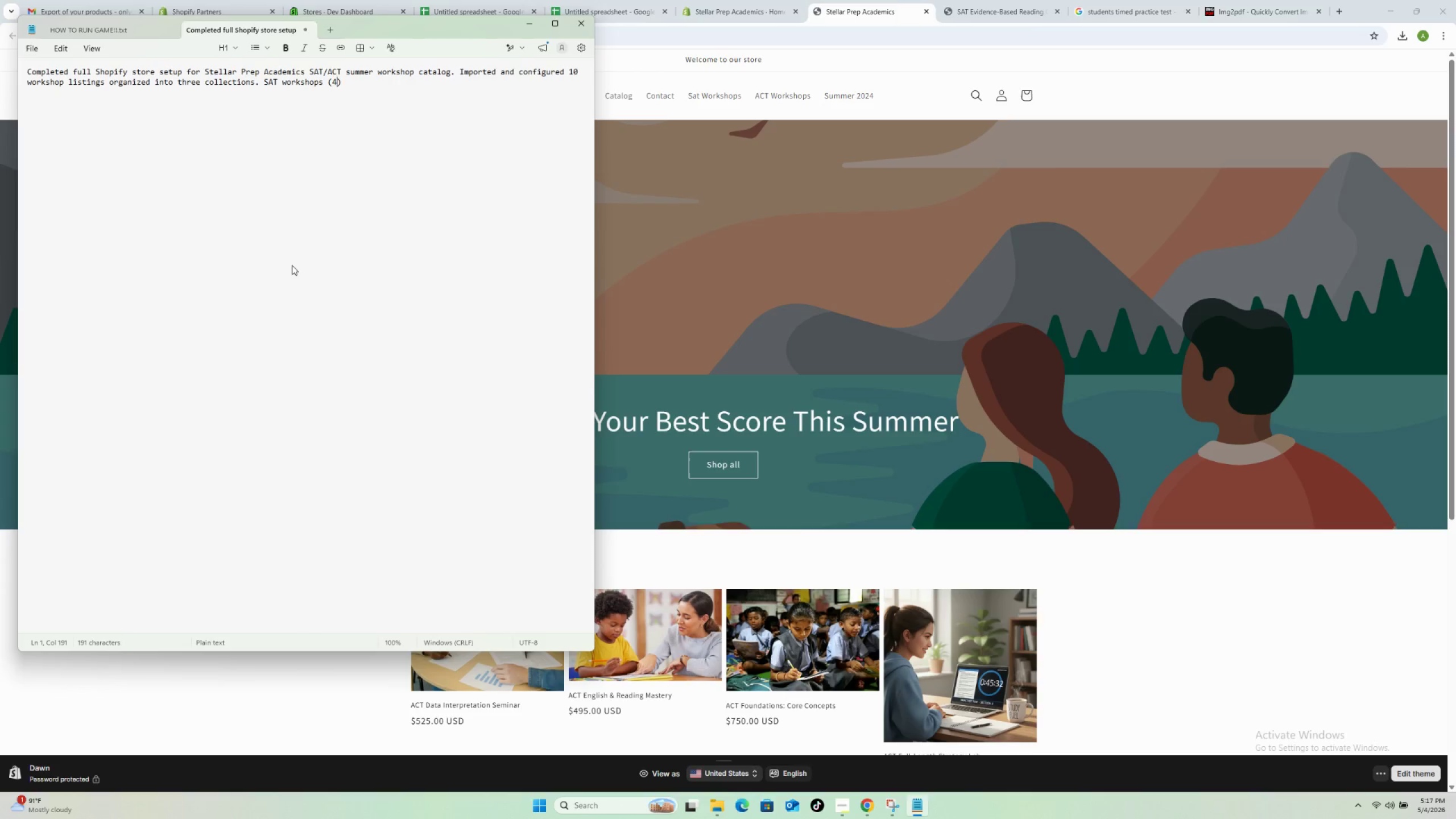 
key(ArrowRight)
 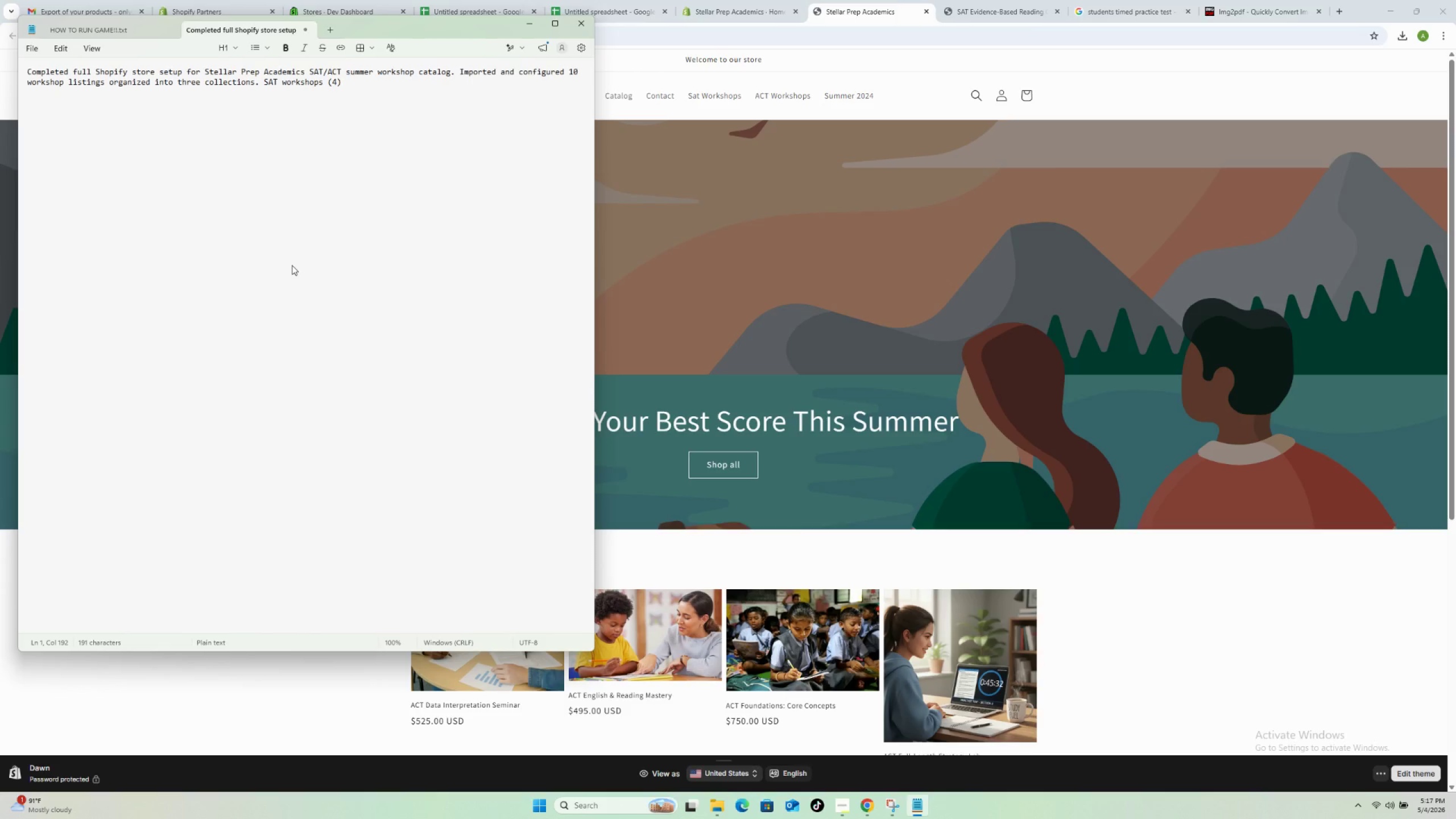 
type( )
key(Backspace)
type(, Act )
key(Backspace)
key(Backspace)
key(Backspace)
type(CT worksjh)
key(Backspace)
key(Backspace)
type(hops ())
 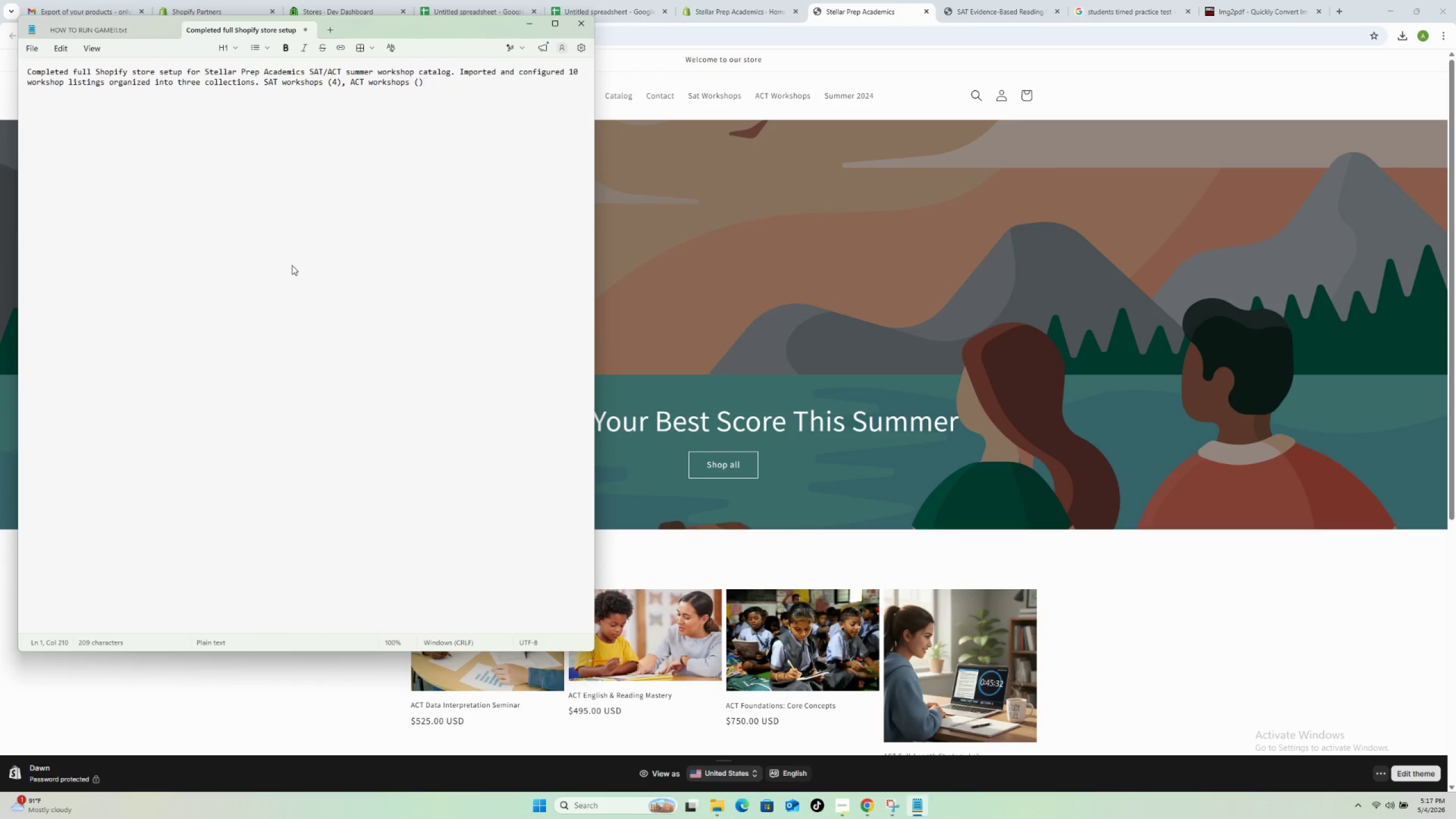 
key(ArrowLeft)
 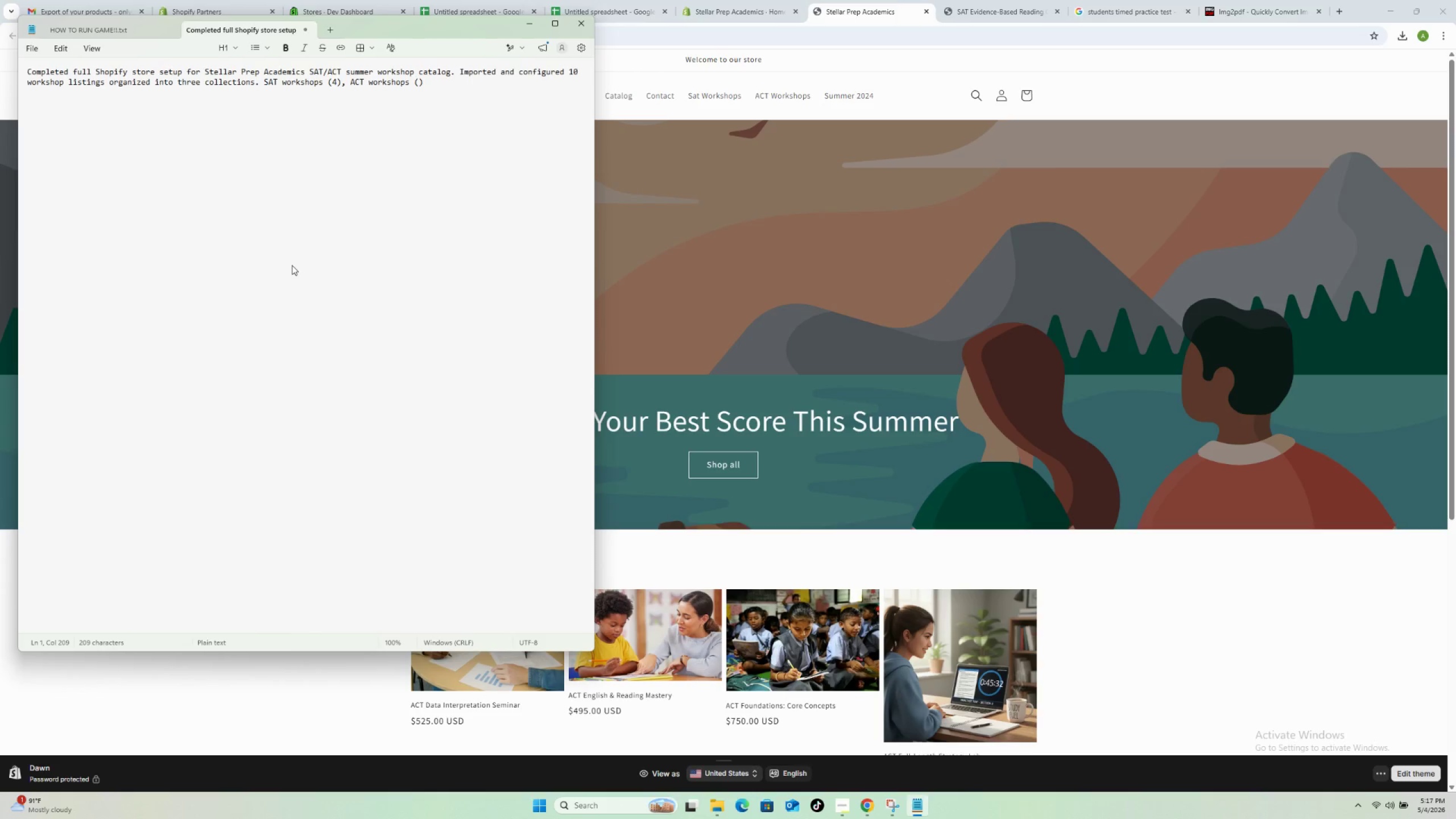 
key(4)
 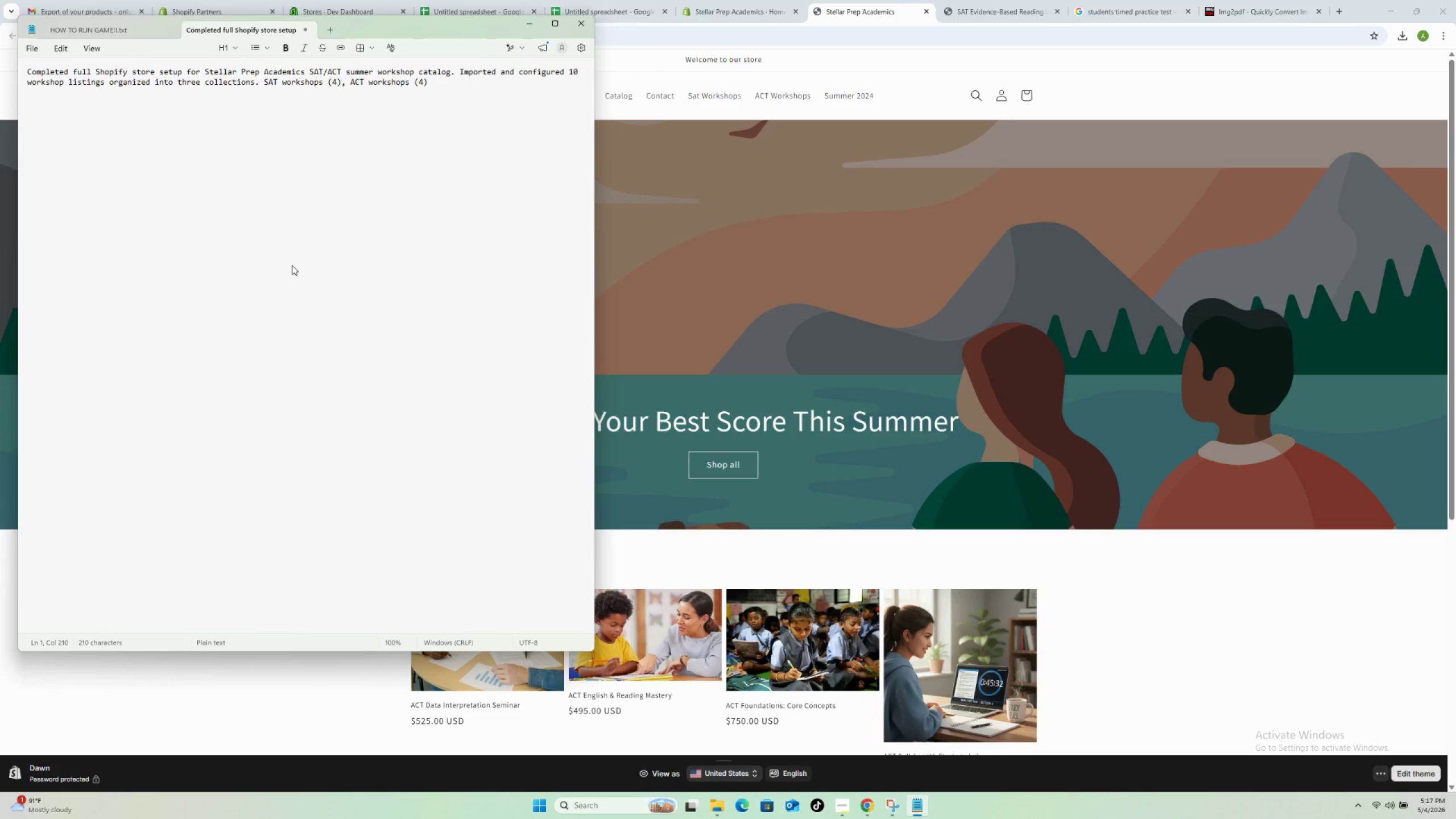 
key(ArrowRight)
 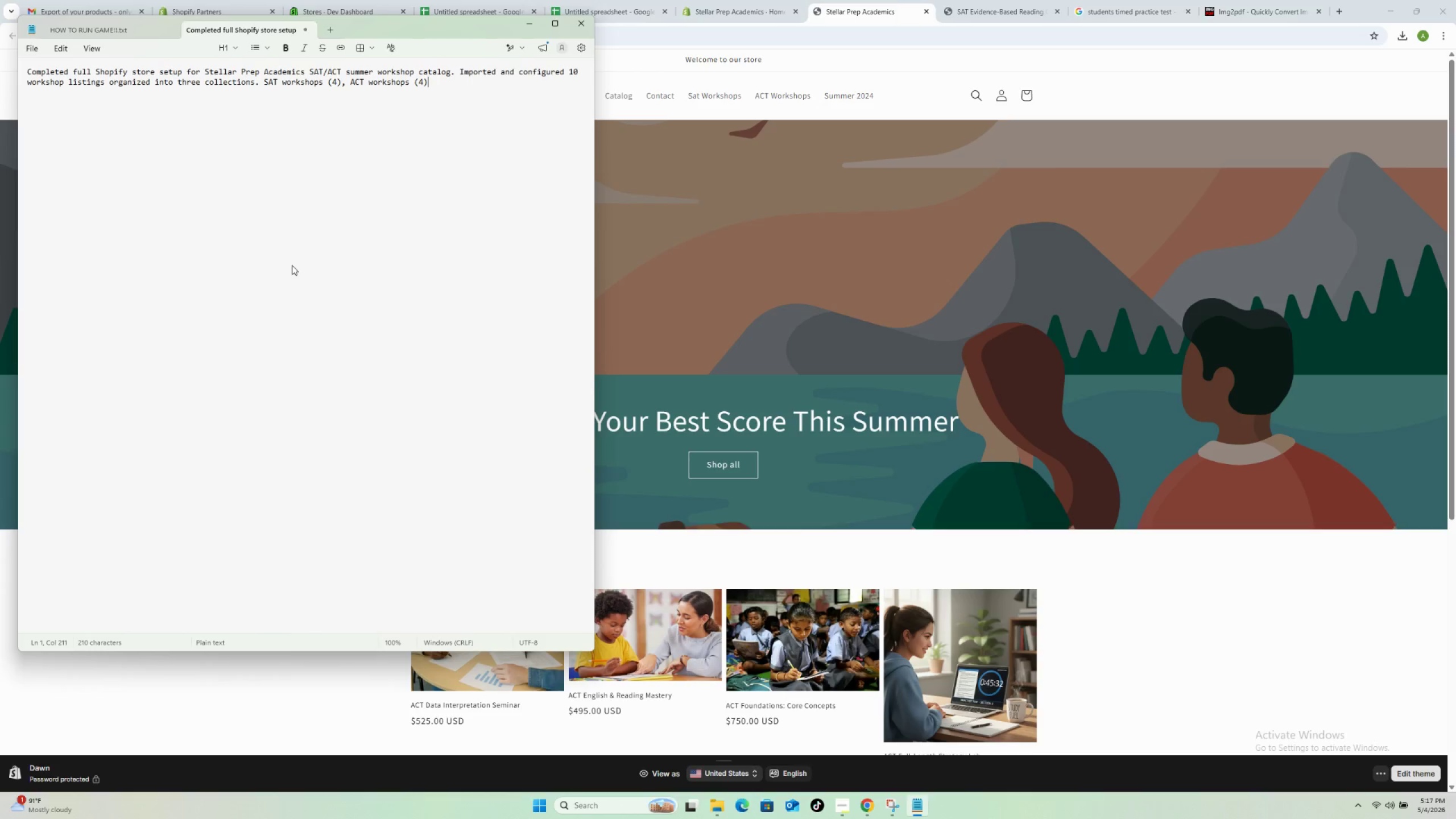 
type(, and Summer 2024 ())
 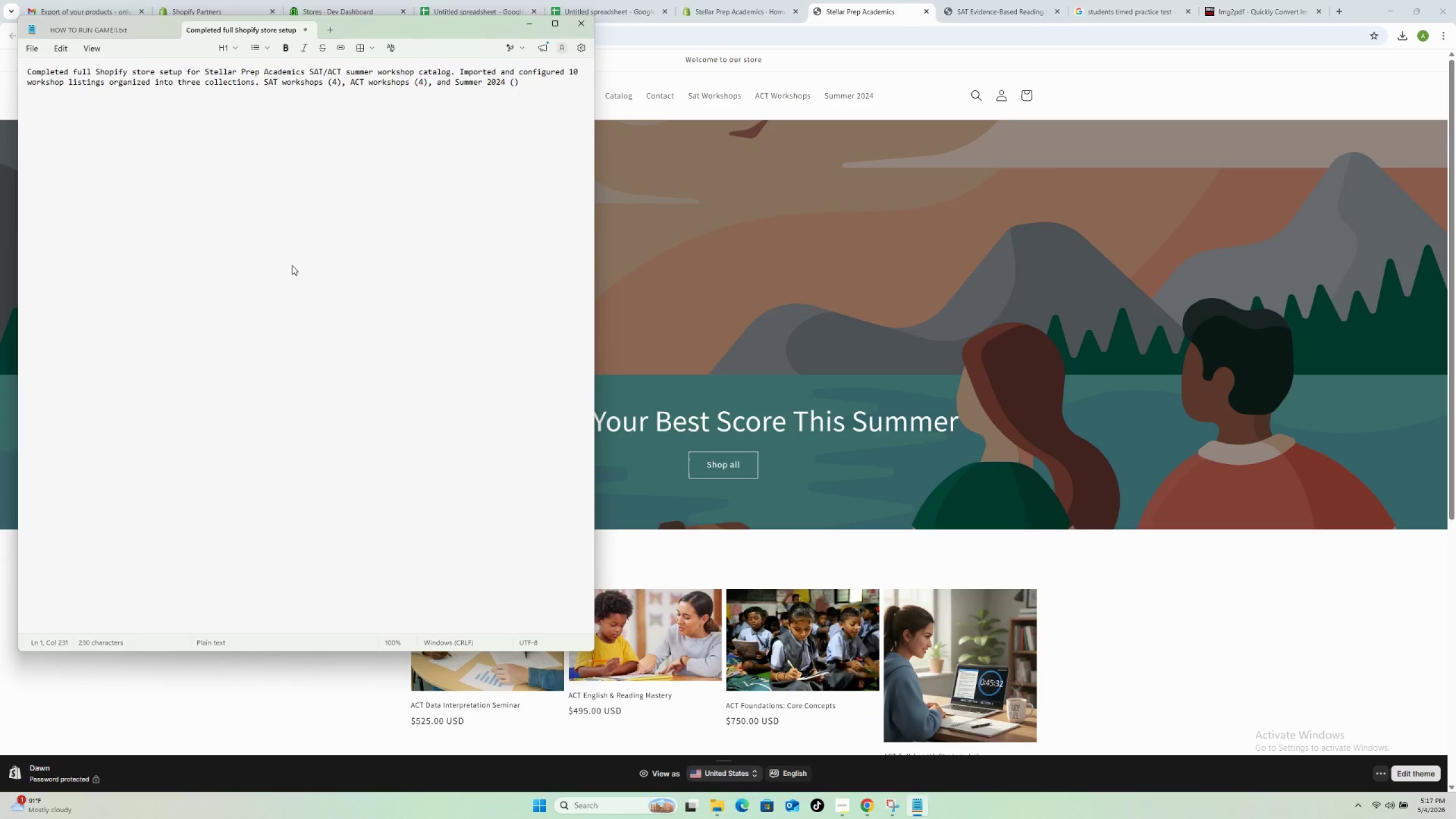 
key(ArrowLeft)
 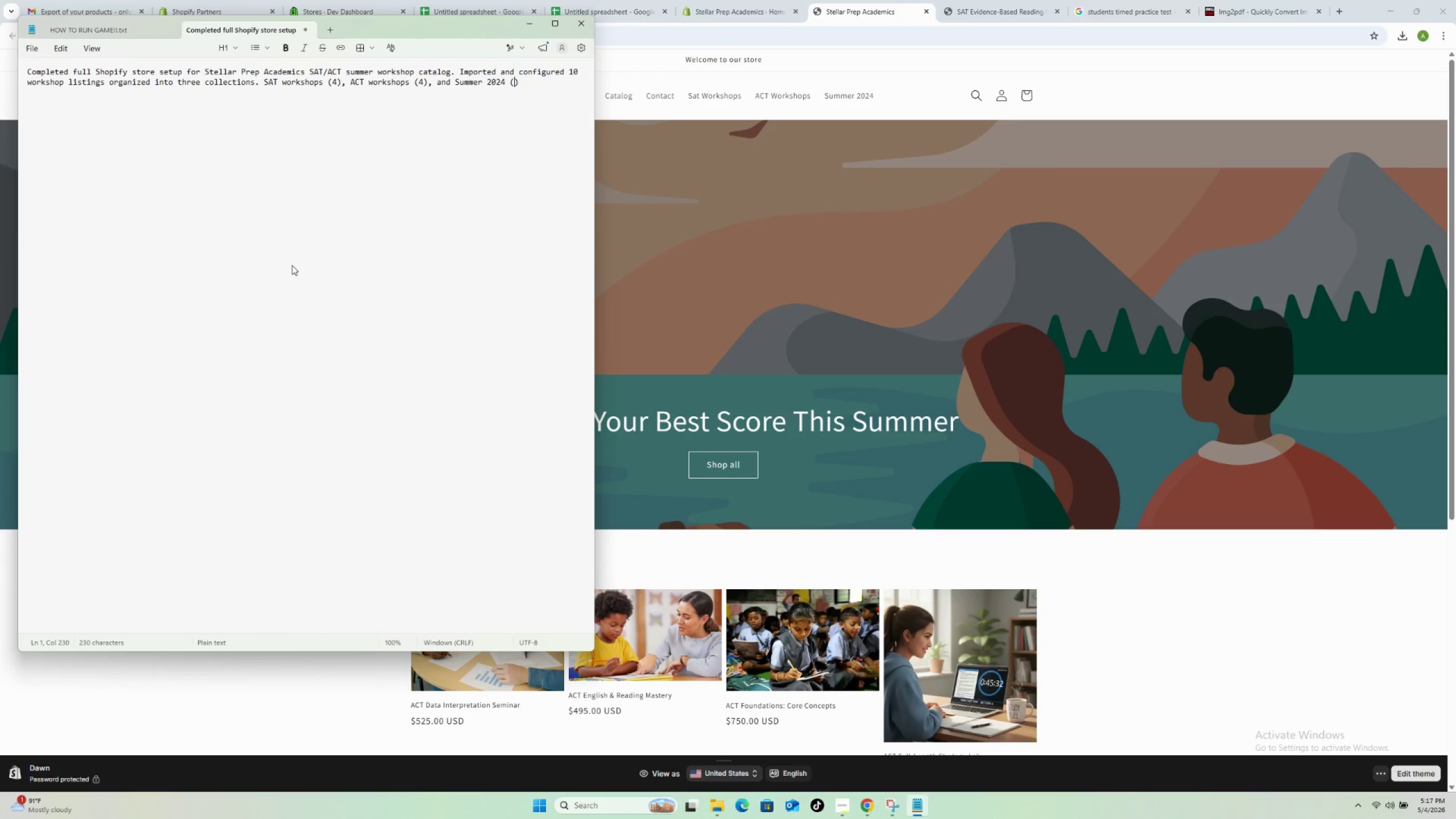 
key(2)
 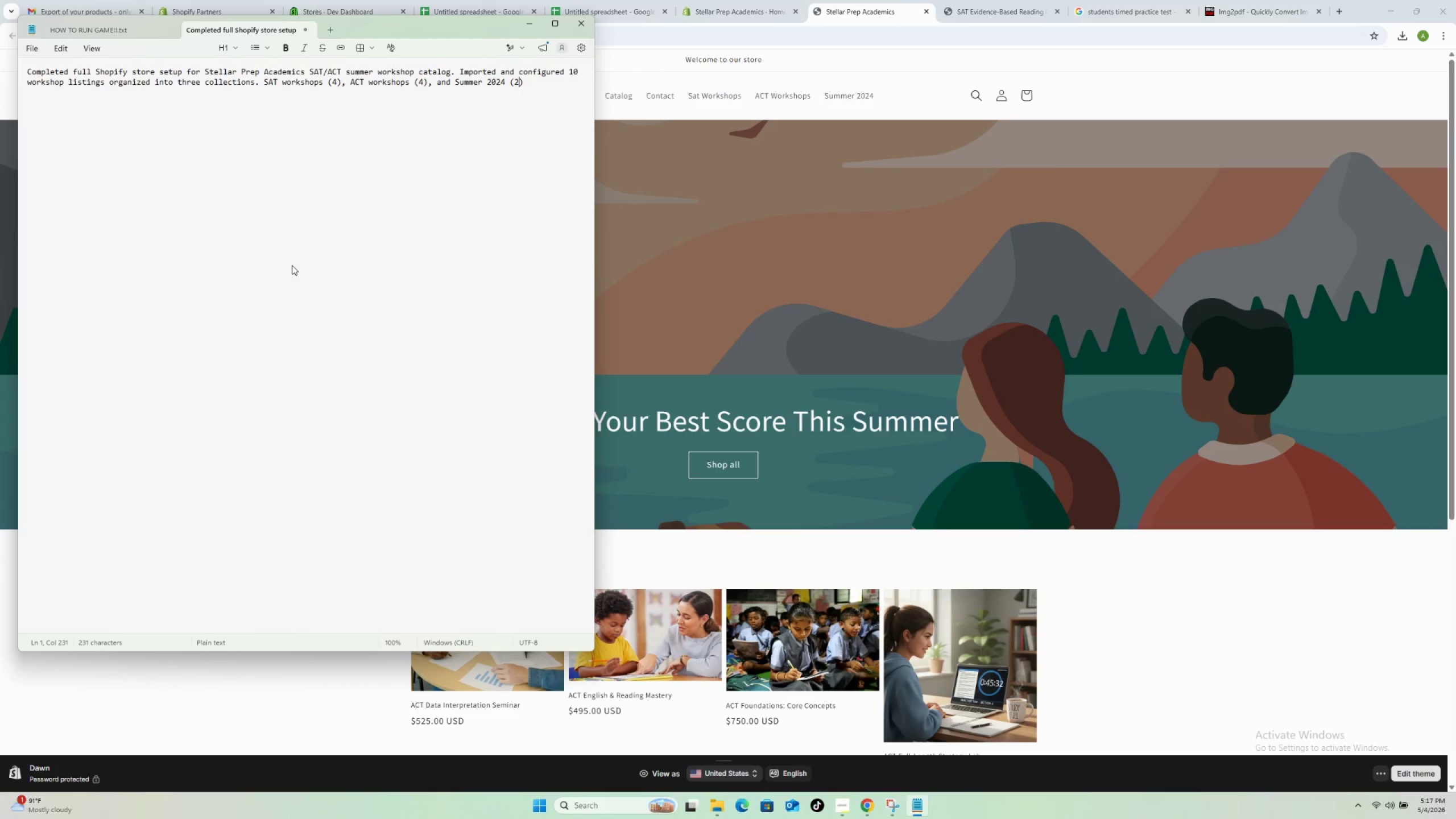 
key(ArrowRight)
 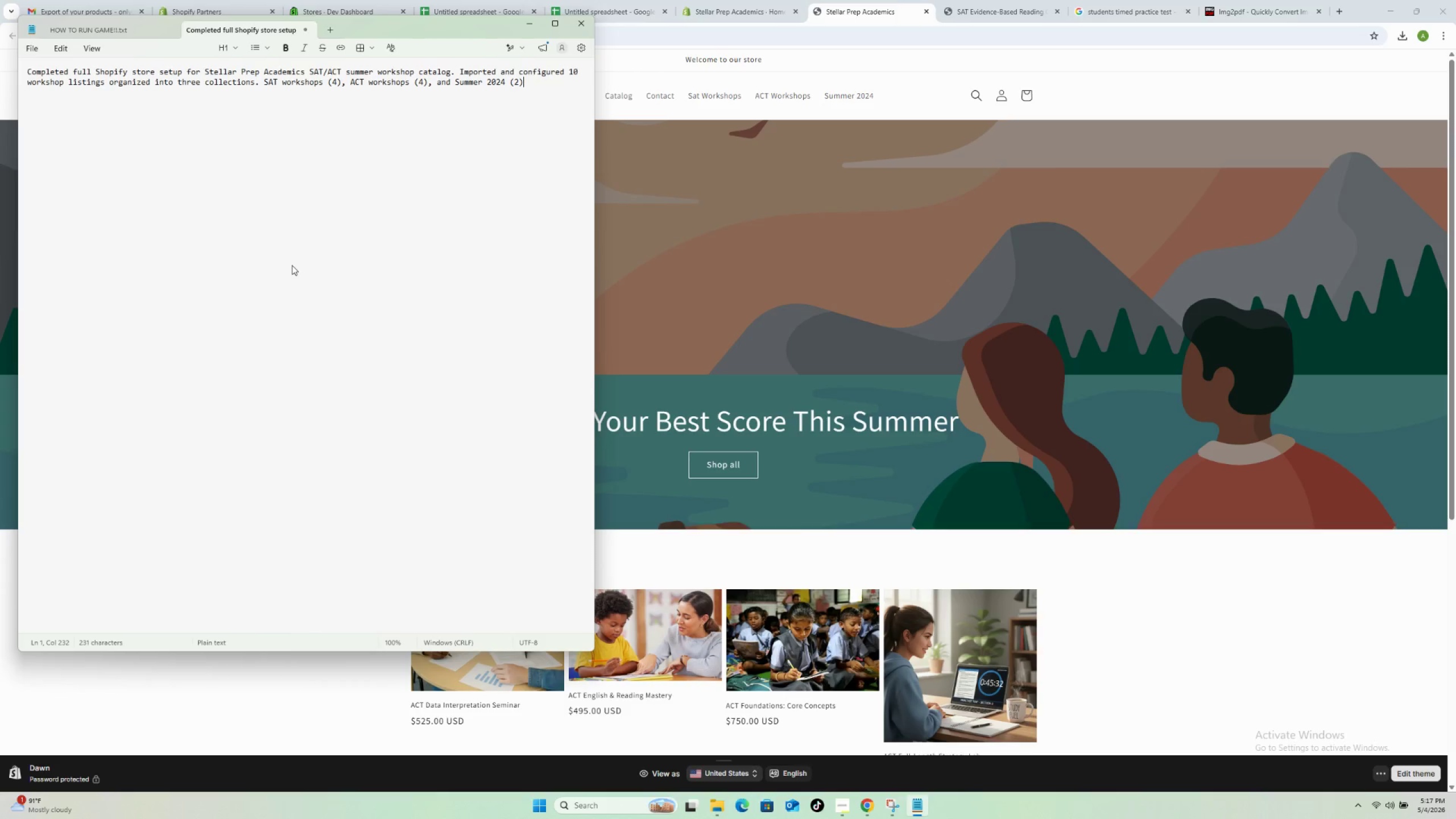 
key(Shift+Enter)
 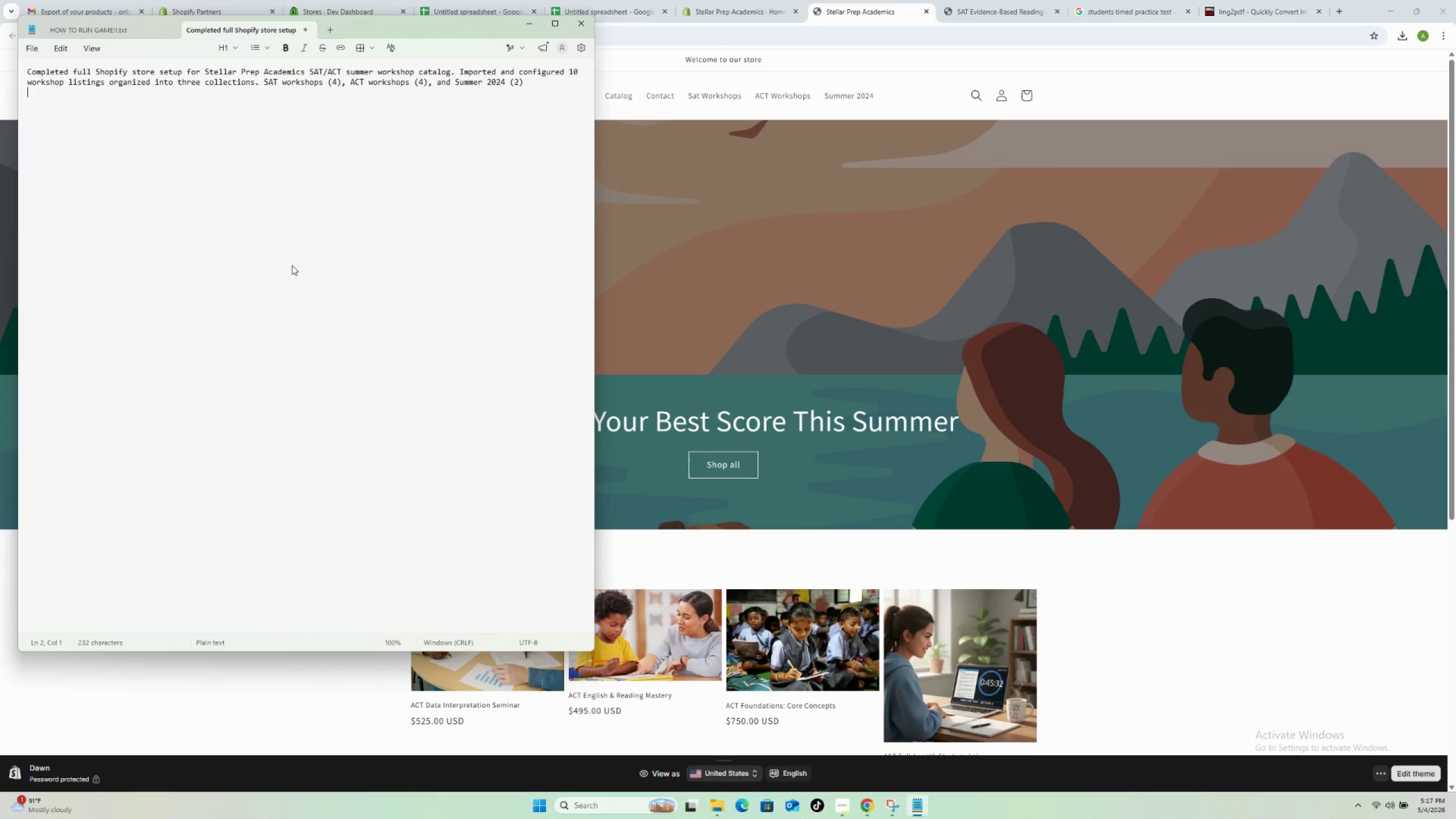 
key(Shift+Enter)
 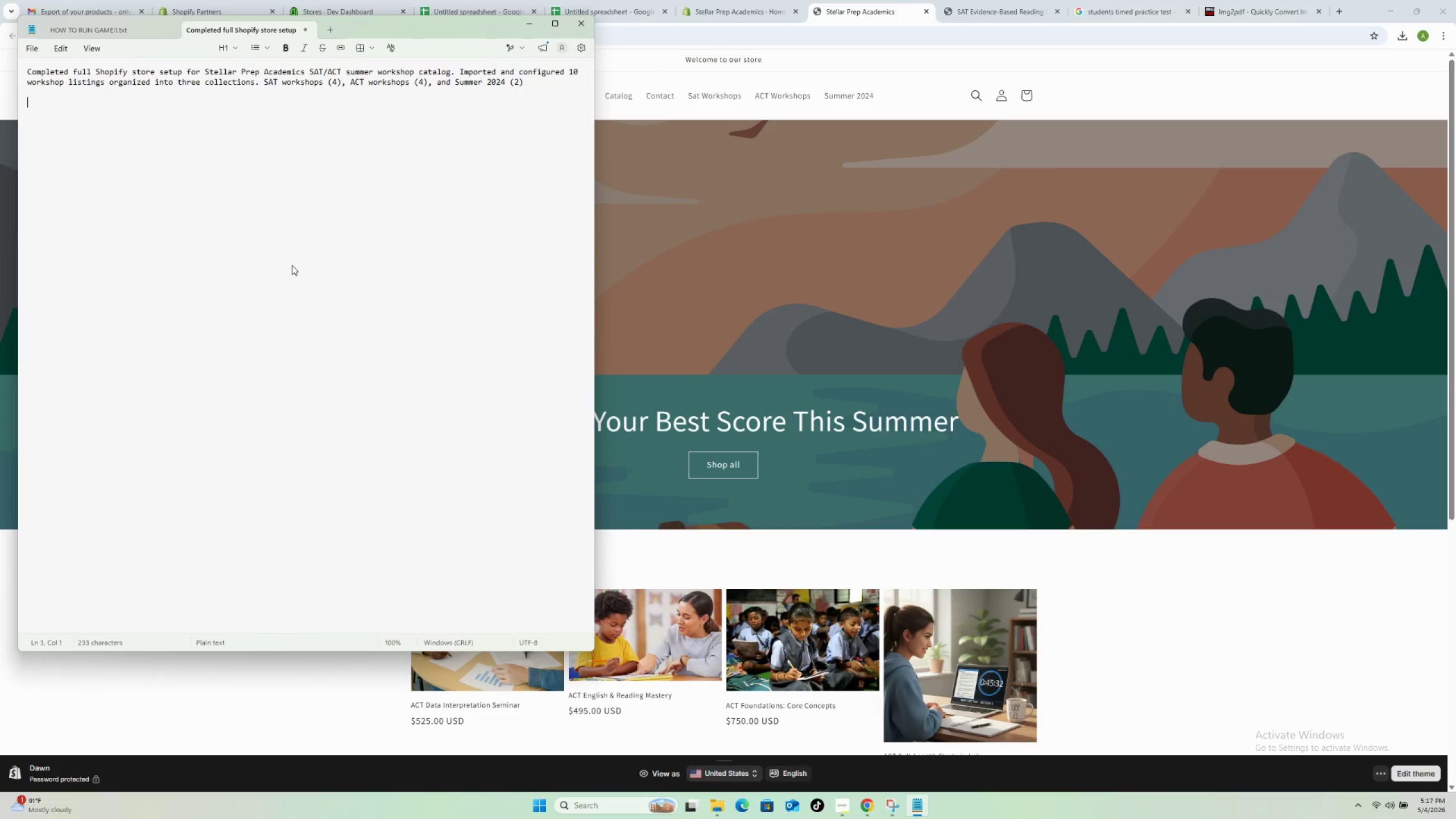 
type(Each product is configured with a Session Date variant system showing exactly)
 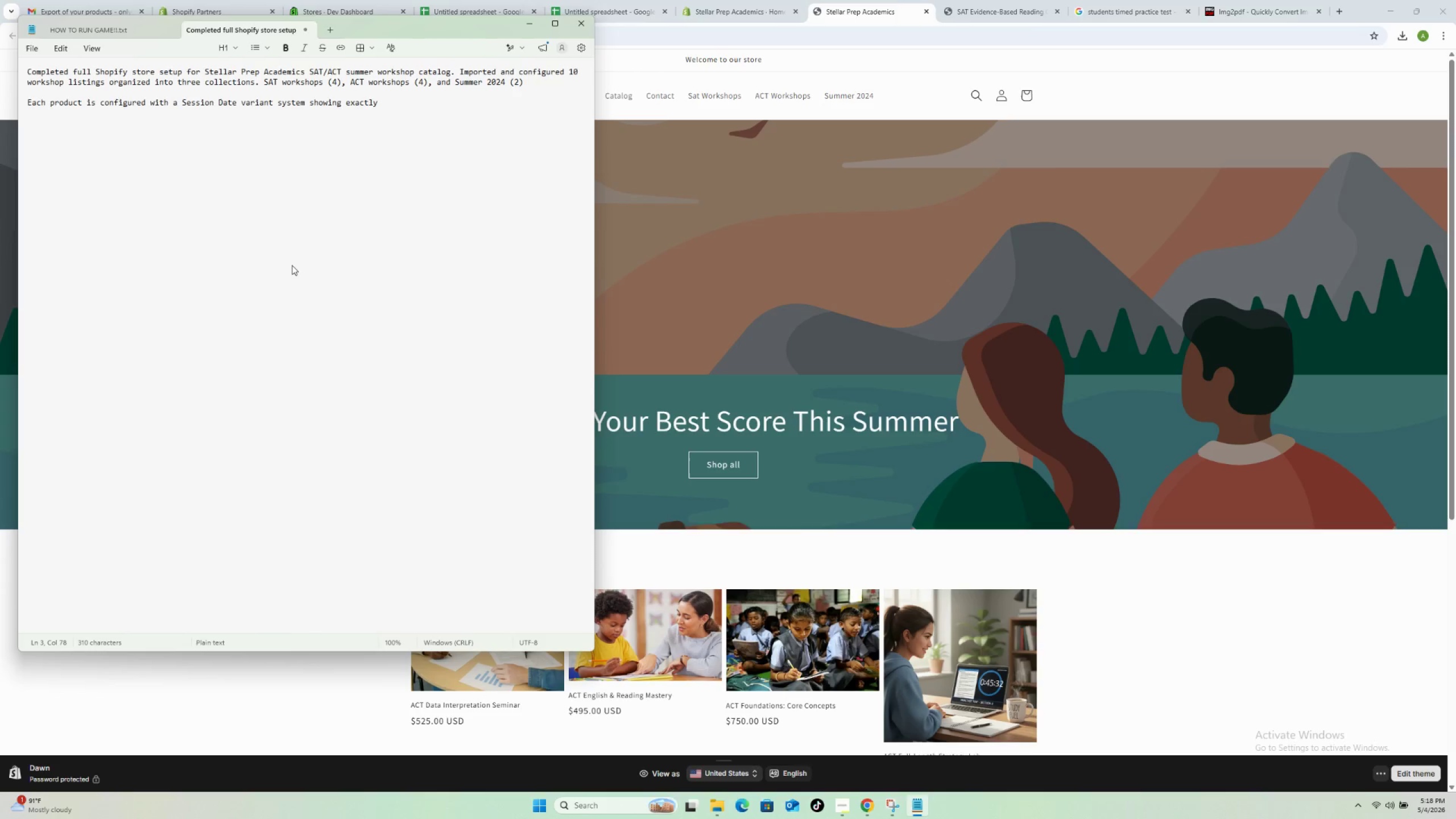 
type( two availabele session dates per s)
key(Backspace)
type(workshop, with inventory levels accurately)
 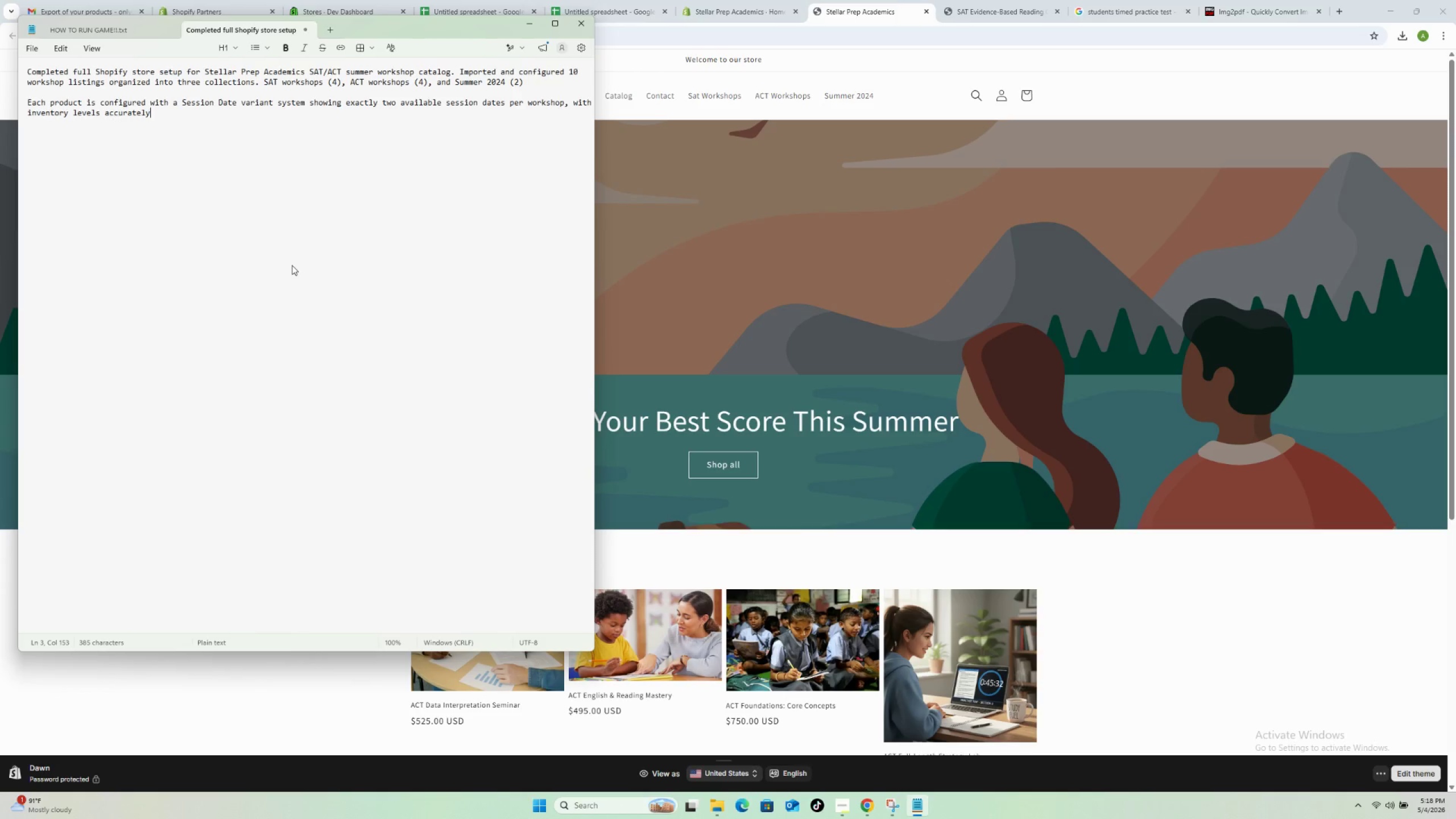 
type( set per variant to match the seat capacity from the starter data. All inventory is tracked via Shopifys)
key(Backspace)
type( and set to deny overselling.)
 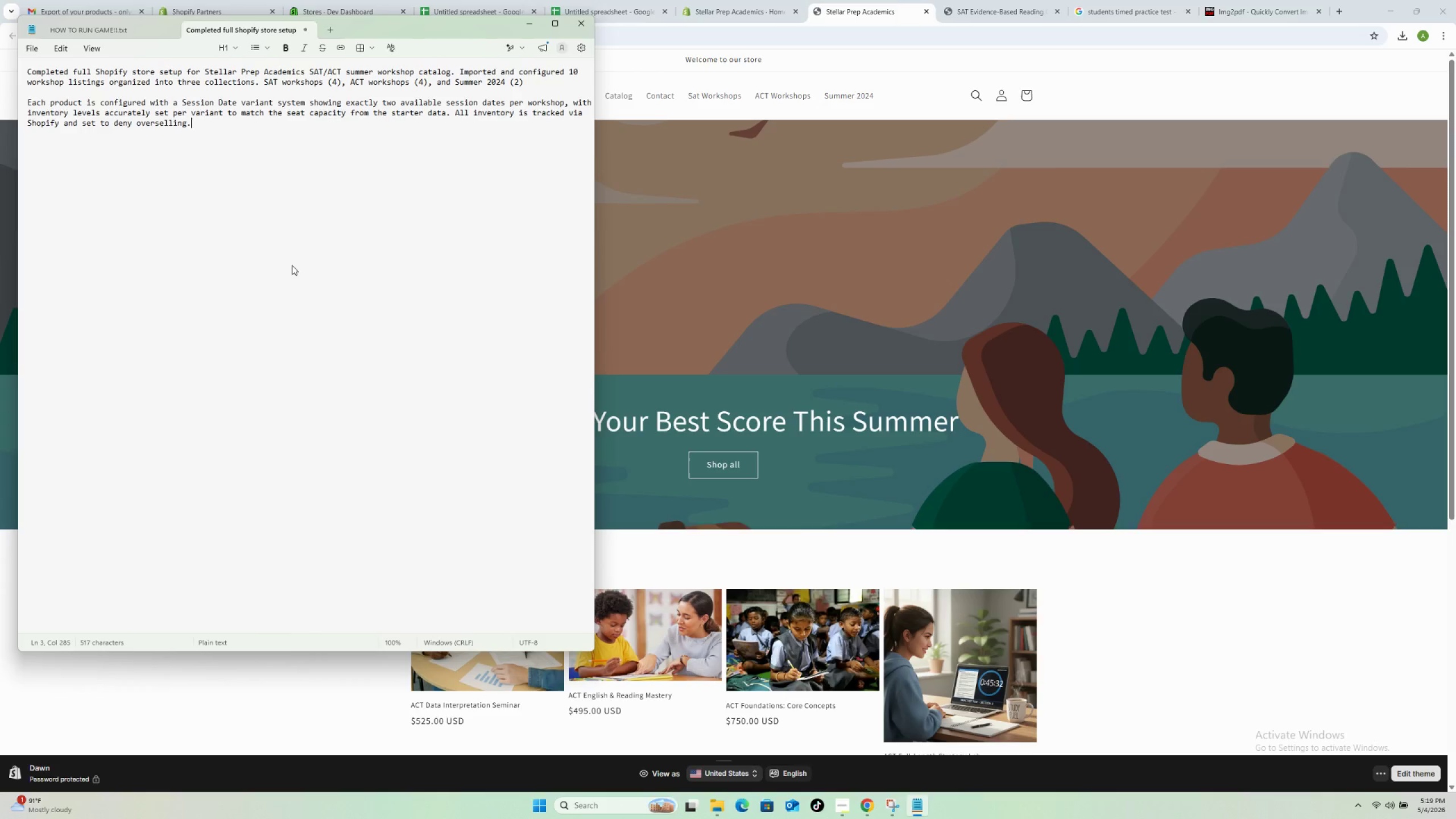 
key(Shift+Enter)
 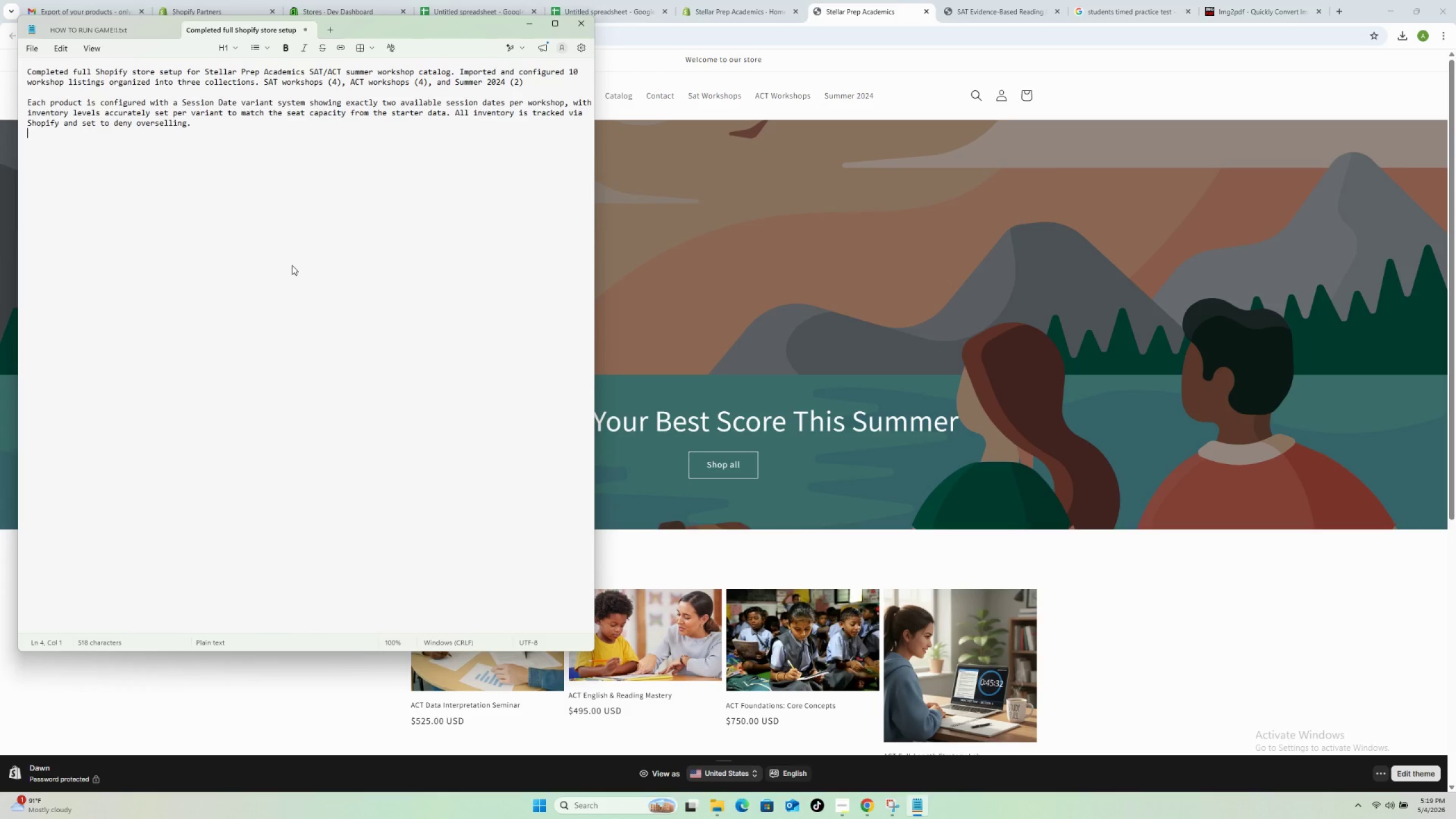 
key(Shift+Enter)
 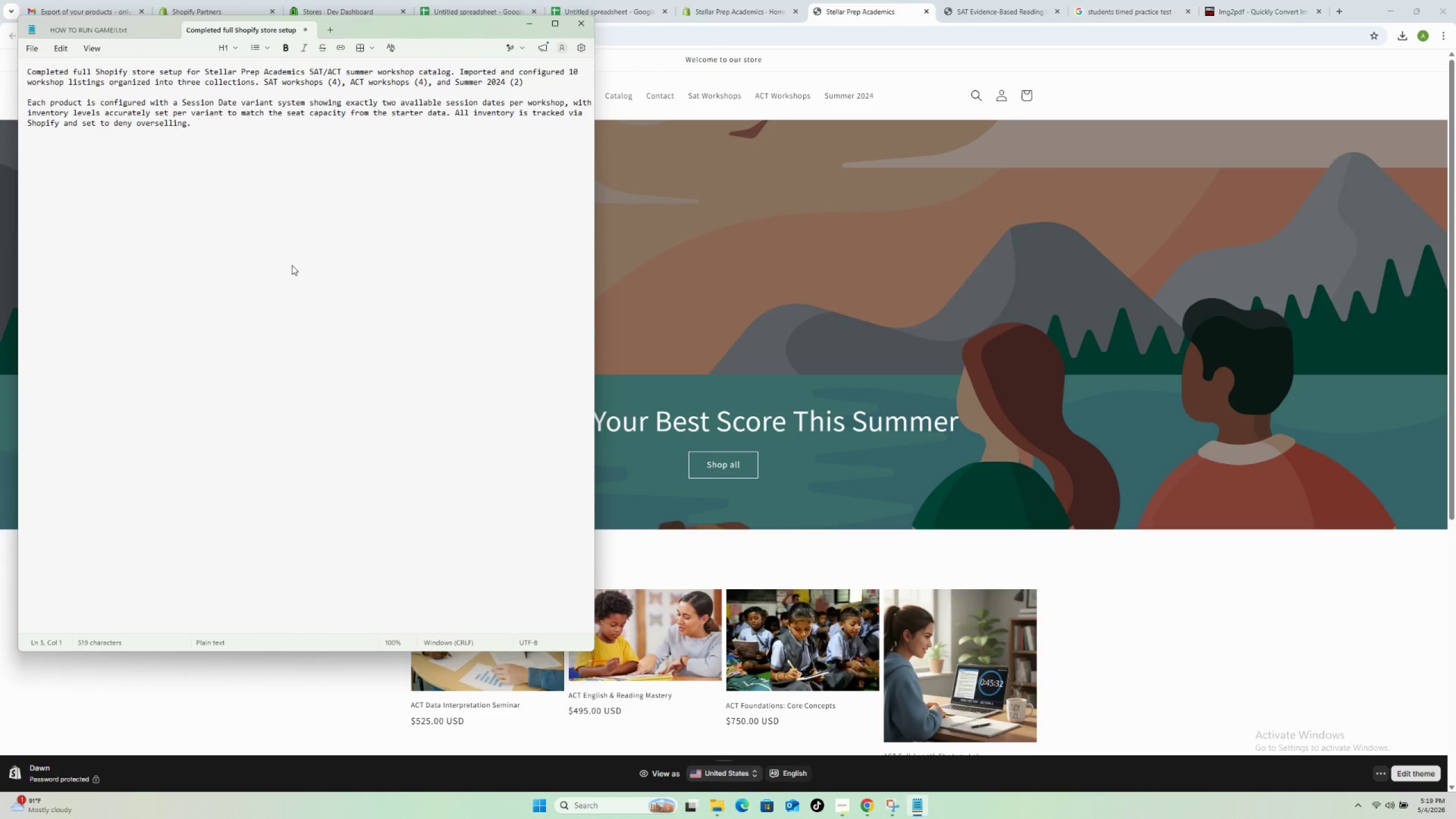 
type(Evey)
key(Backspace)
type(ry products description uses conc)
key(Backspace)
type(sitent J)
key(Backspace)
type(HTML formatting with three distinct sections- w)
key(Backspace)
type(What's Inclus)
key(Backspace)
type(ded ())
 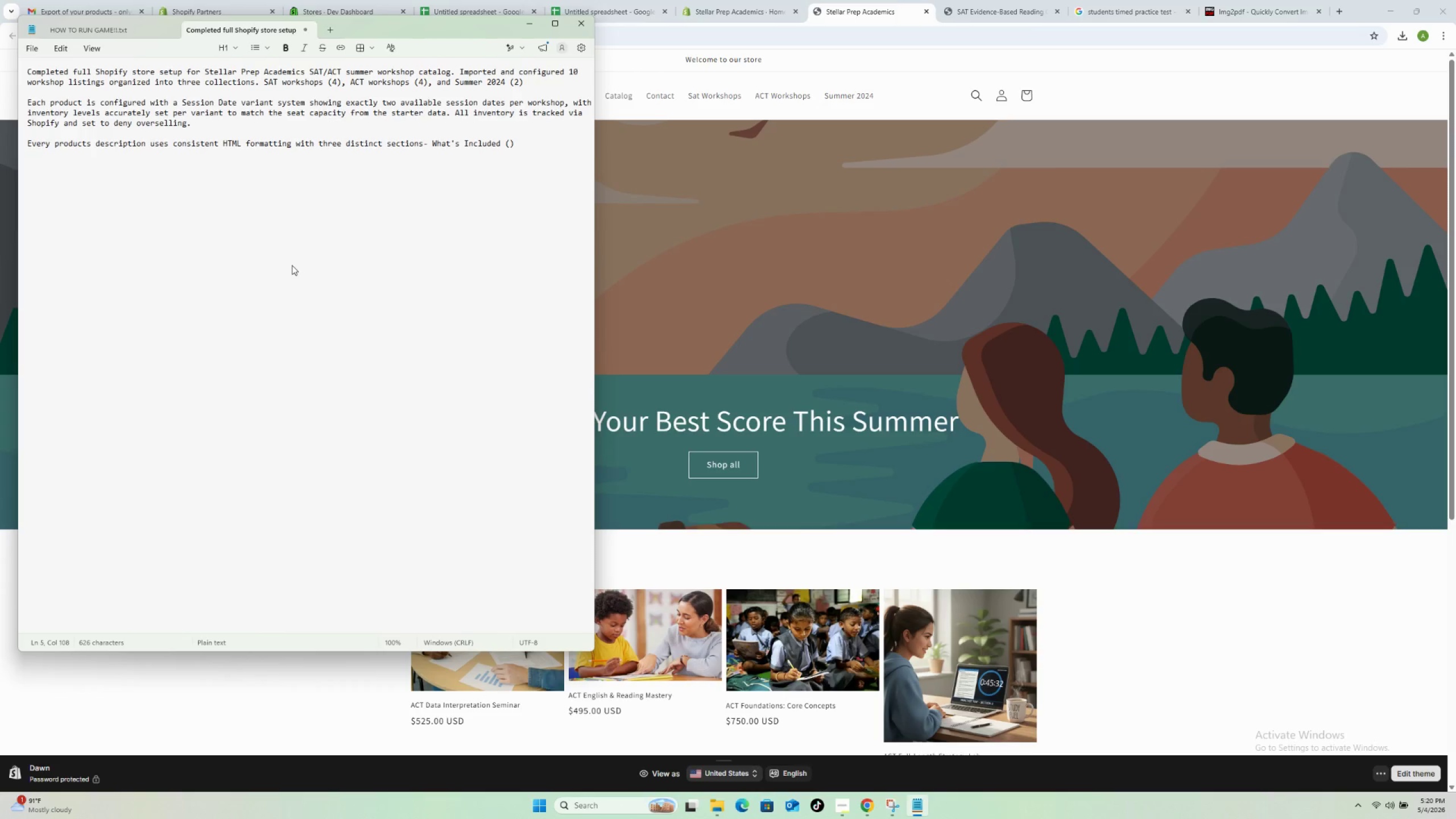 
key(ArrowLeft)
 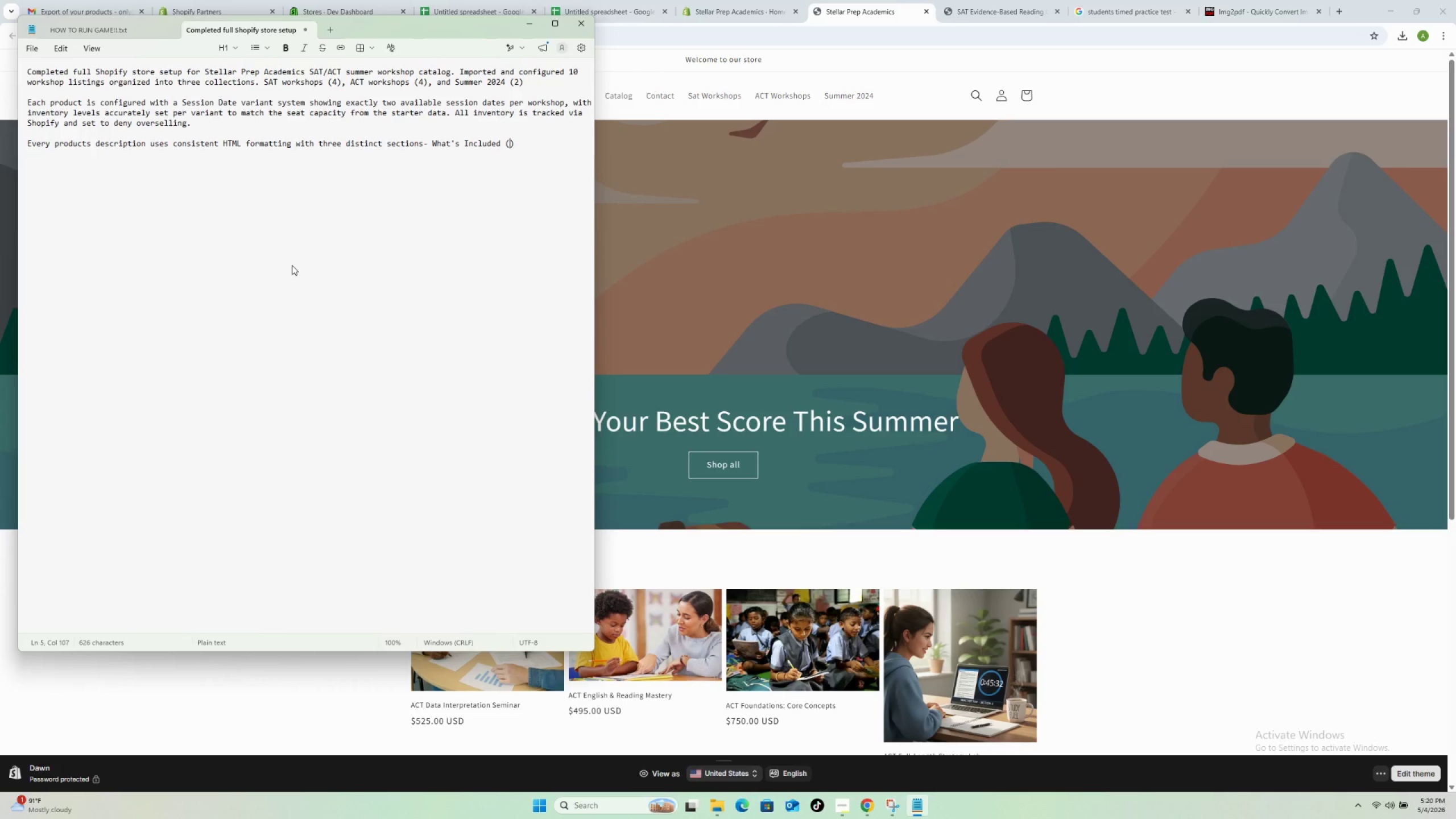 
type(H2)
 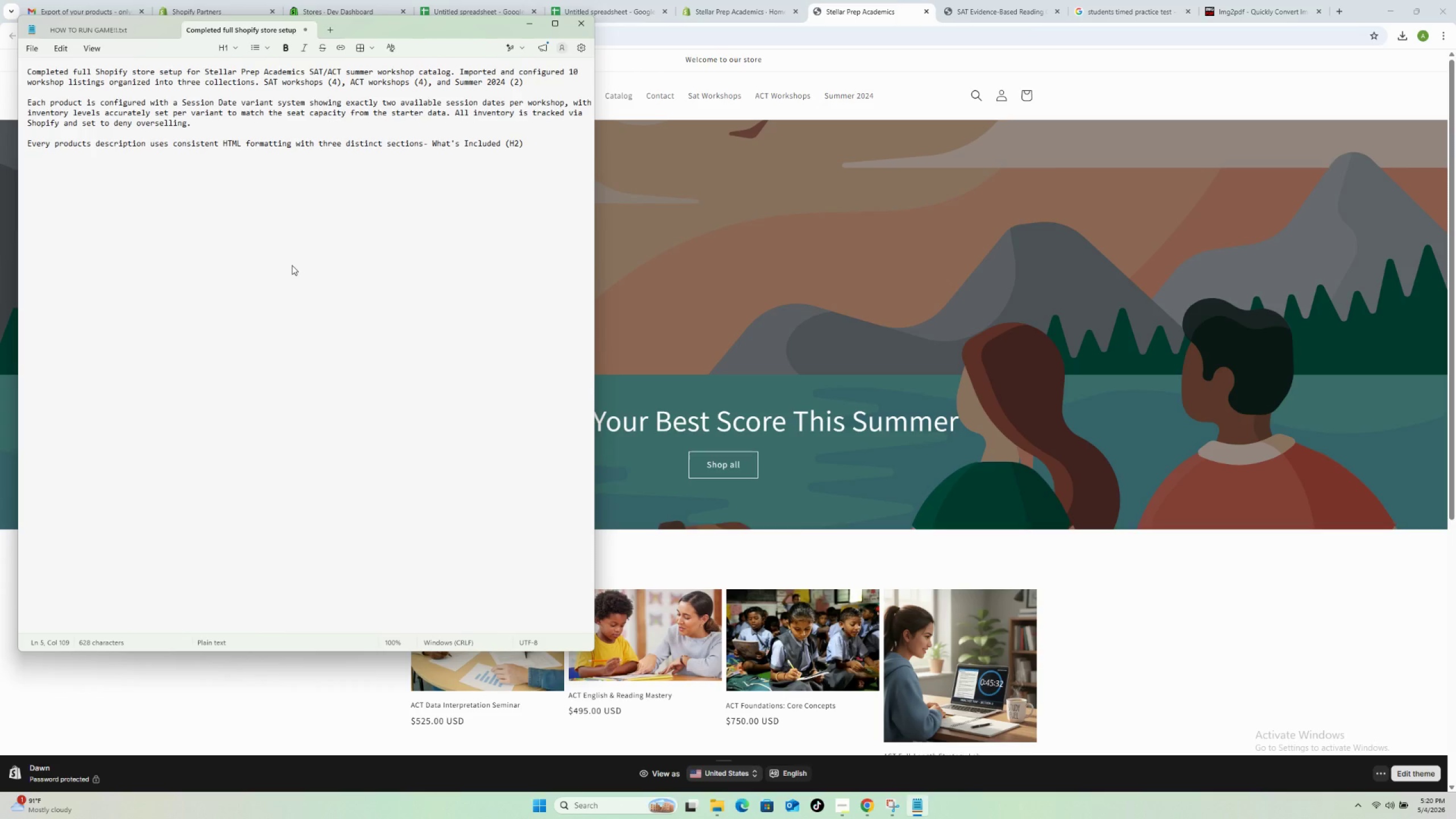 
key(ArrowRight)
 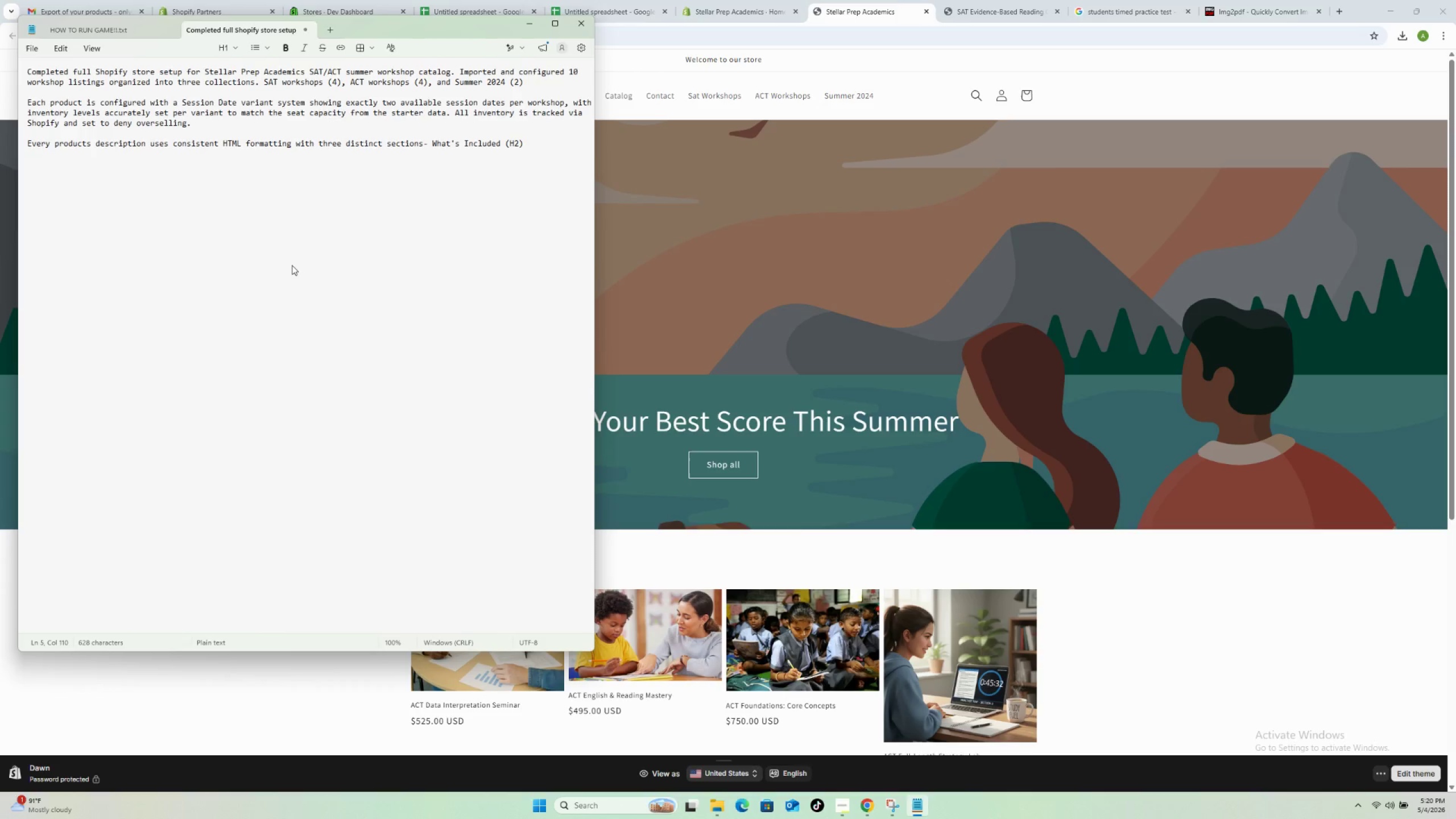 
type(, Course Schedule ())
 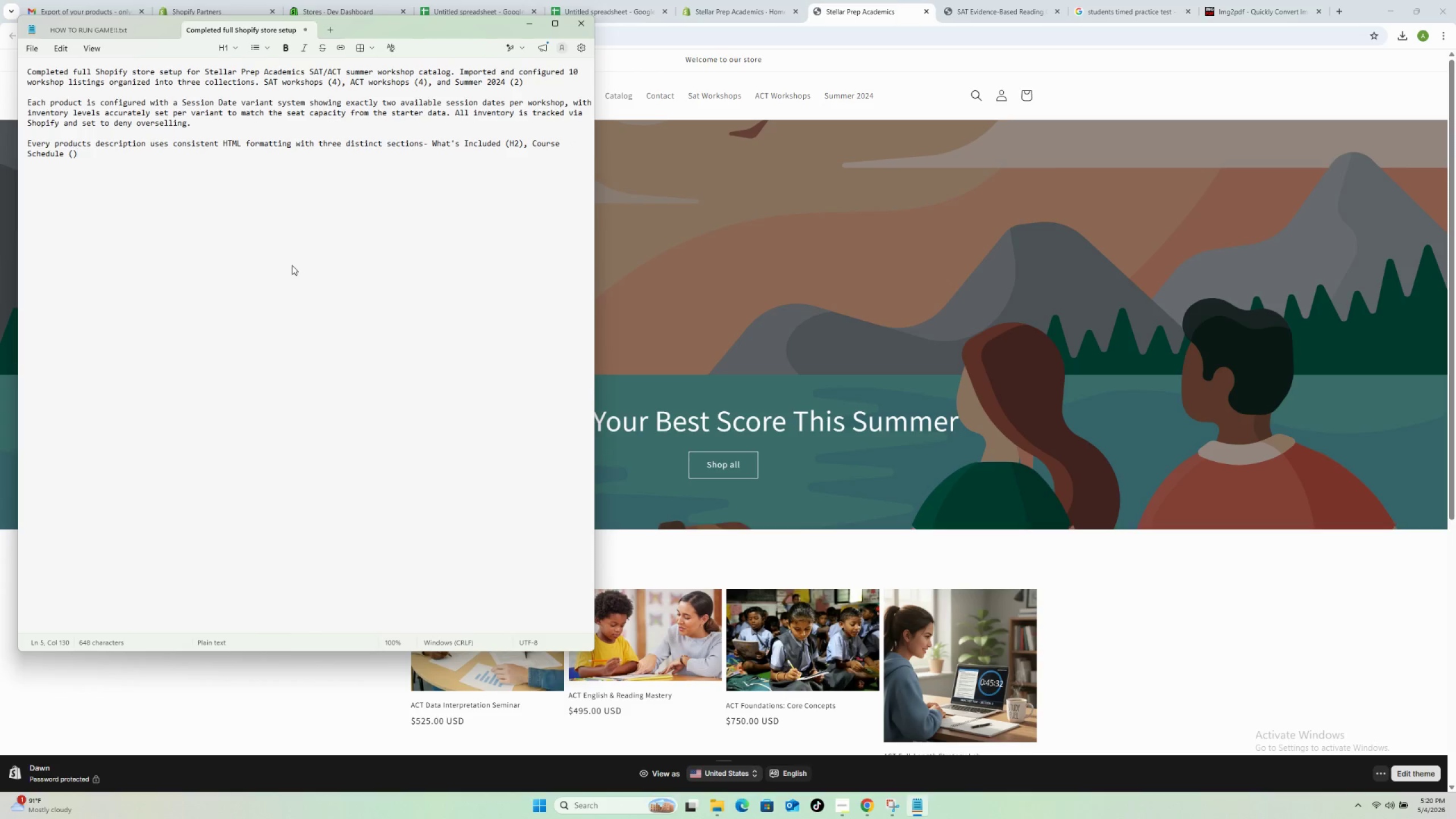 
key(ArrowLeft)
 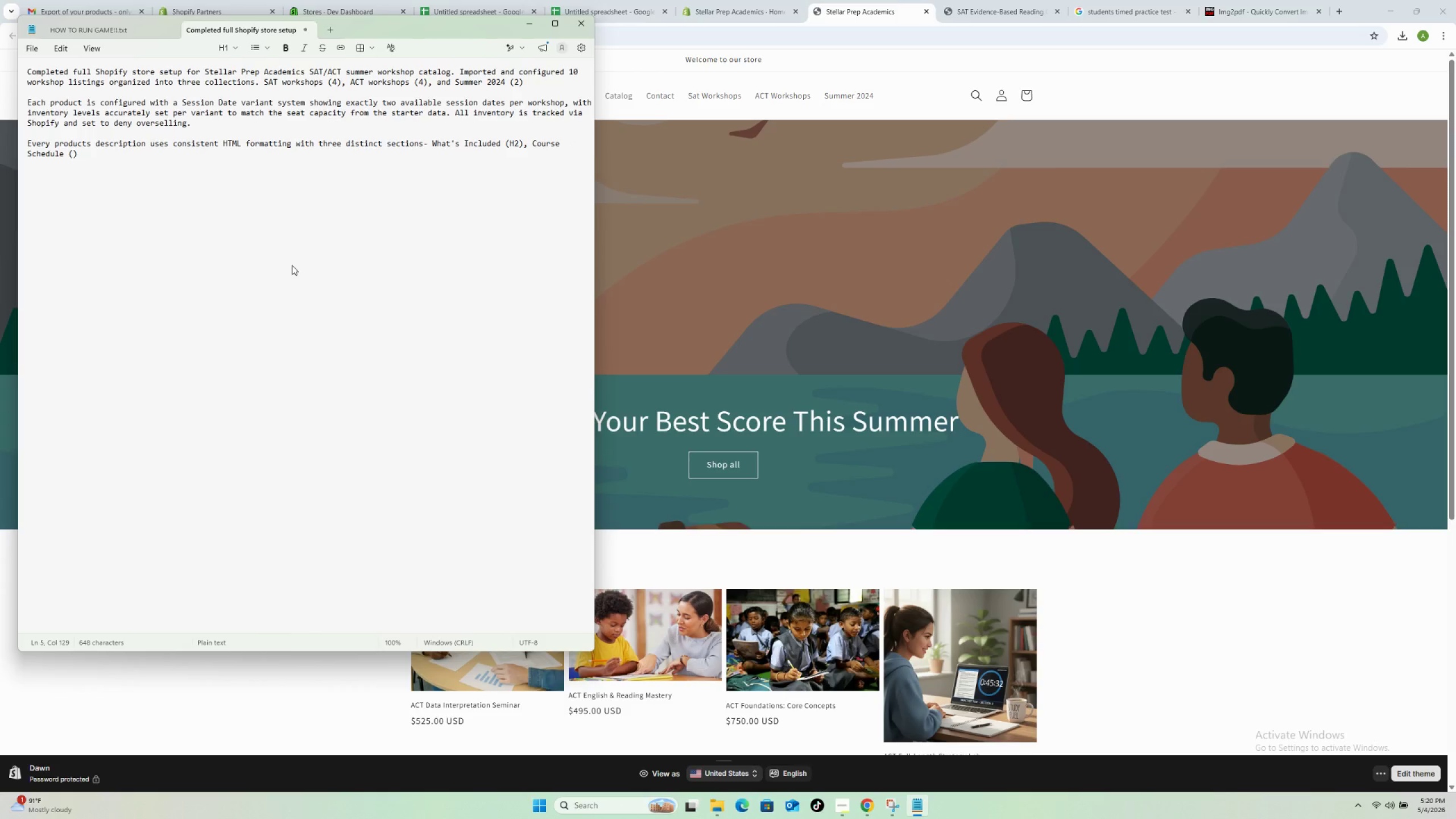 
type(H2)
 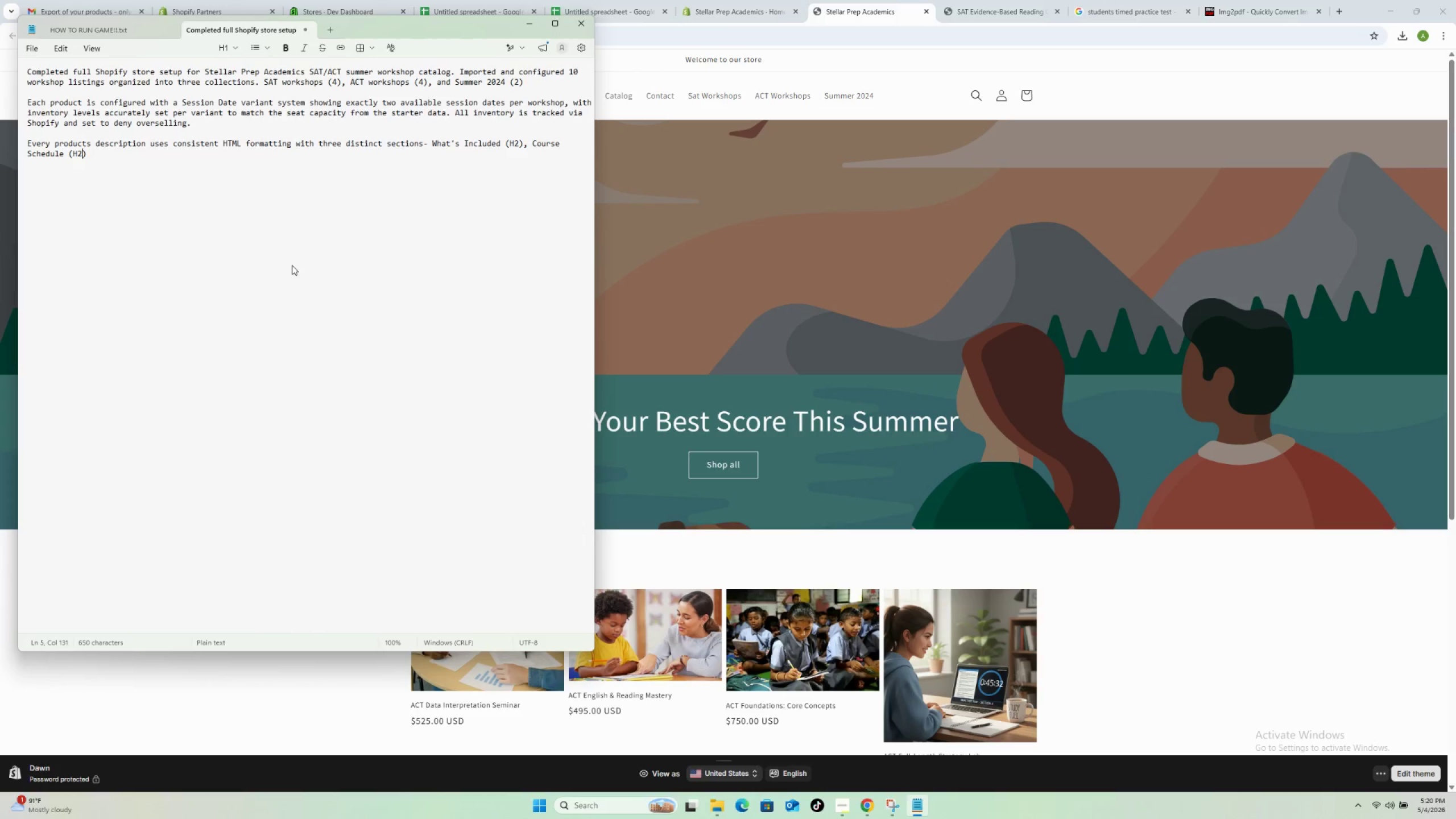 
wait(5.75)
 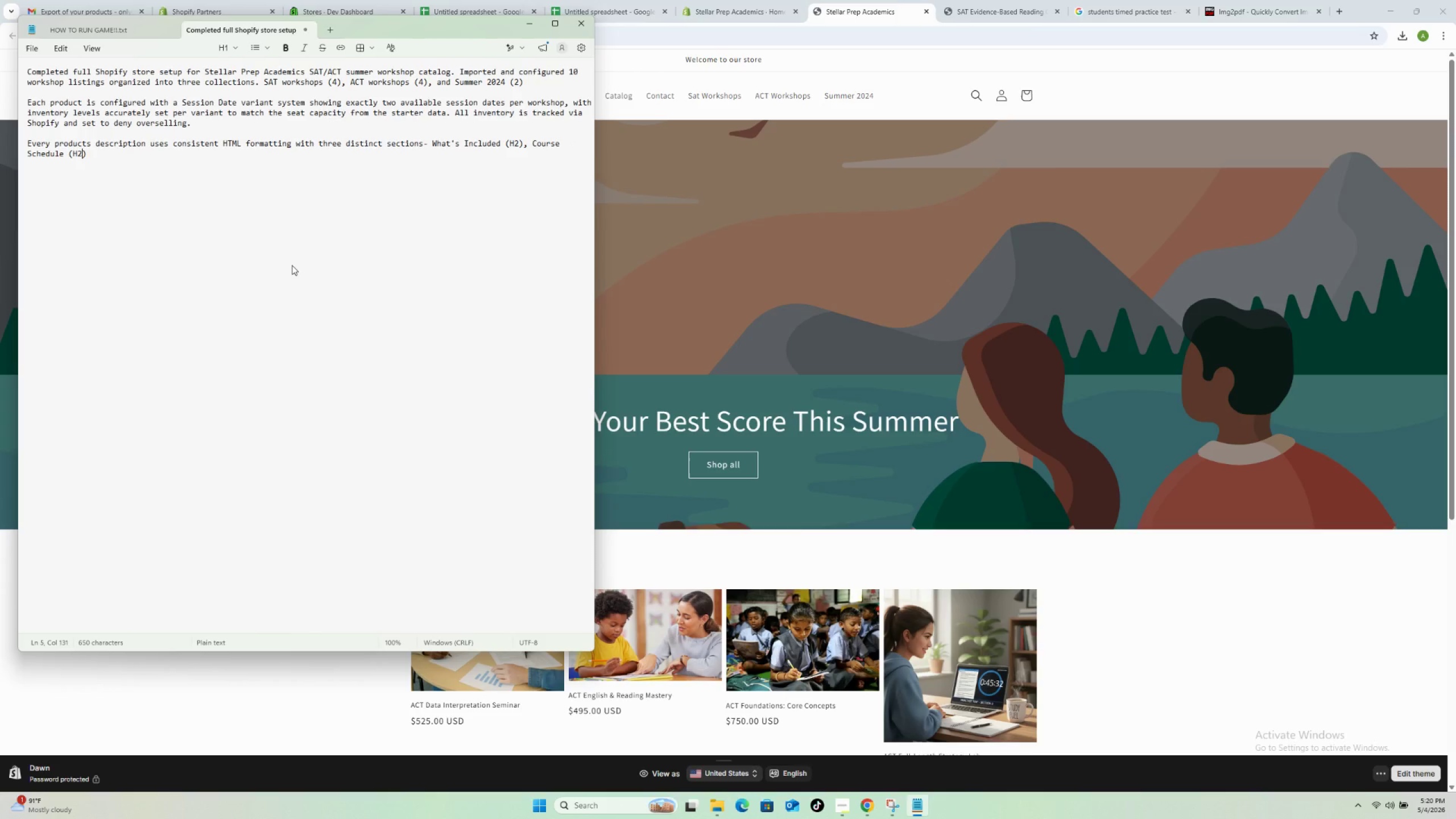 
key(ArrowRight)
 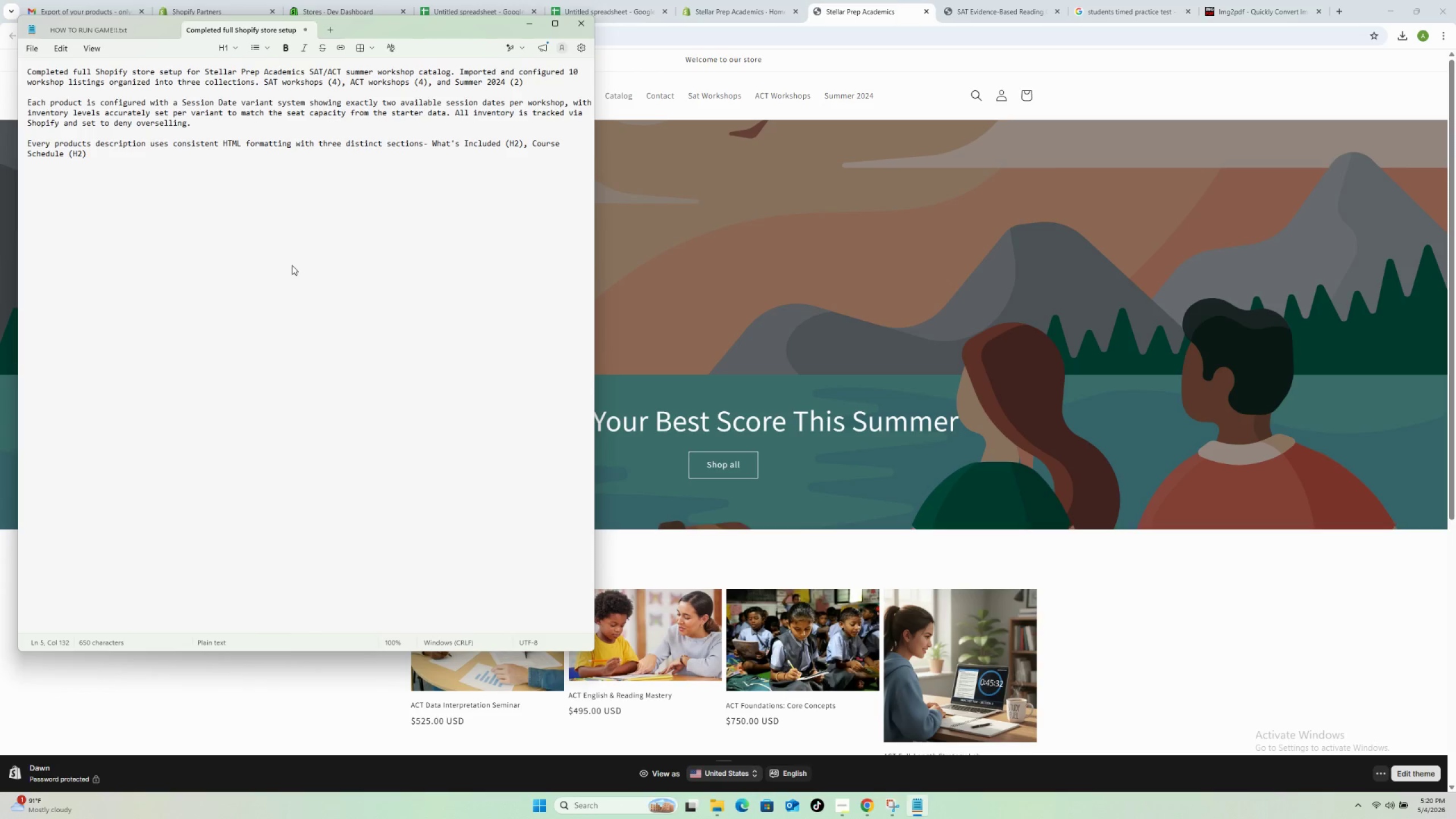 
type(, and required Materials ())
 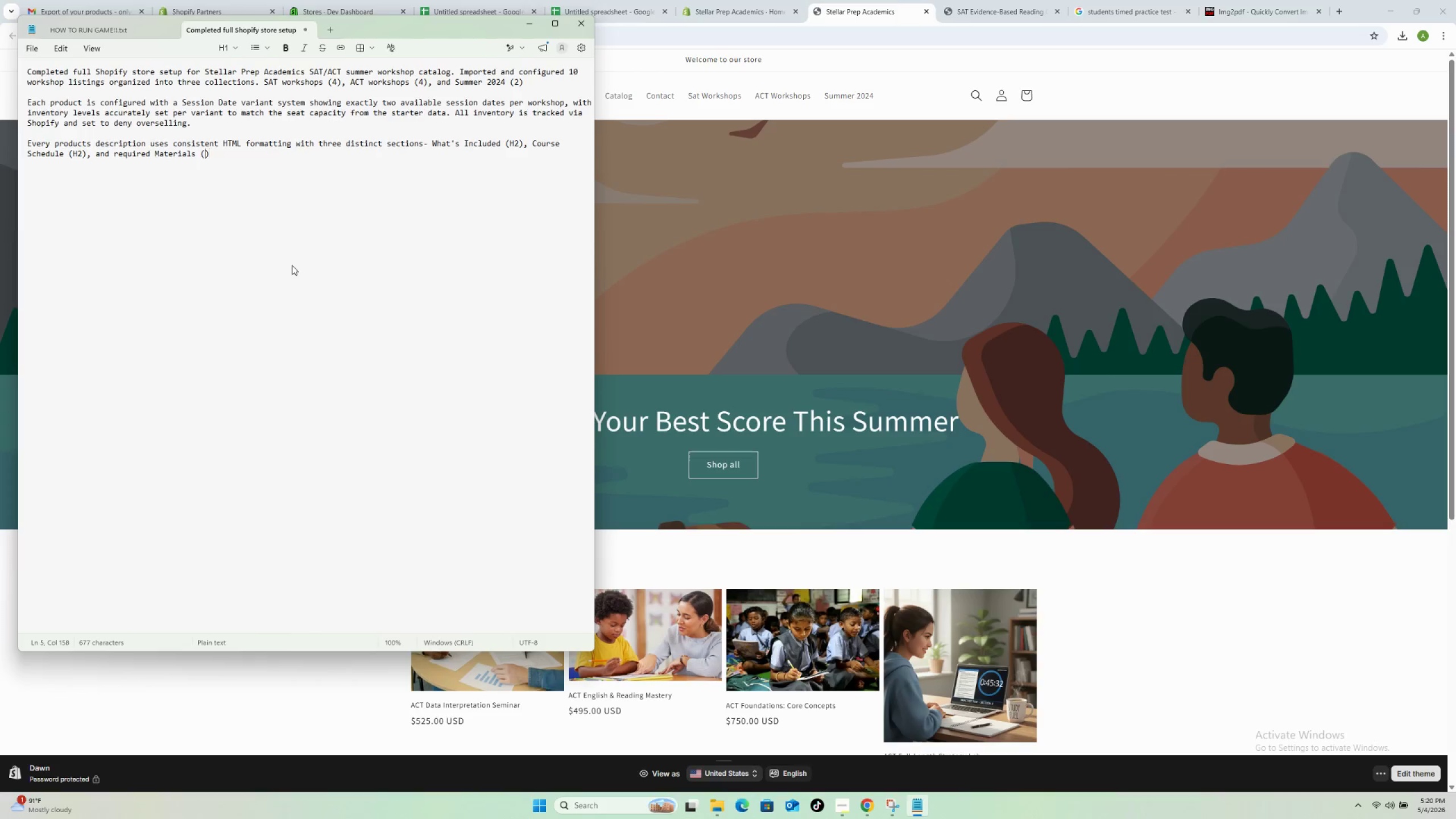 
 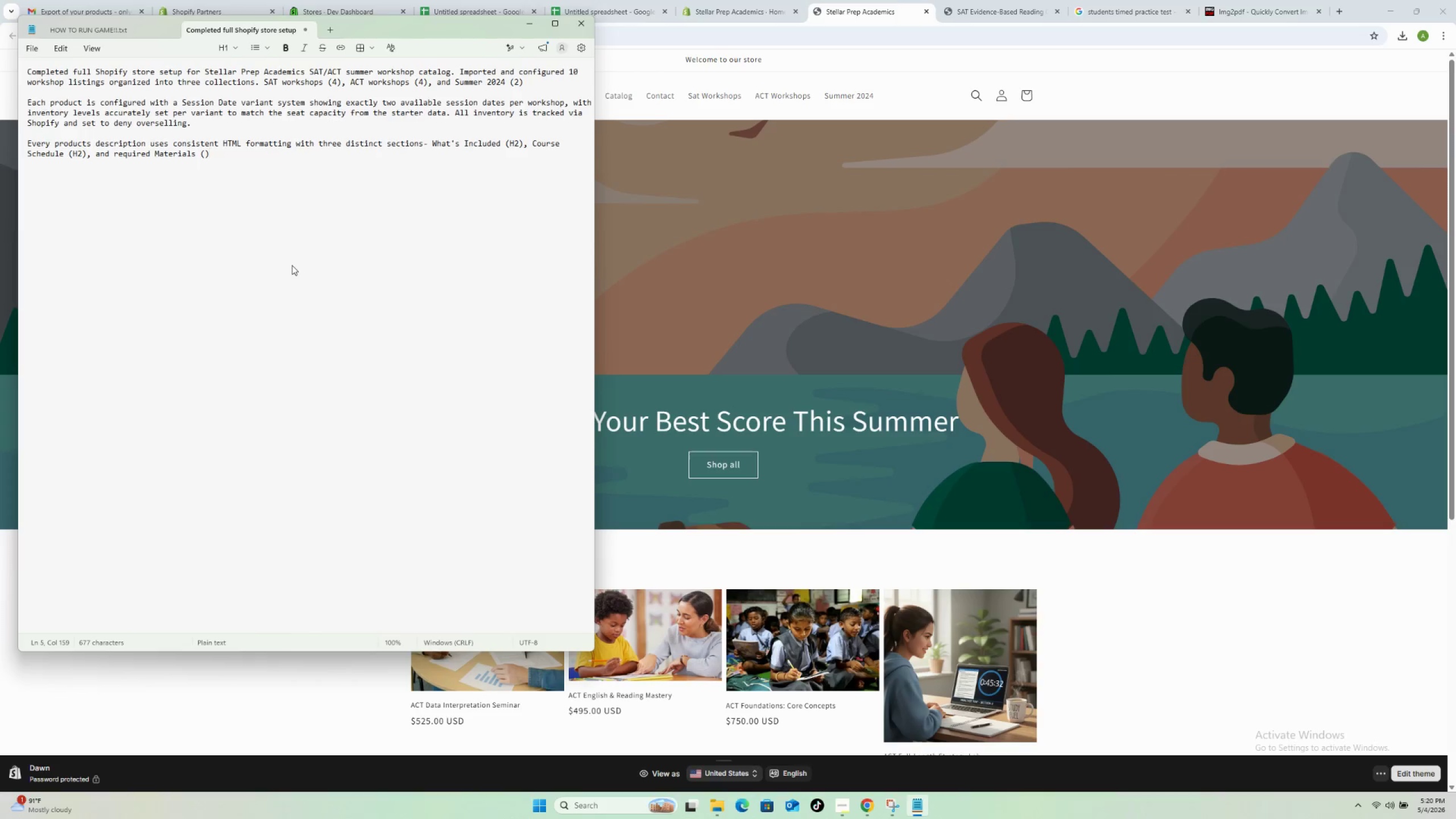 
key(ArrowLeft)
 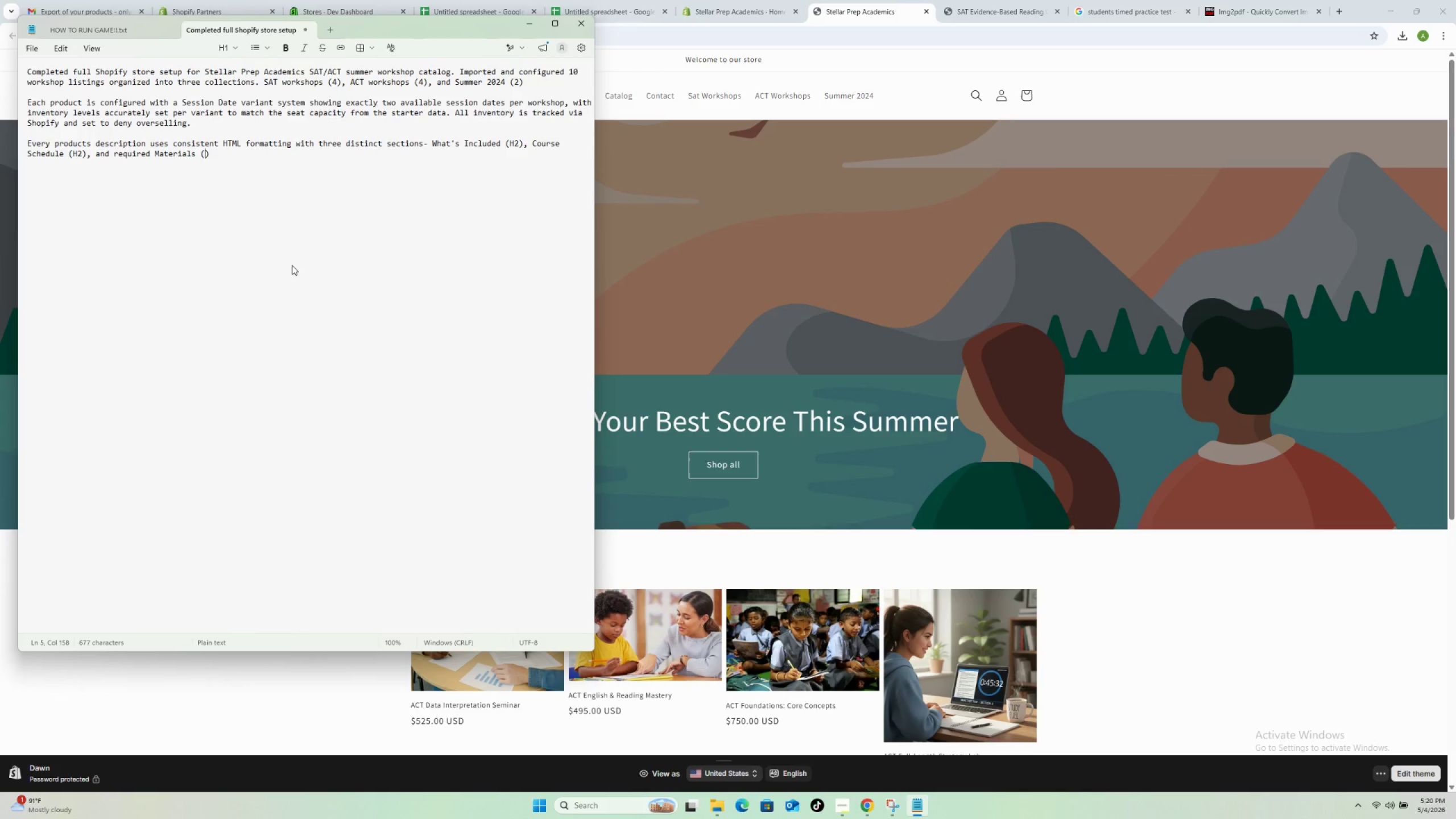 
type(H2)
 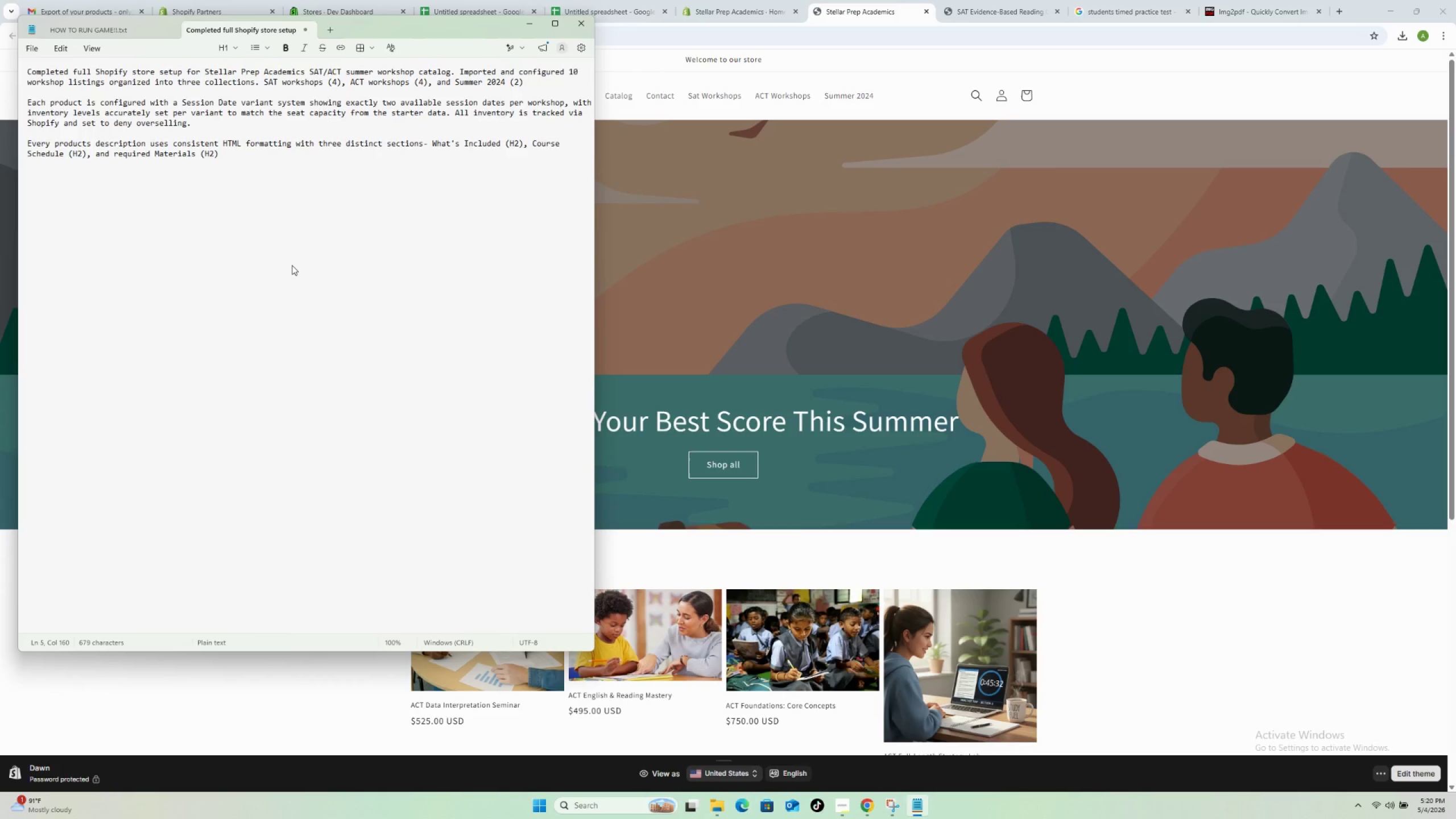 
key(ArrowRight)
 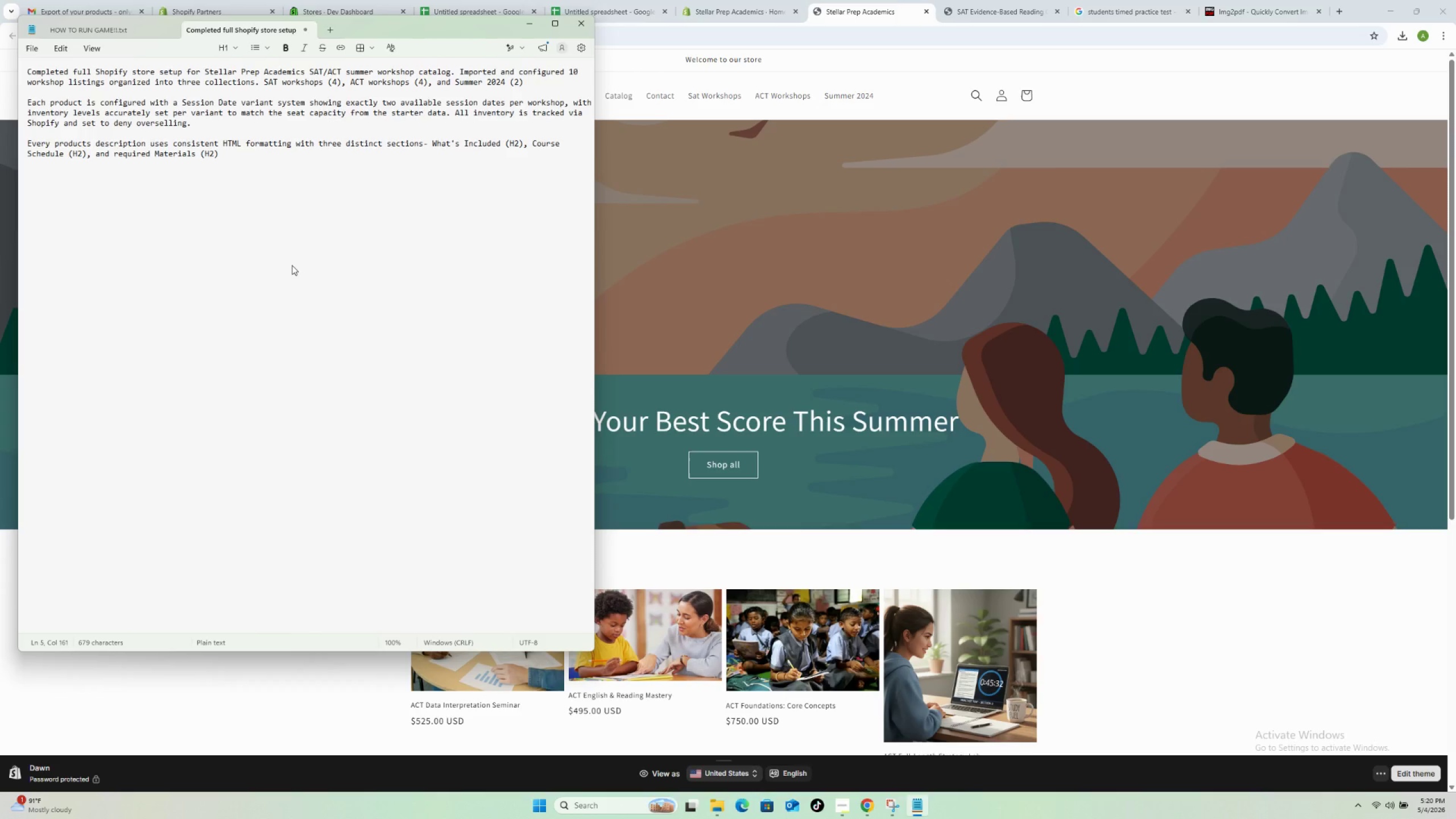 
type( all using bullr)
key(Backspace)
type(eted lists for clear information hierac)
key(Backspace)
type(rchy. Descriptions are free of spelling errors and consistent across the entire catalog.)
 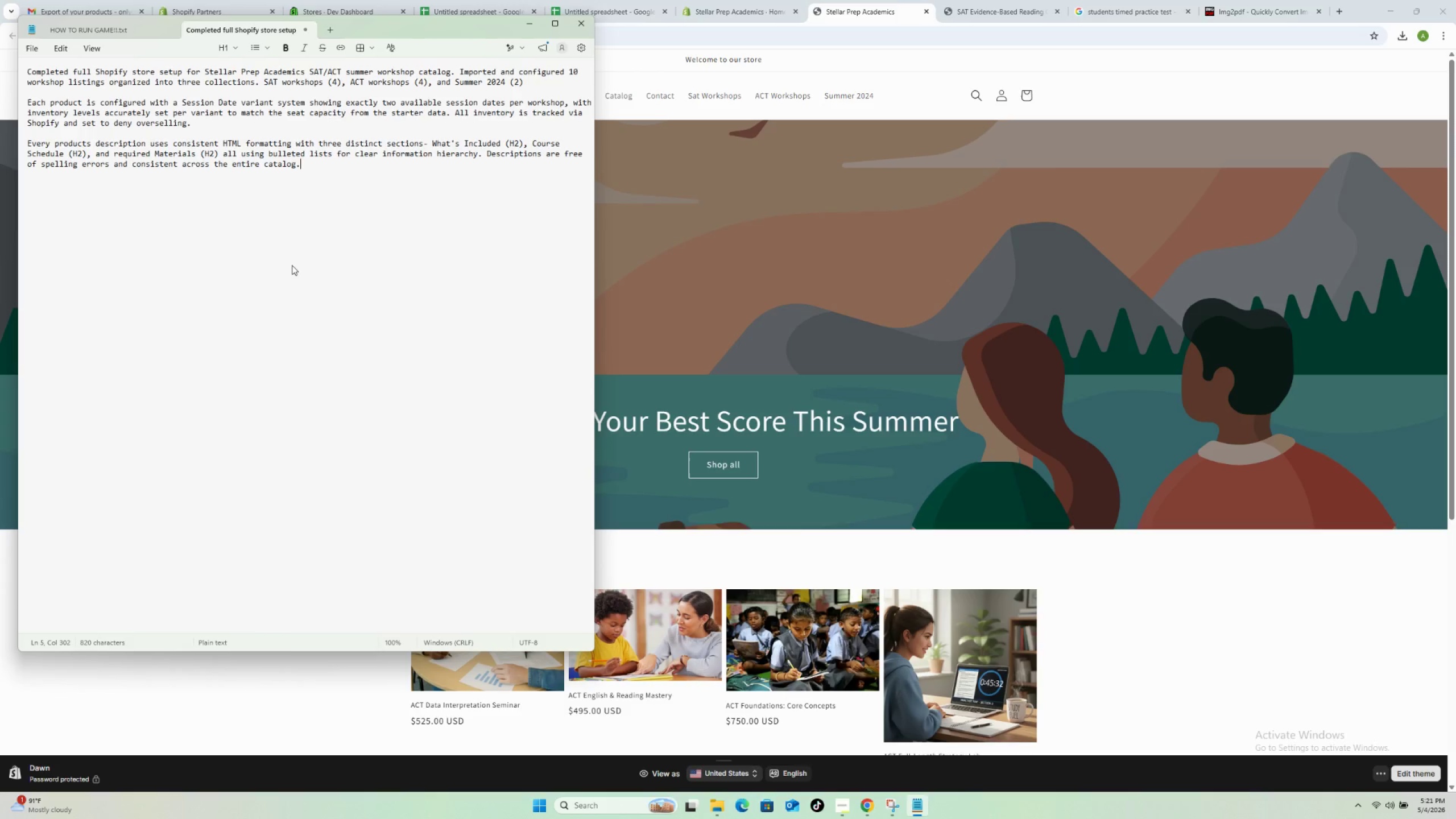 
key(Shift+Enter)
 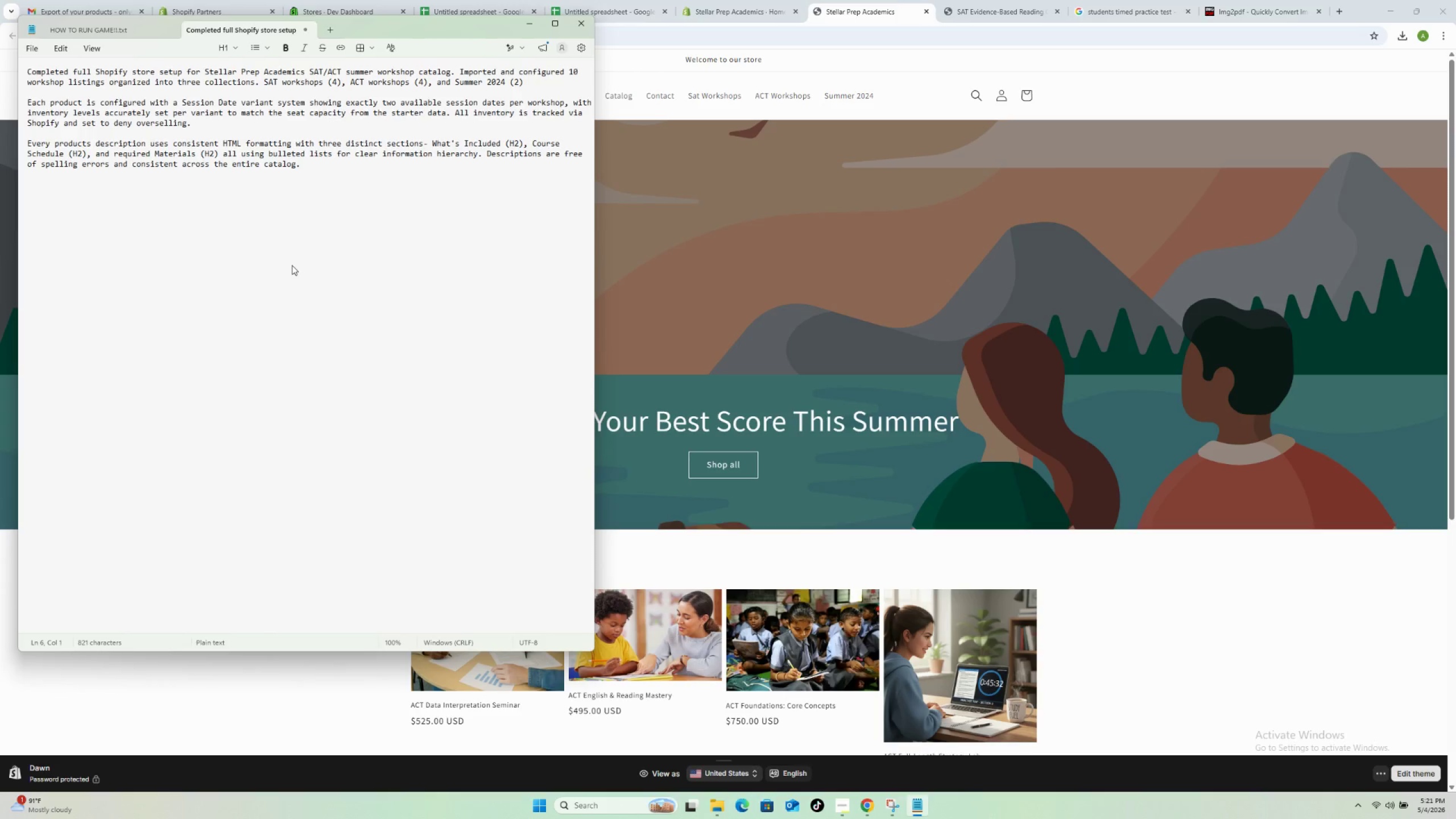 
key(Shift+Enter)
 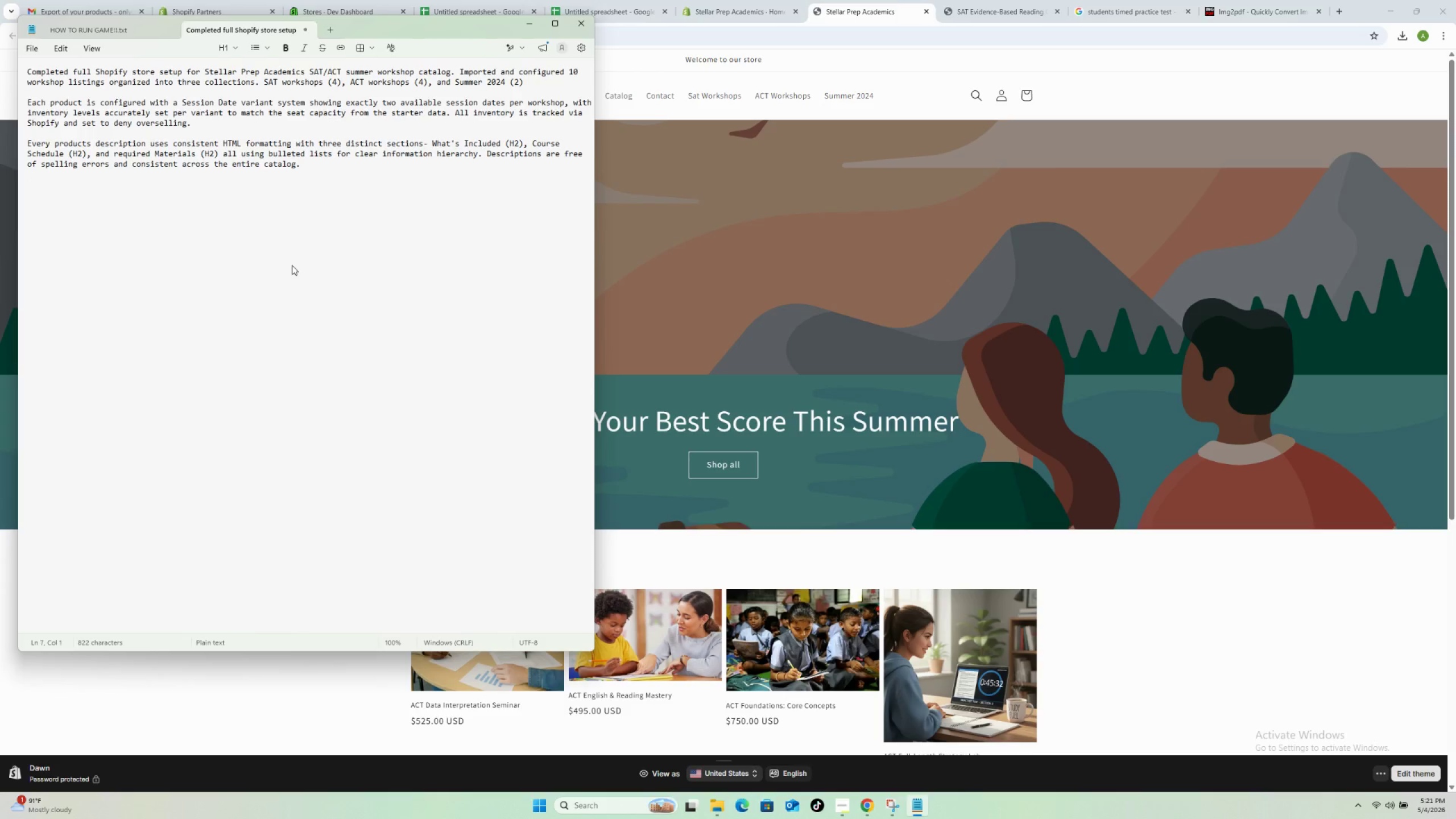 
type(All 10 products have unique SEO meta titles under 6-)
key(Backspace)
type(0 characters andf )
key(Backspace)
key(Backspace)
type( meta descriptions strictly within the 150-160 character limit, targetting high intent keywords including SAT prep workshop, ACT summer intensive )
key(Backspace)
type(, and test prep tutoringf)
 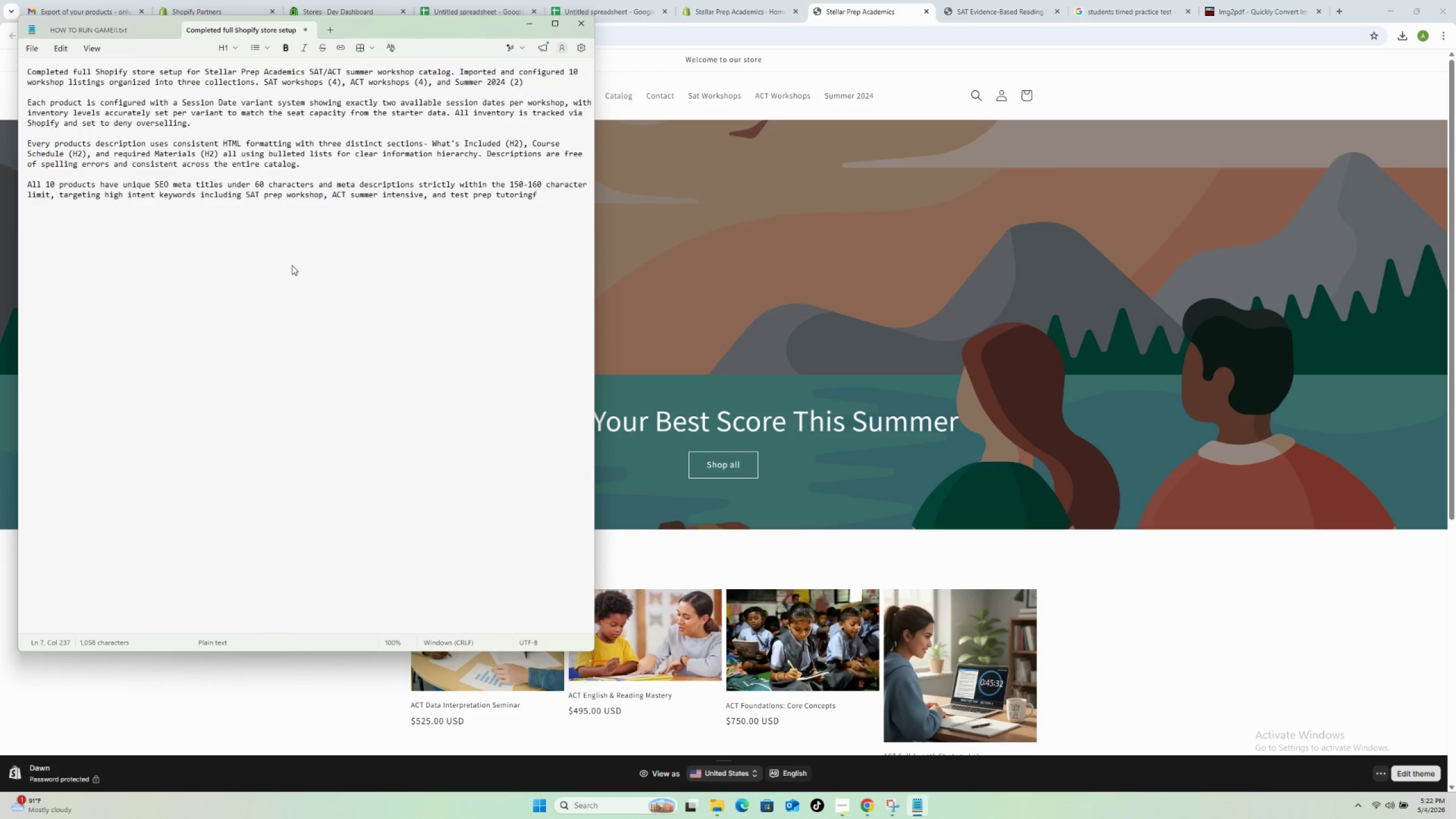 
wait(6.01)
 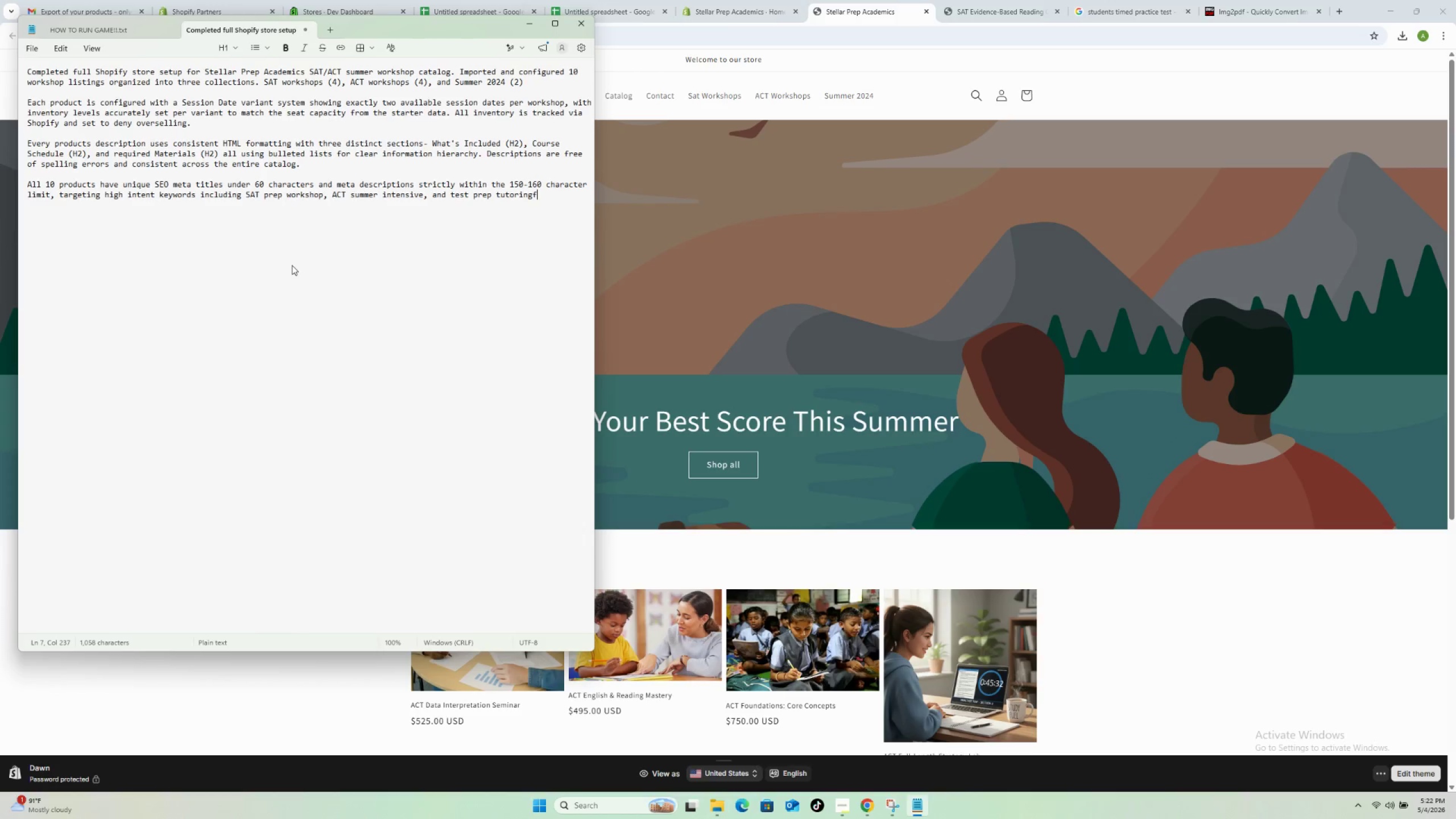 
type(. Descriptive alt text applied to all product images)
 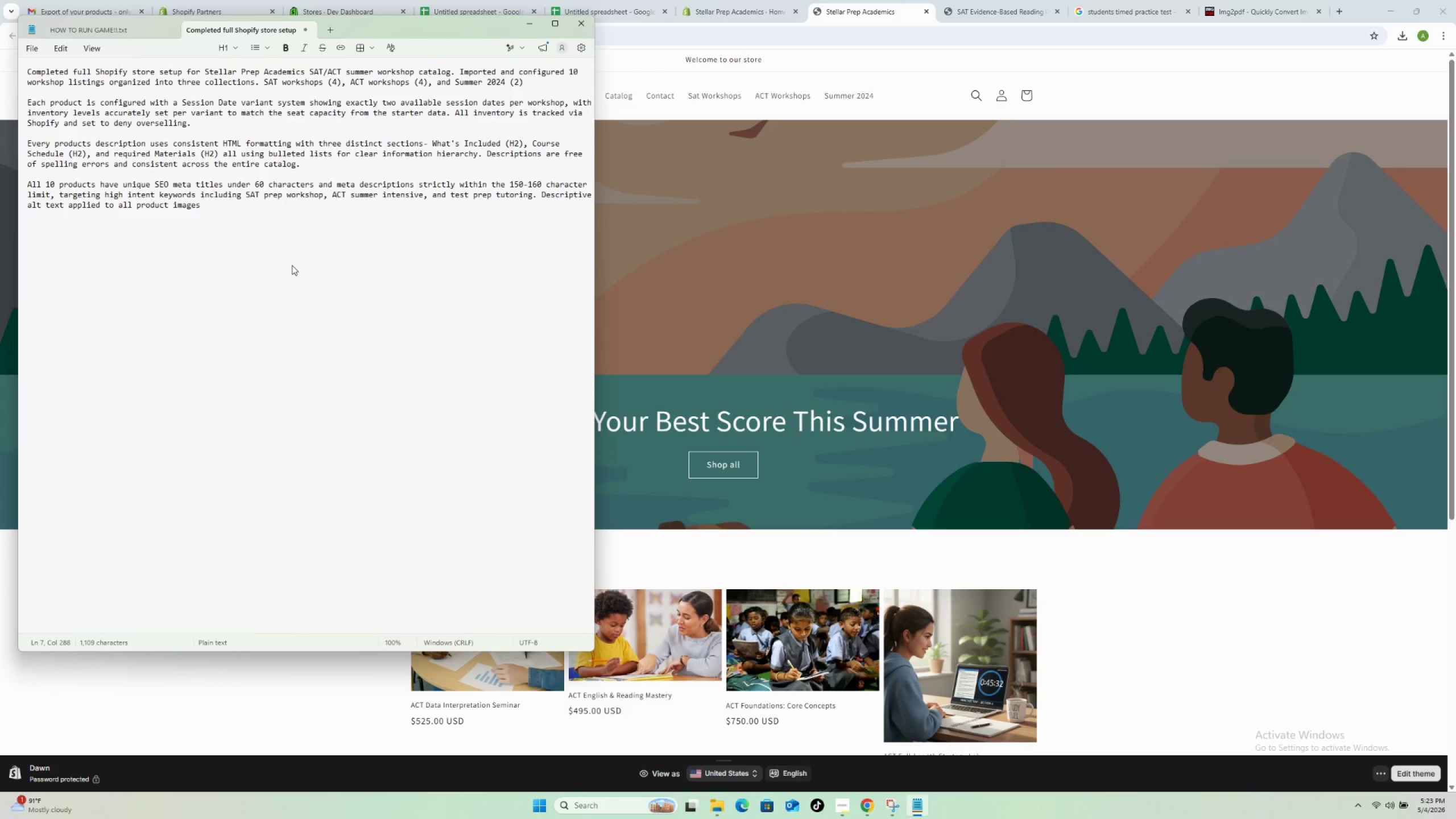 
wait(17.5)
 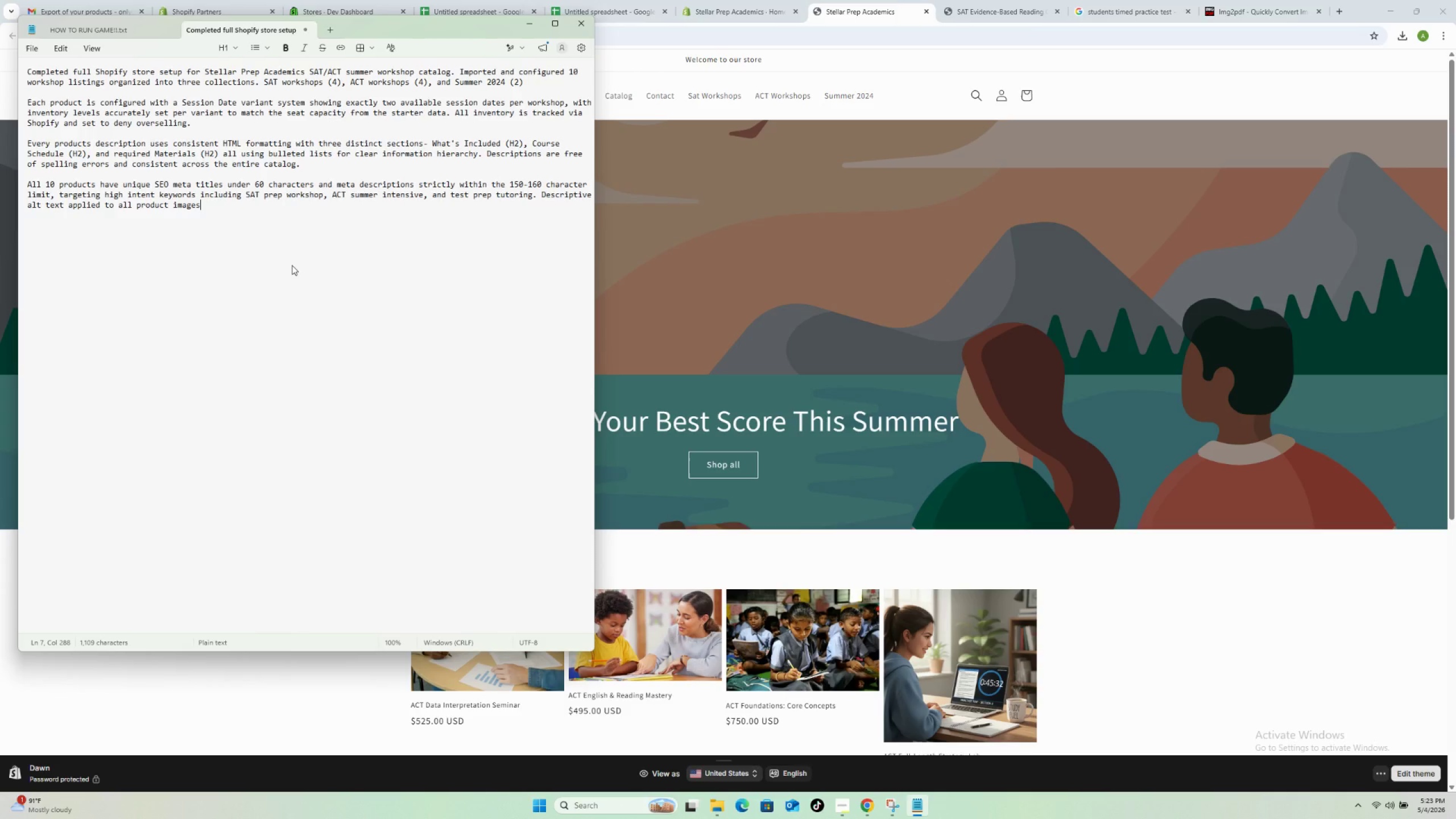 
key(Period)
 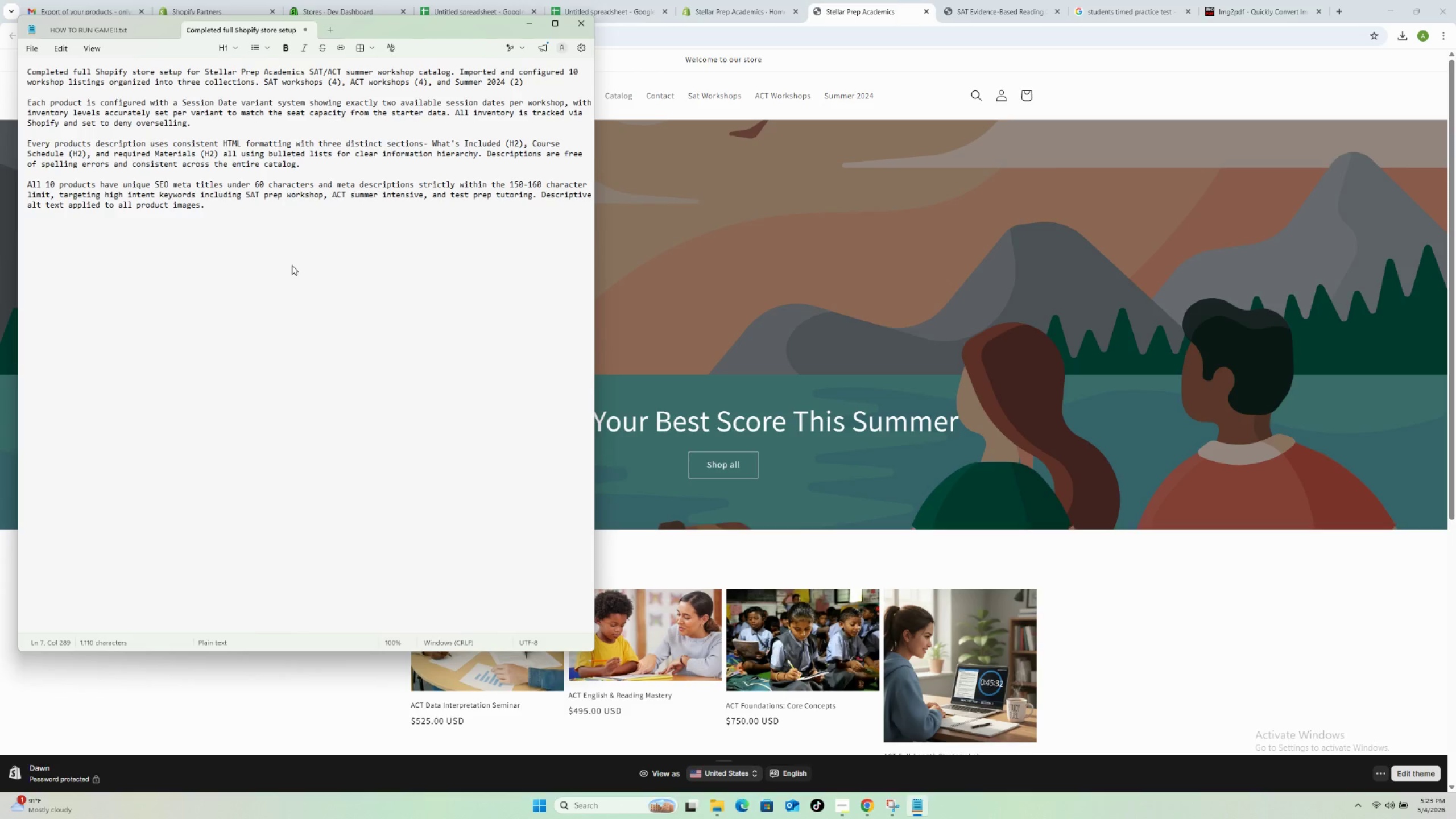 
key(Shift+Enter)
 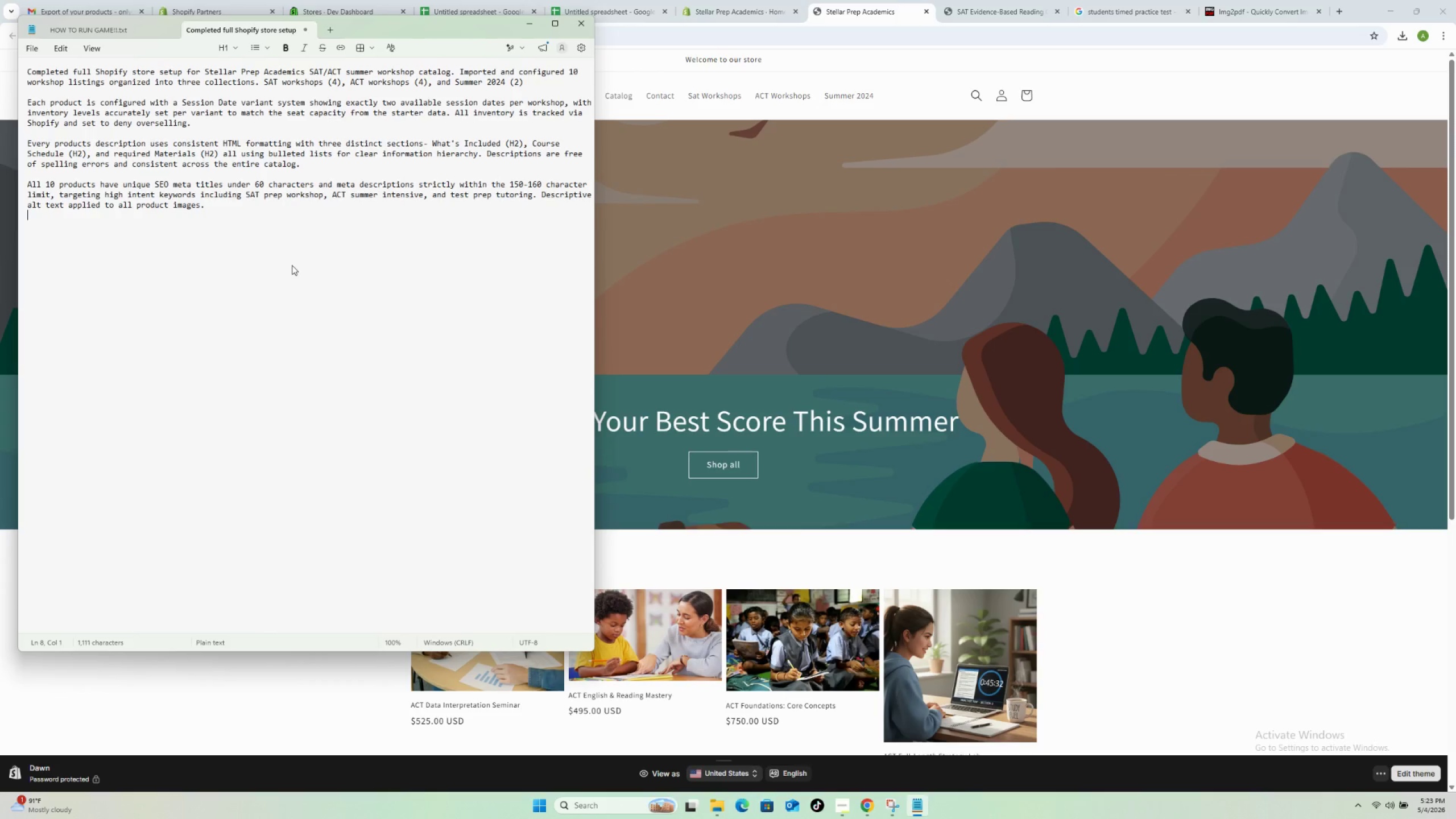 
key(Shift+ShiftRight)
 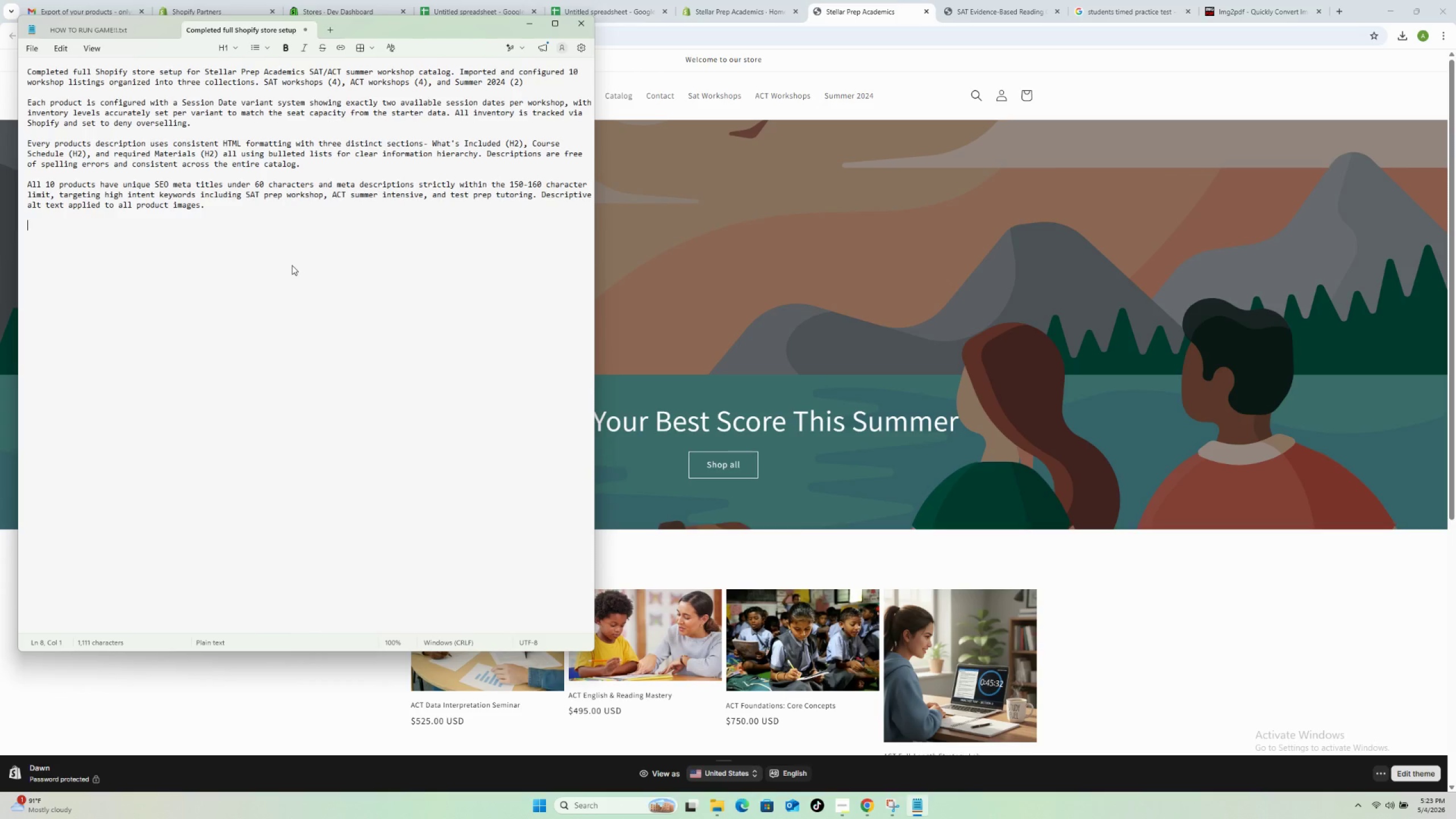 
key(Shift+Enter)
 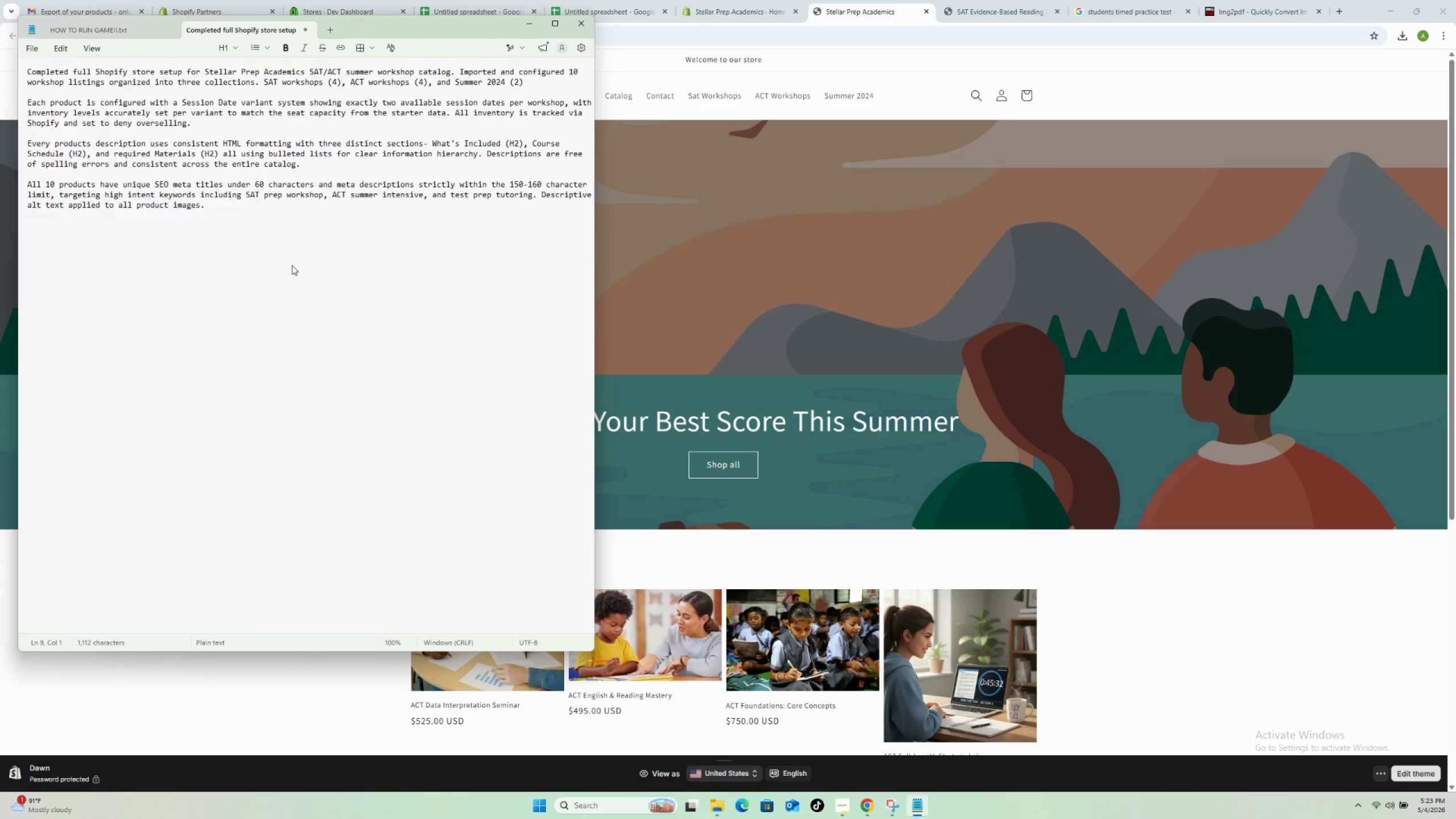 
type(Comprehenso)
key(Backspace)
type(ive tagging system applied covering test type ())
 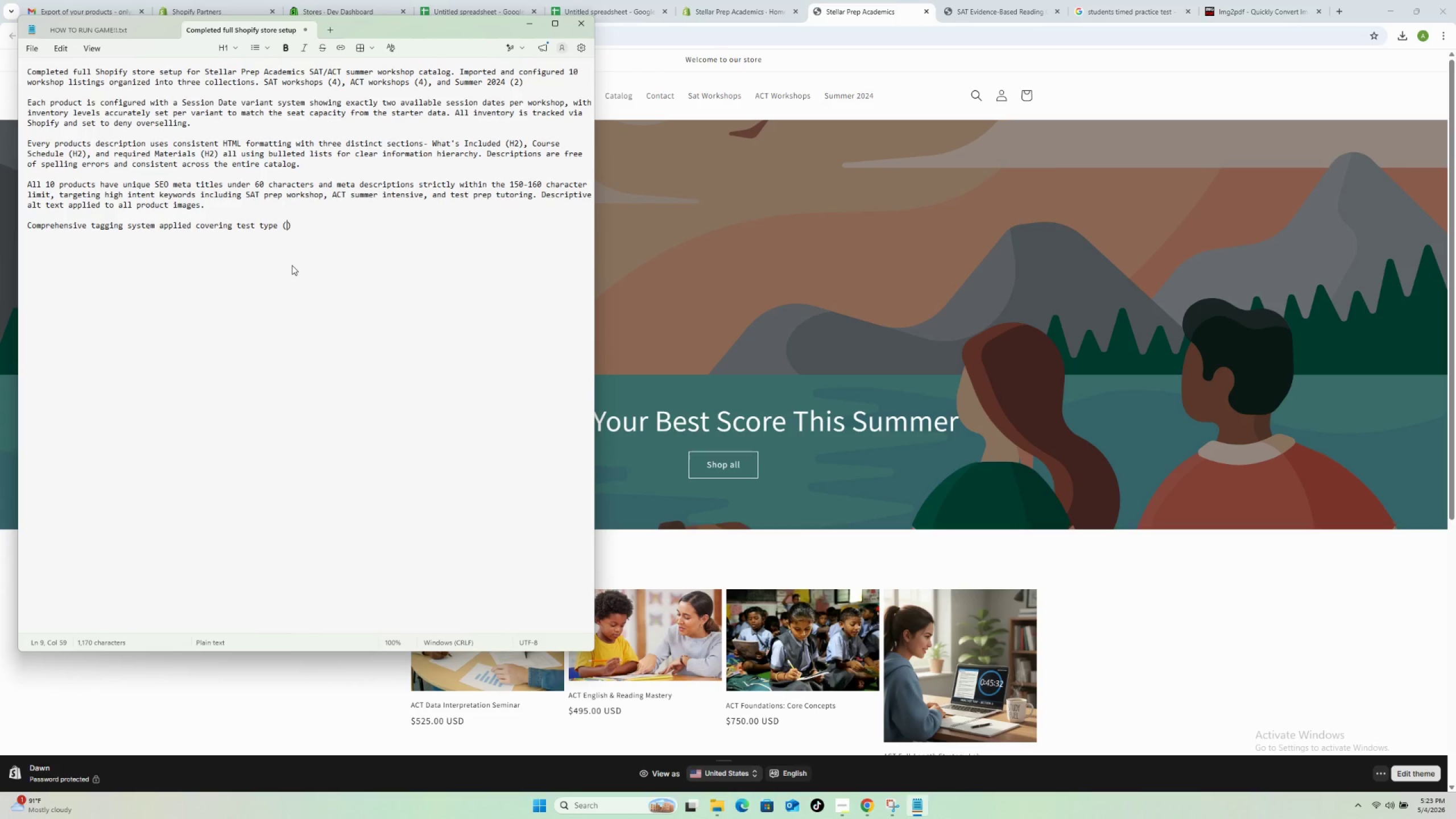 
 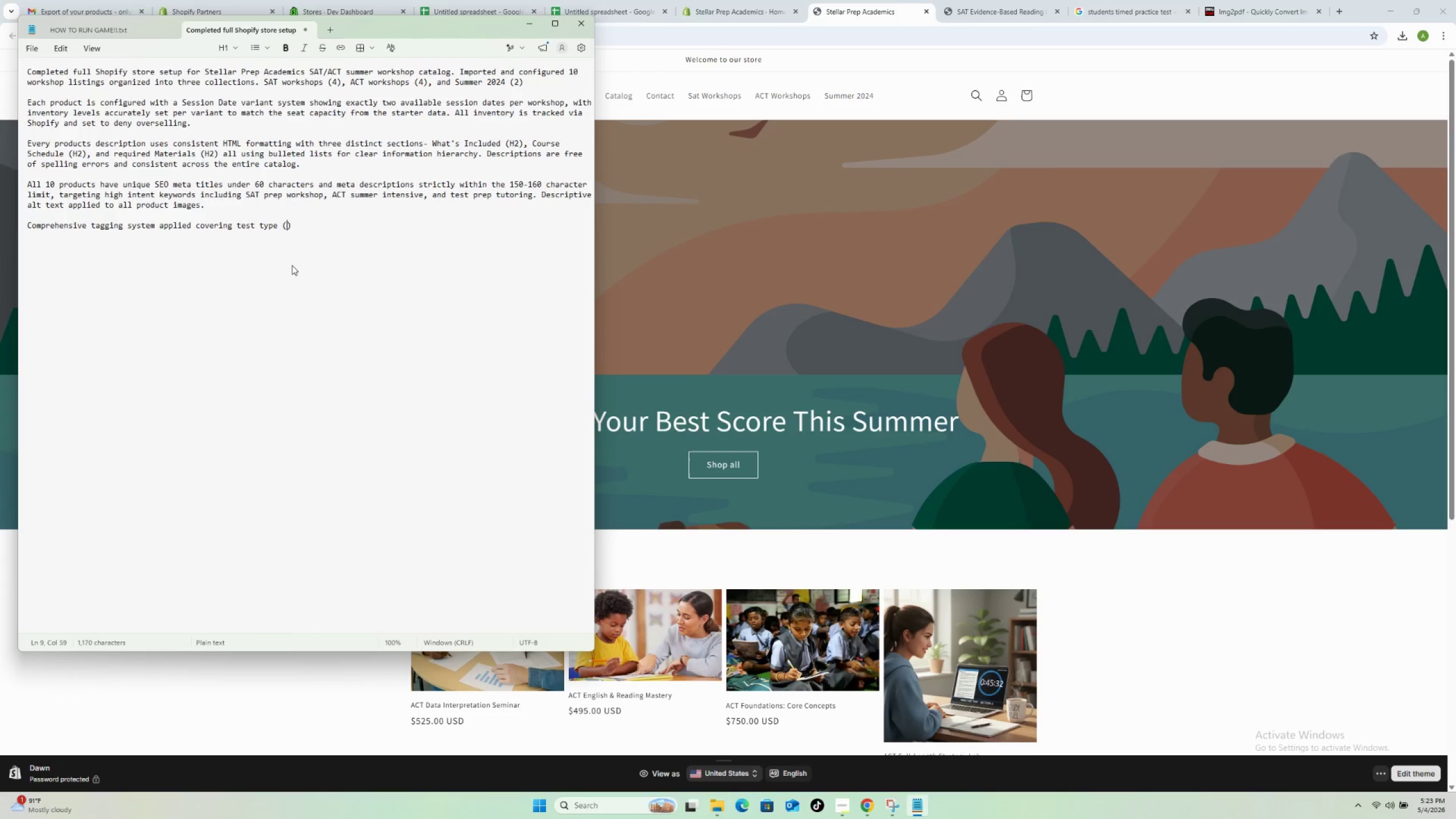 
key(ArrowLeft)
 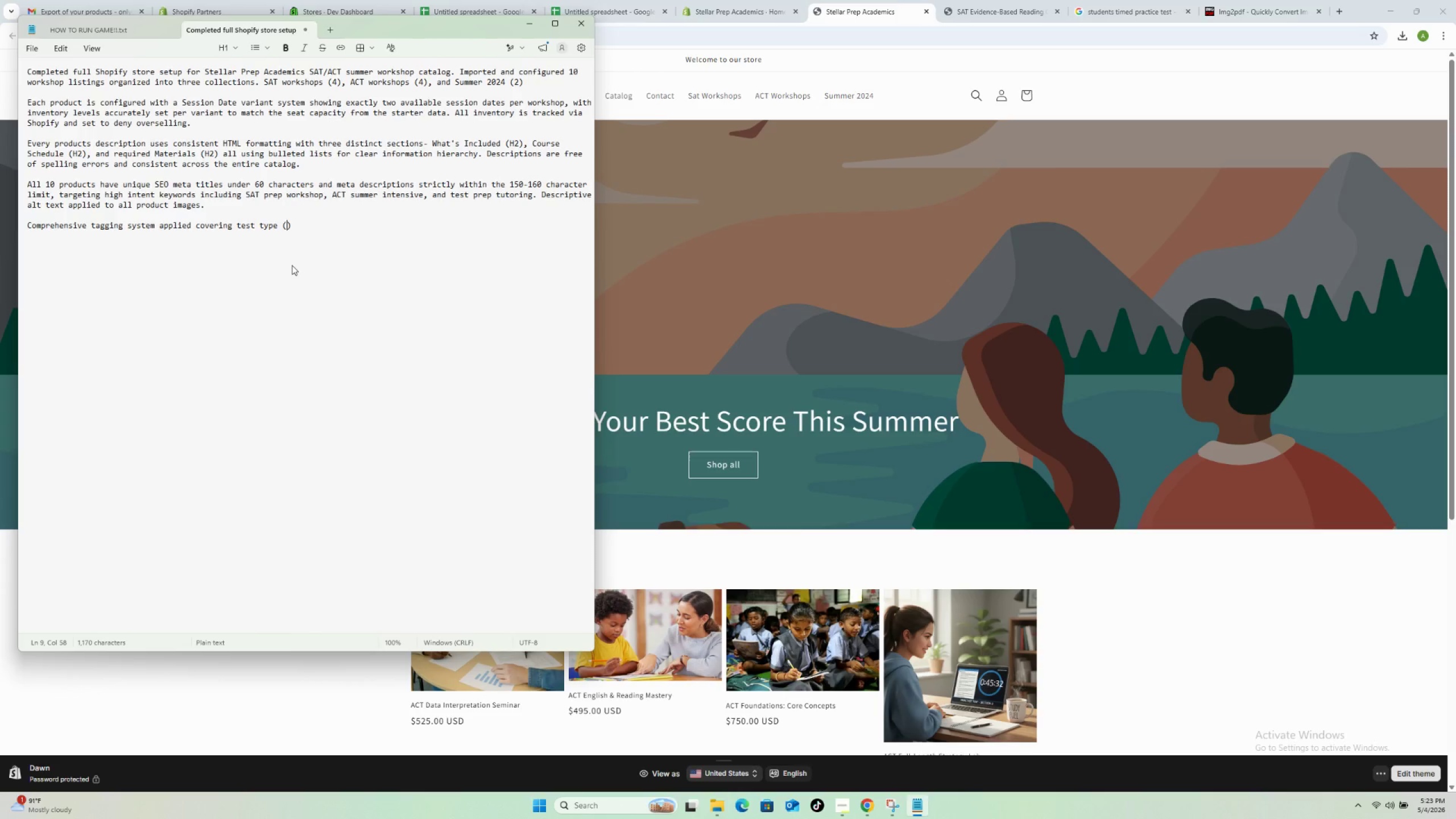 
type(SAT/ACT)
 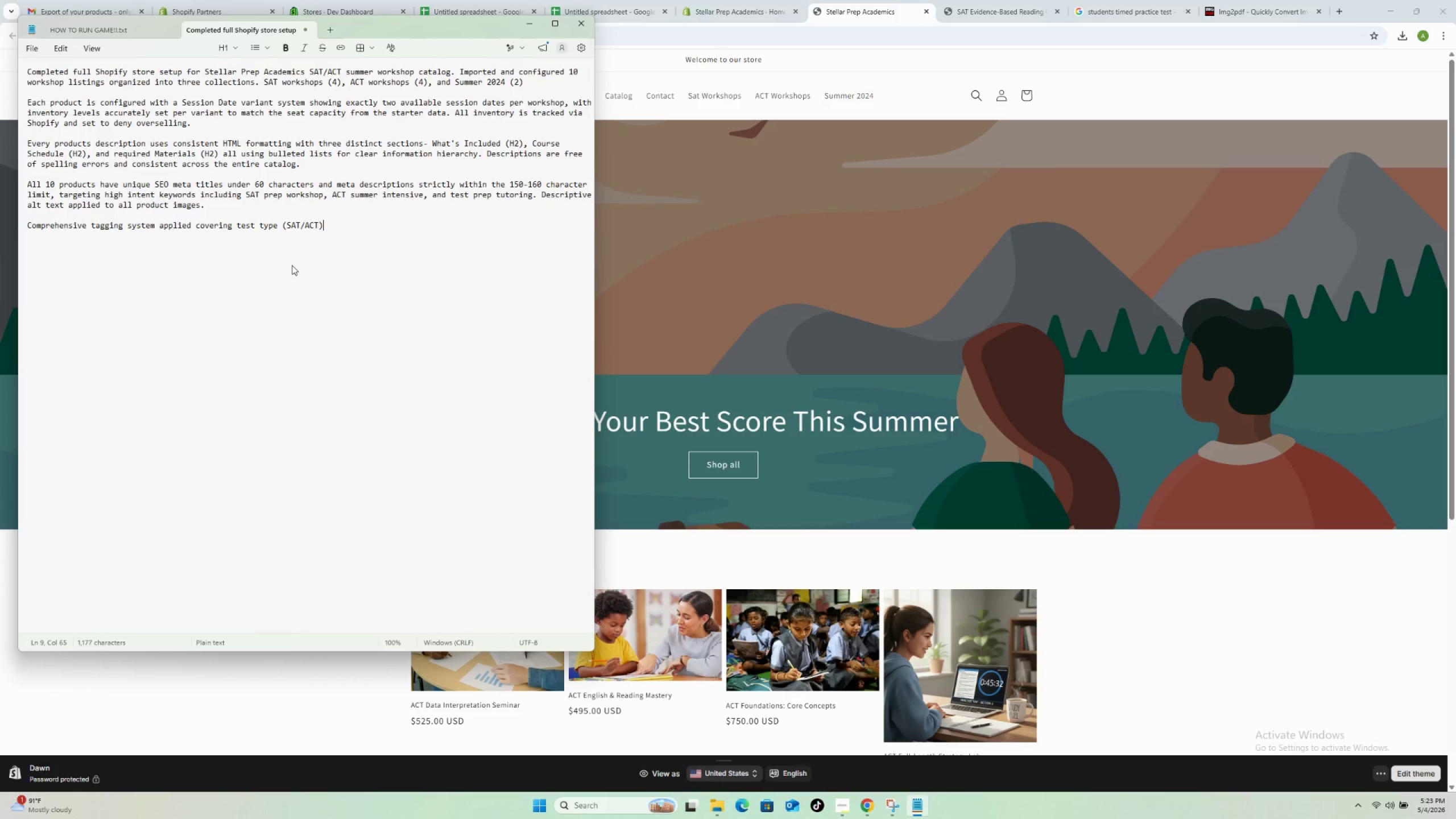 
key(ArrowRight)
 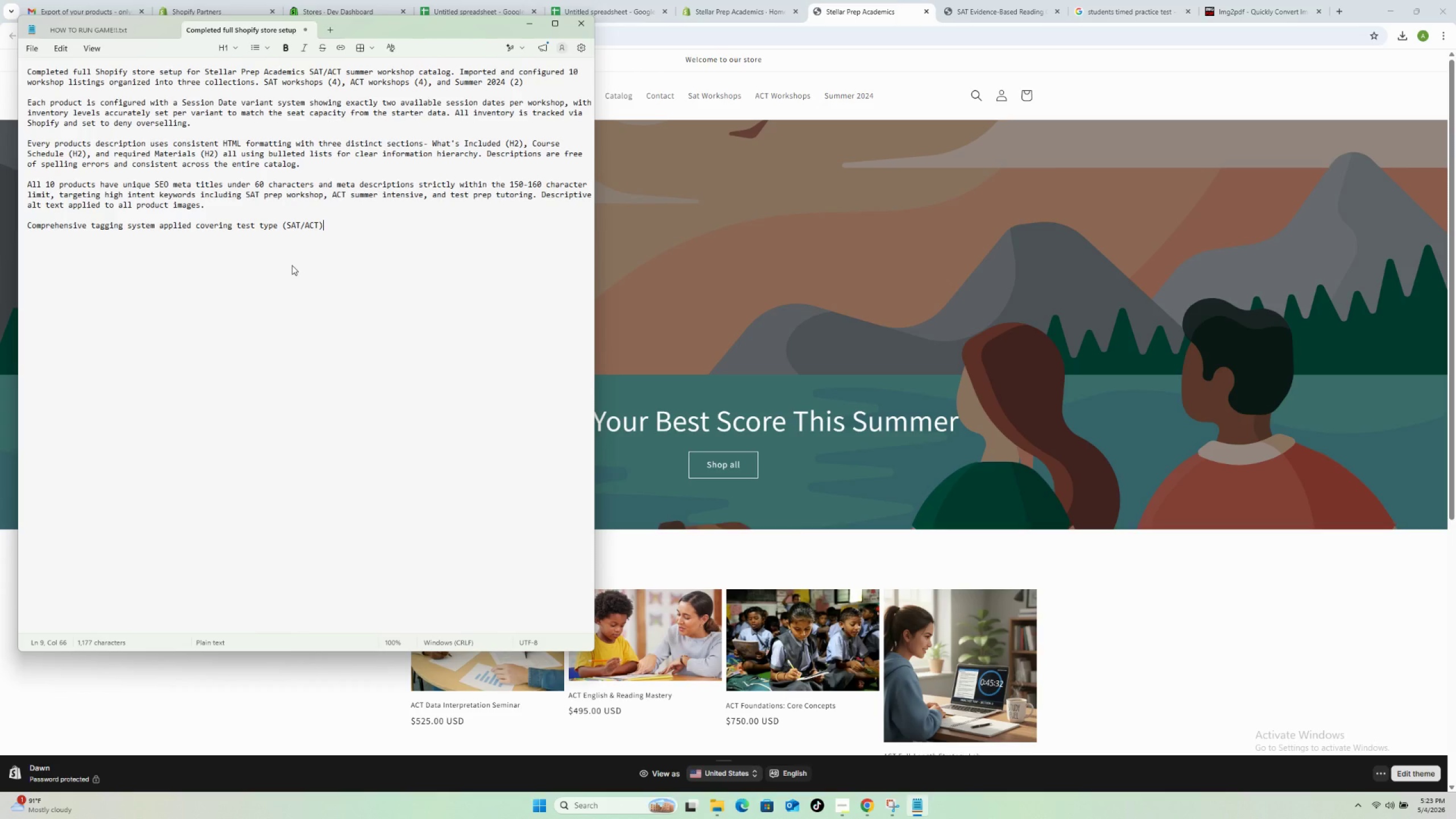 
type(, location format ())
 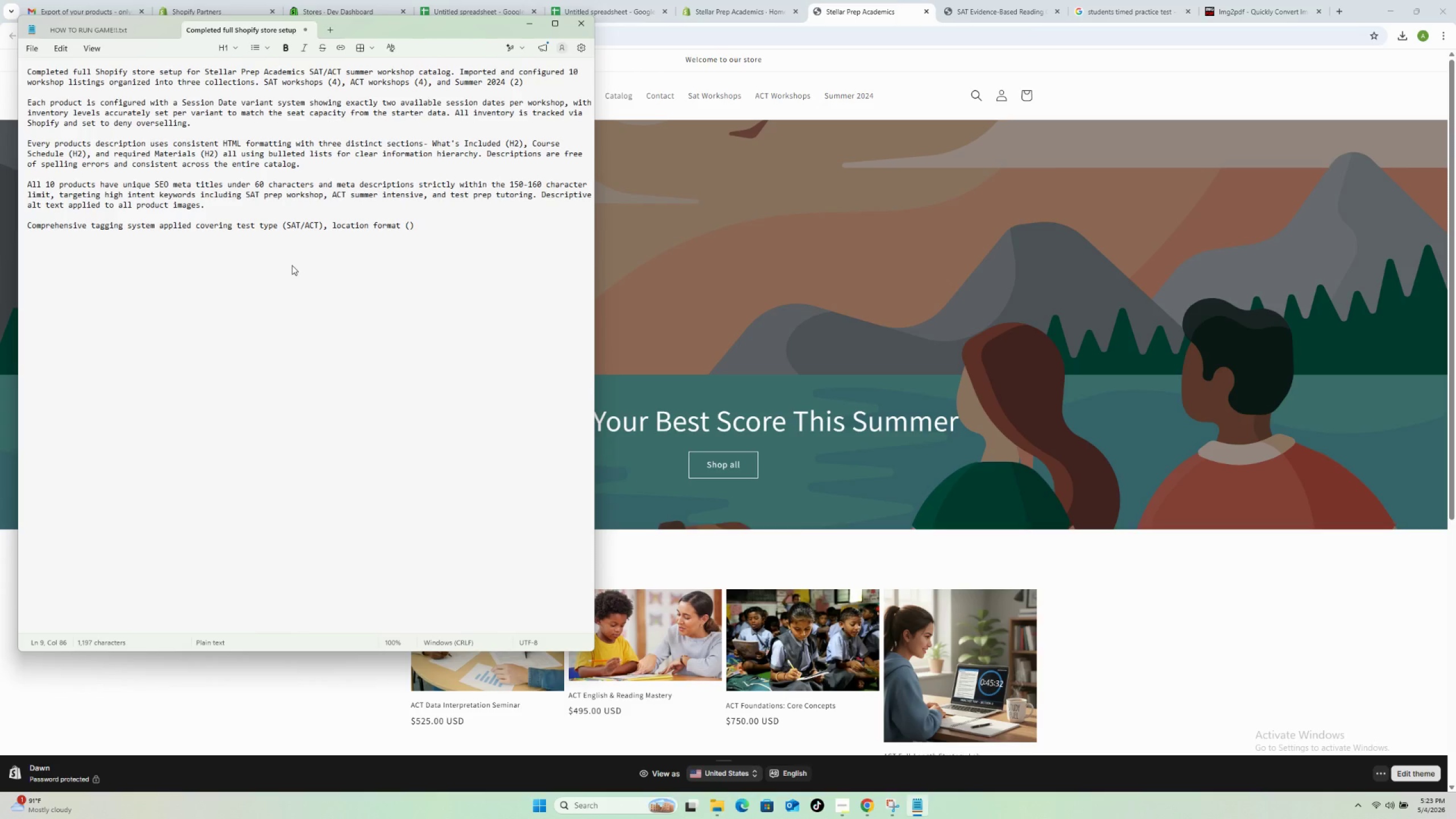 
 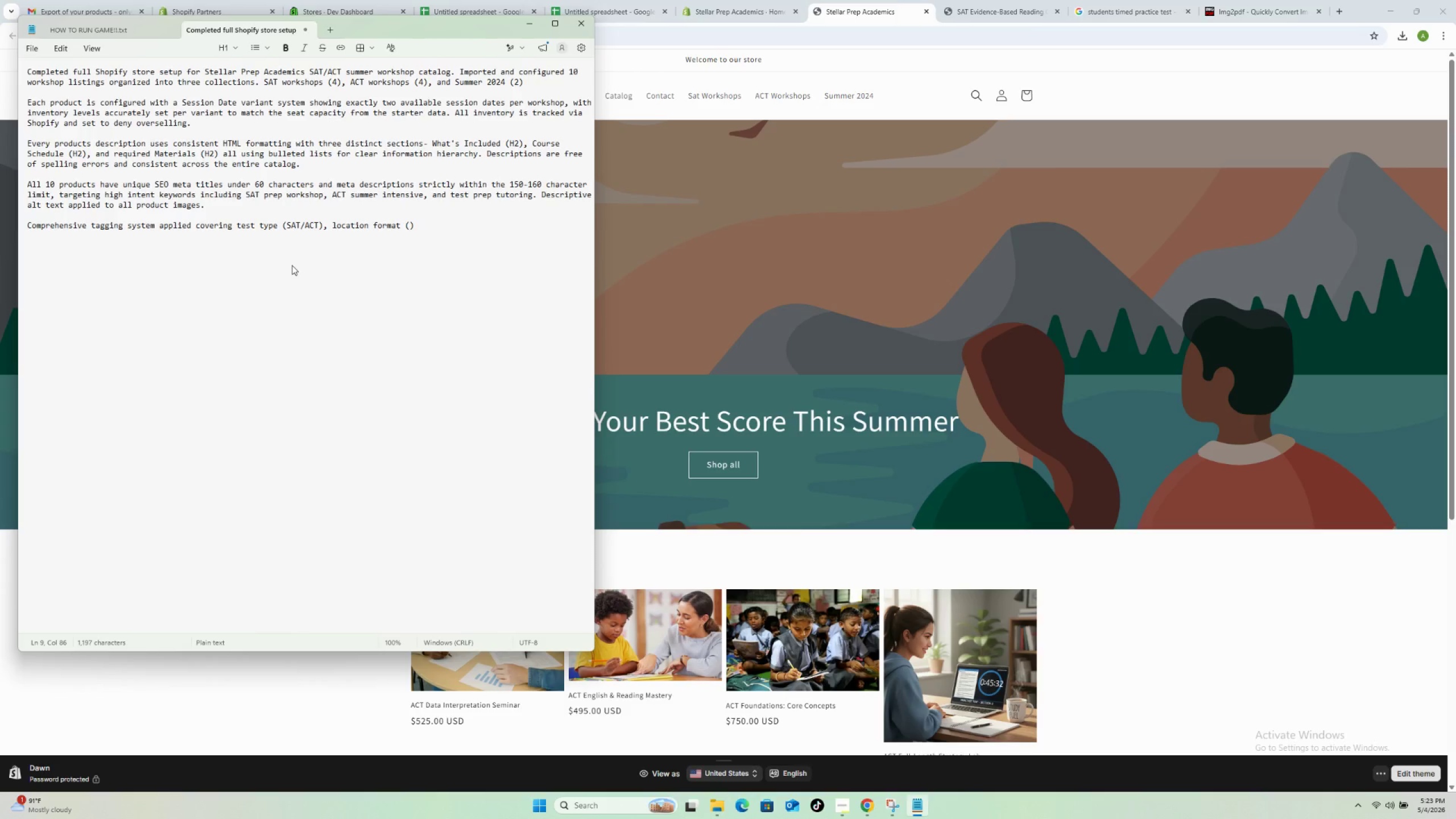 
key(ArrowLeft)
 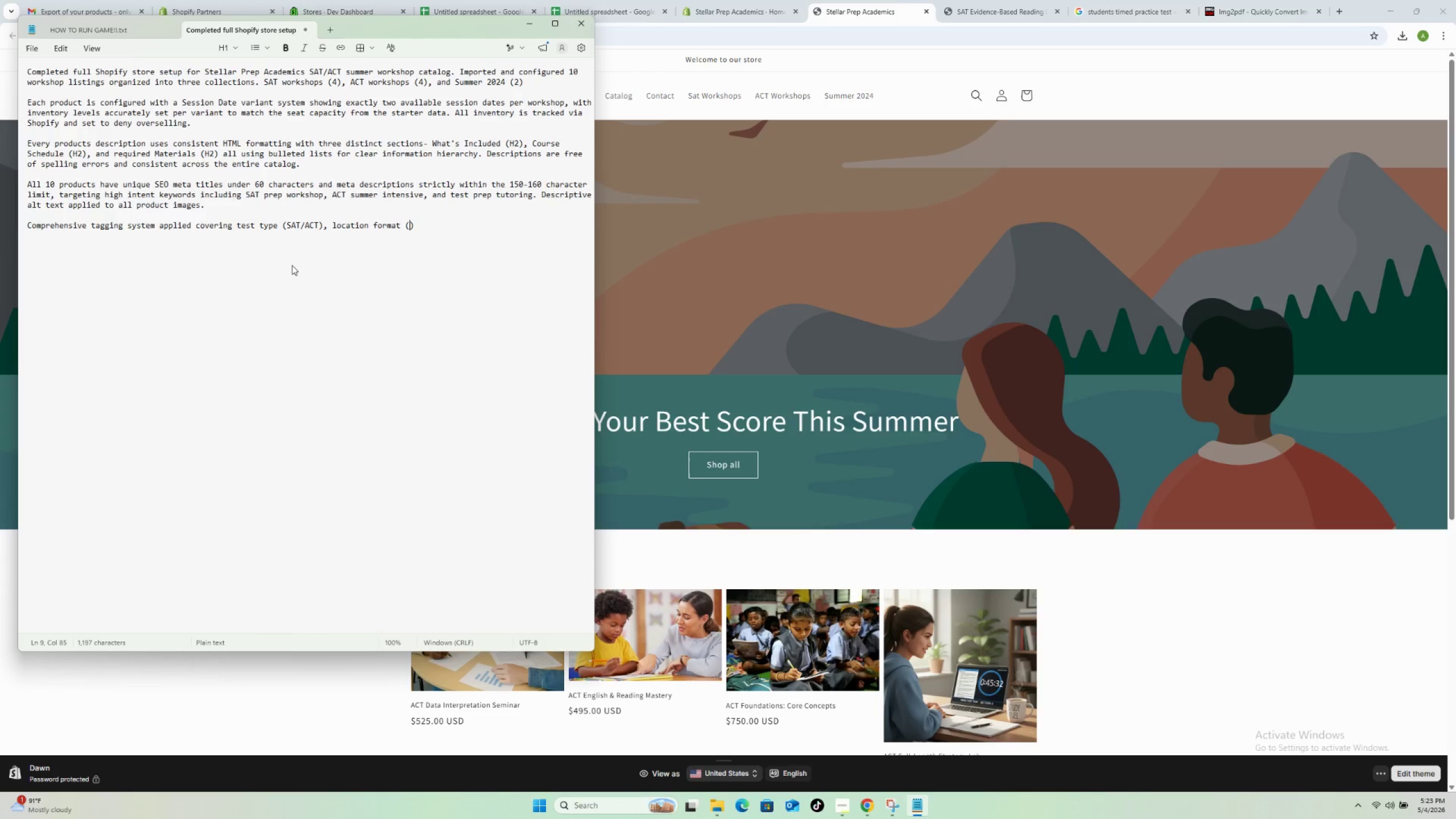 
type(In-Person/Virtual)
 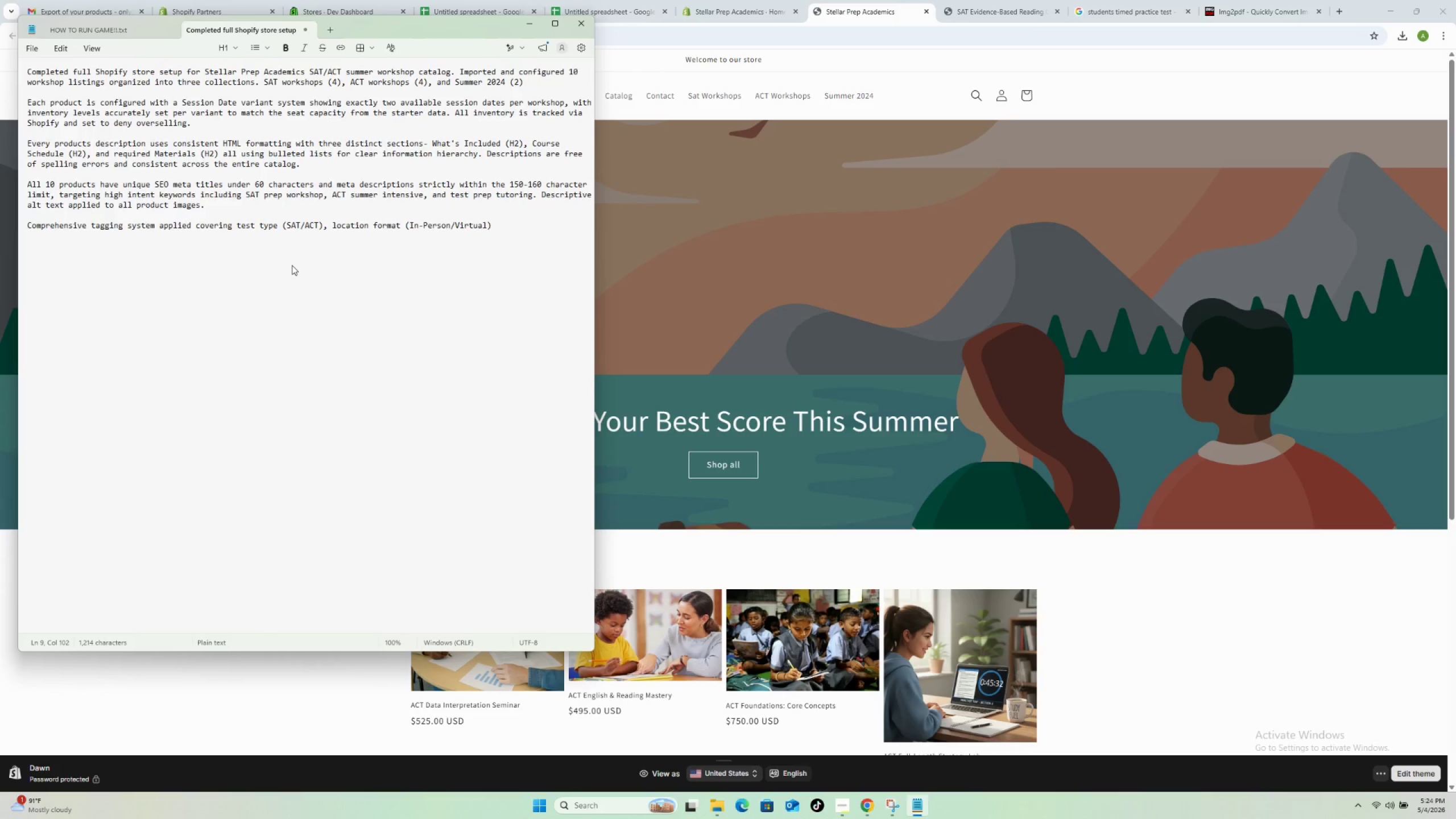 
key(ArrowRight)
 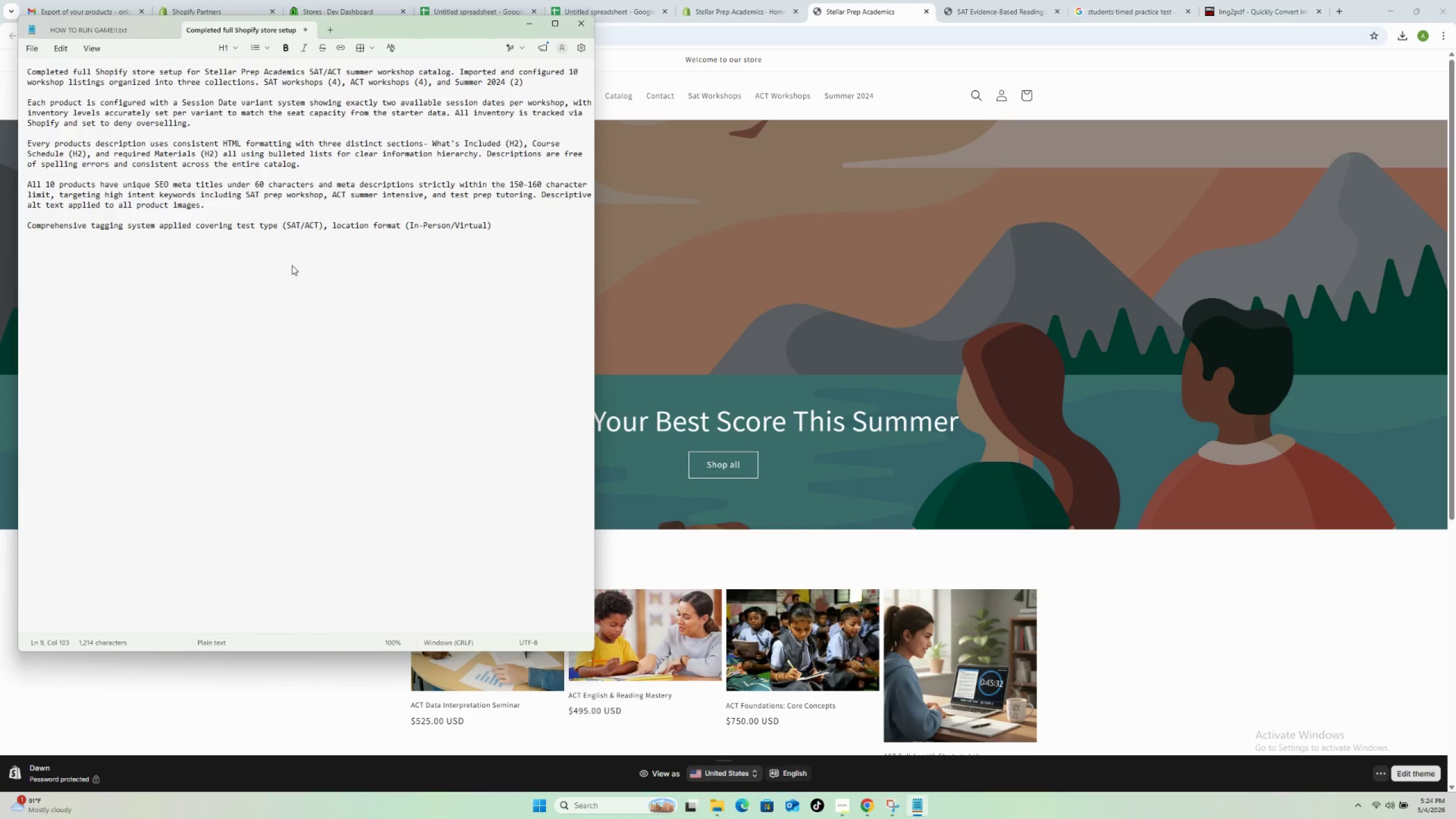 
type(, month )
key(Backspace)
type(, subject )
 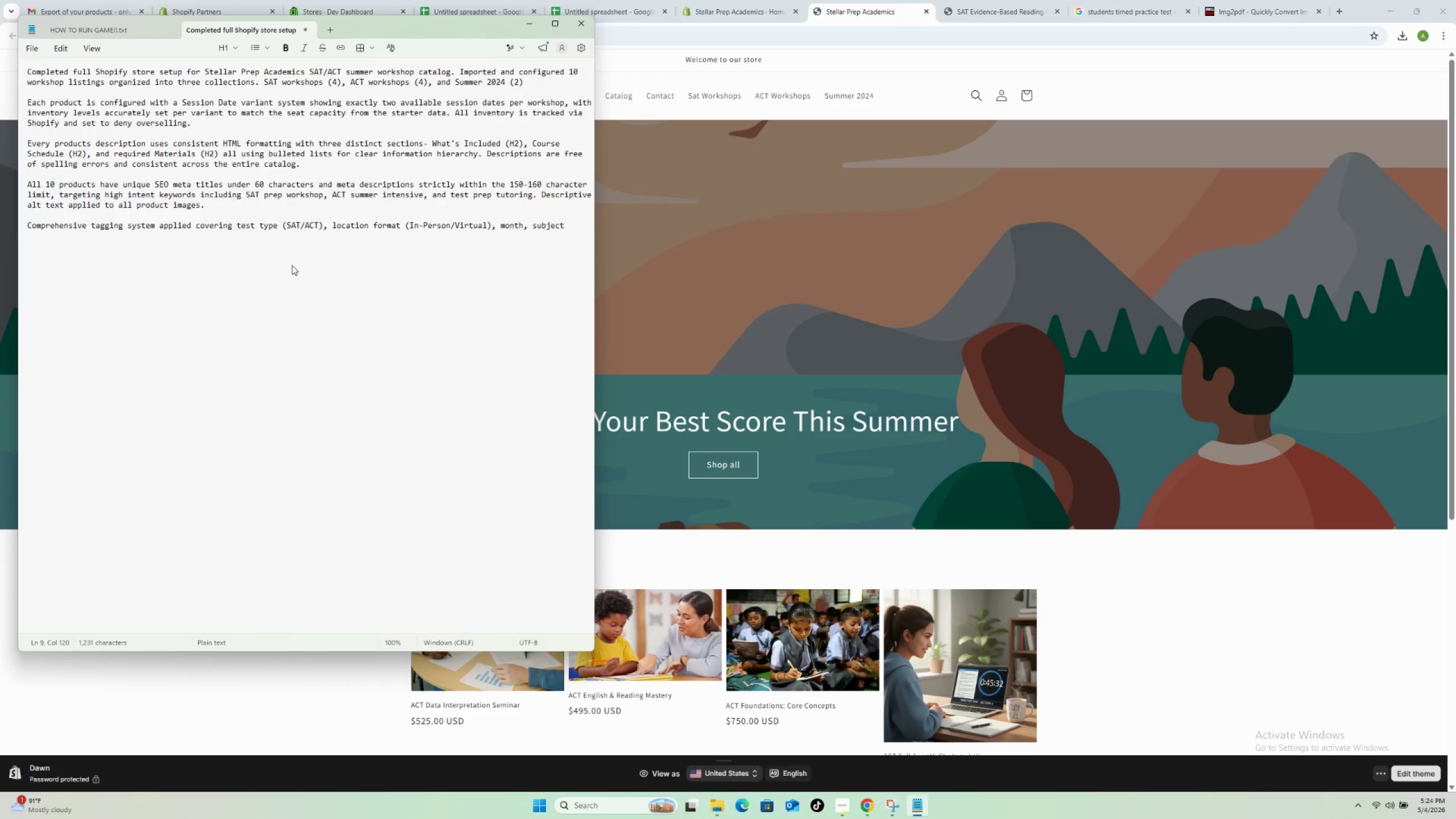 
type(area, and difficulty level for effective store filtering.)
 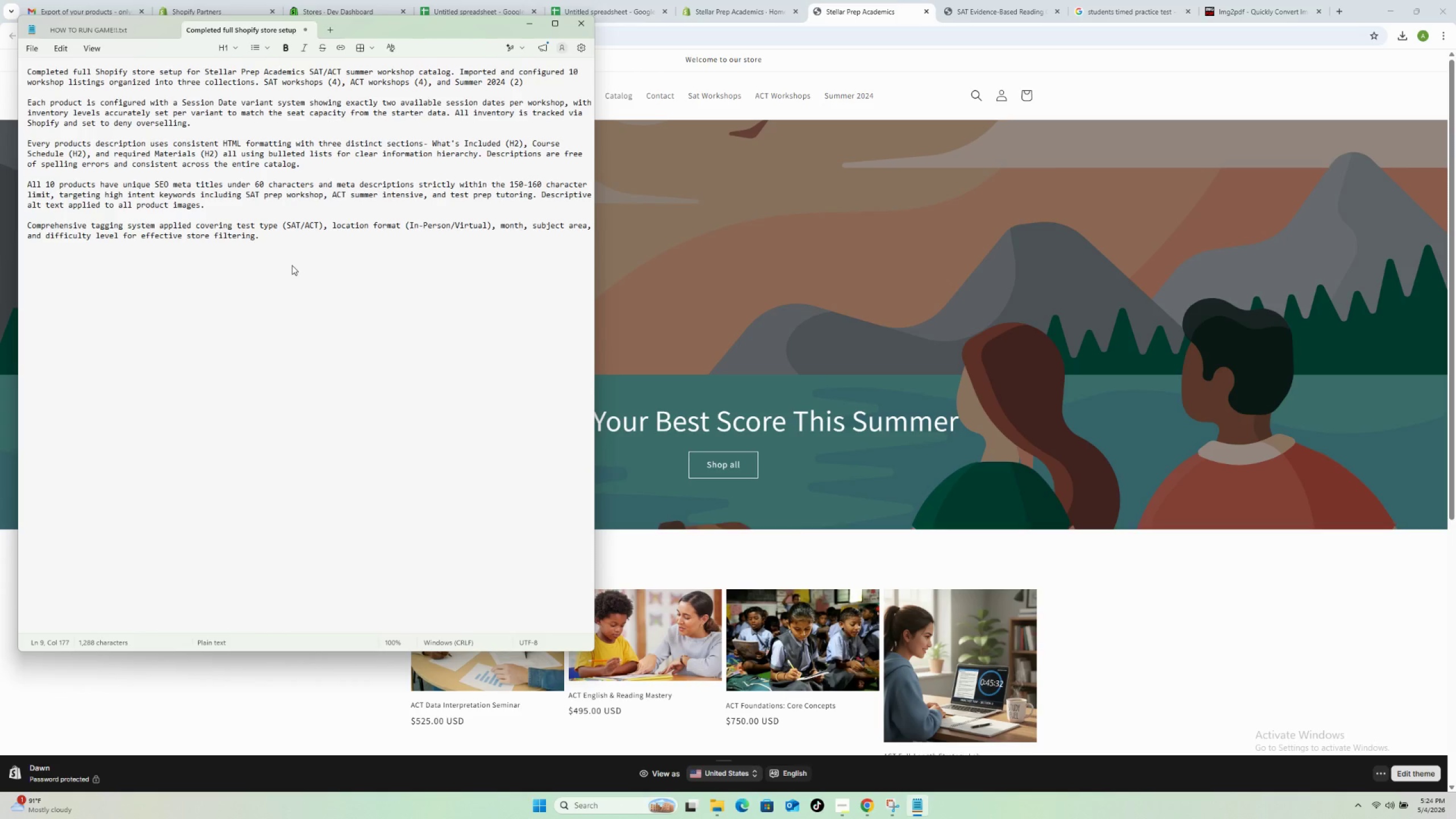 
key(Shift+Enter)
 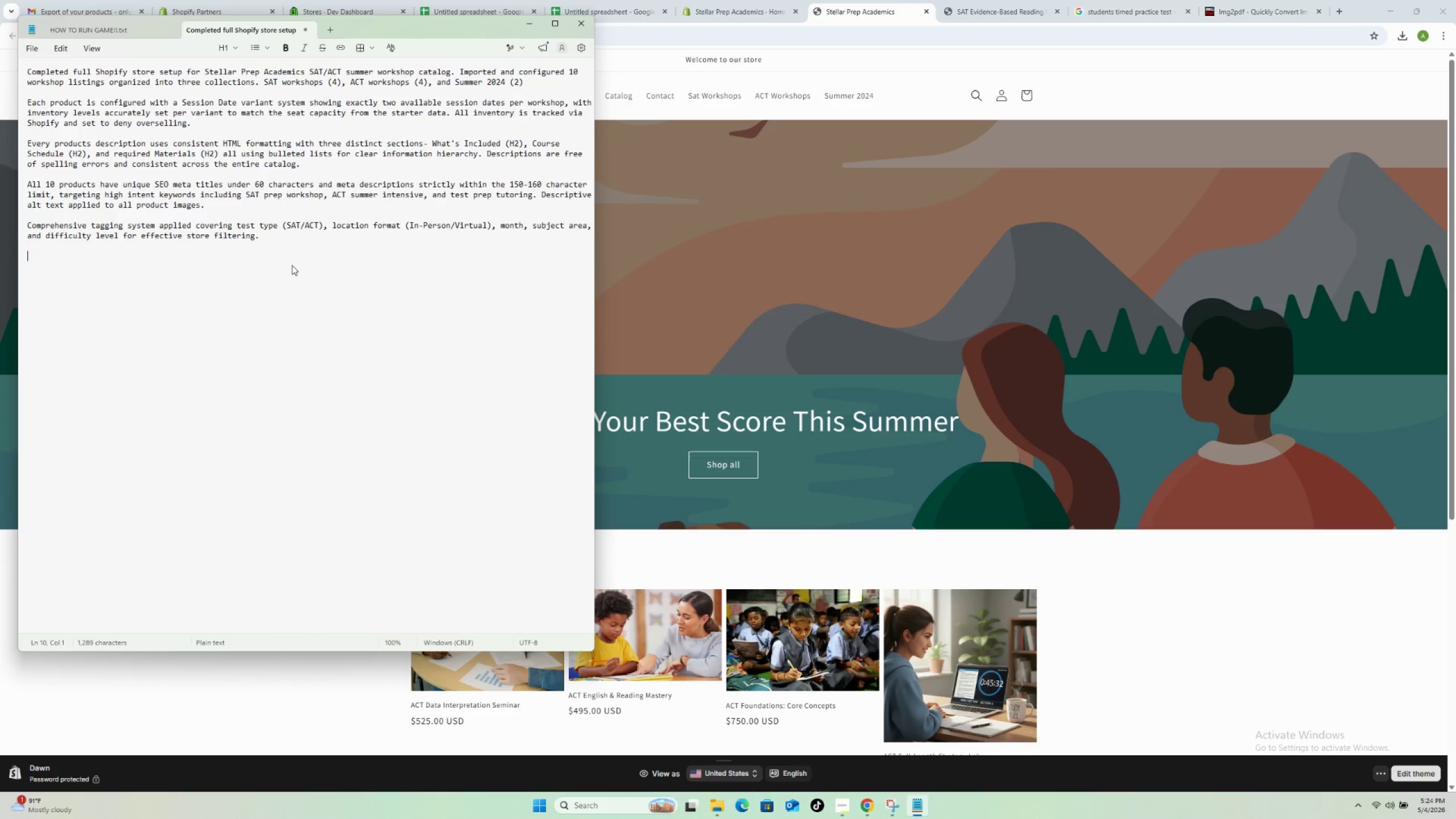 
key(Shift+Enter)
 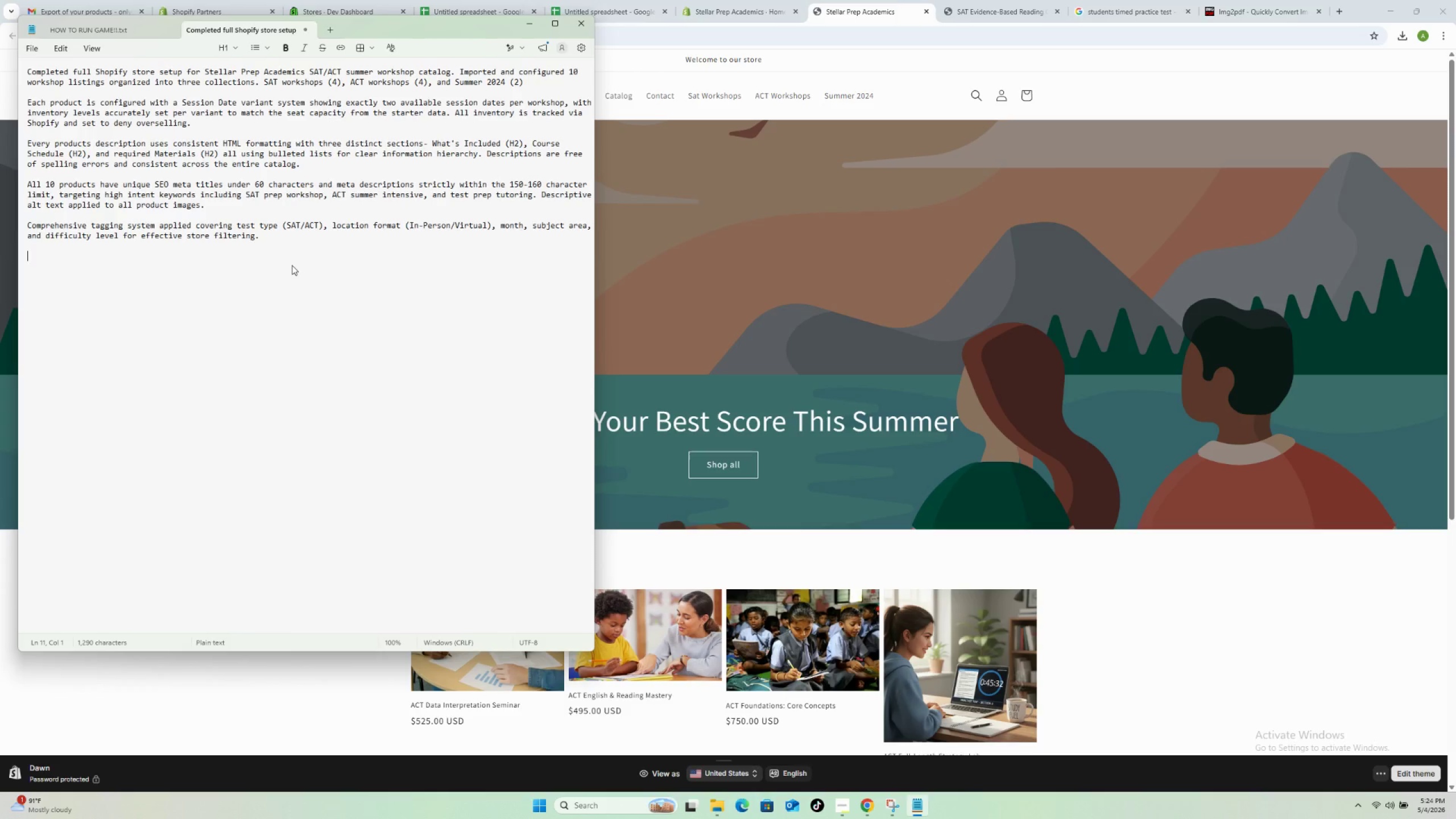 
type(Store is password protected )
 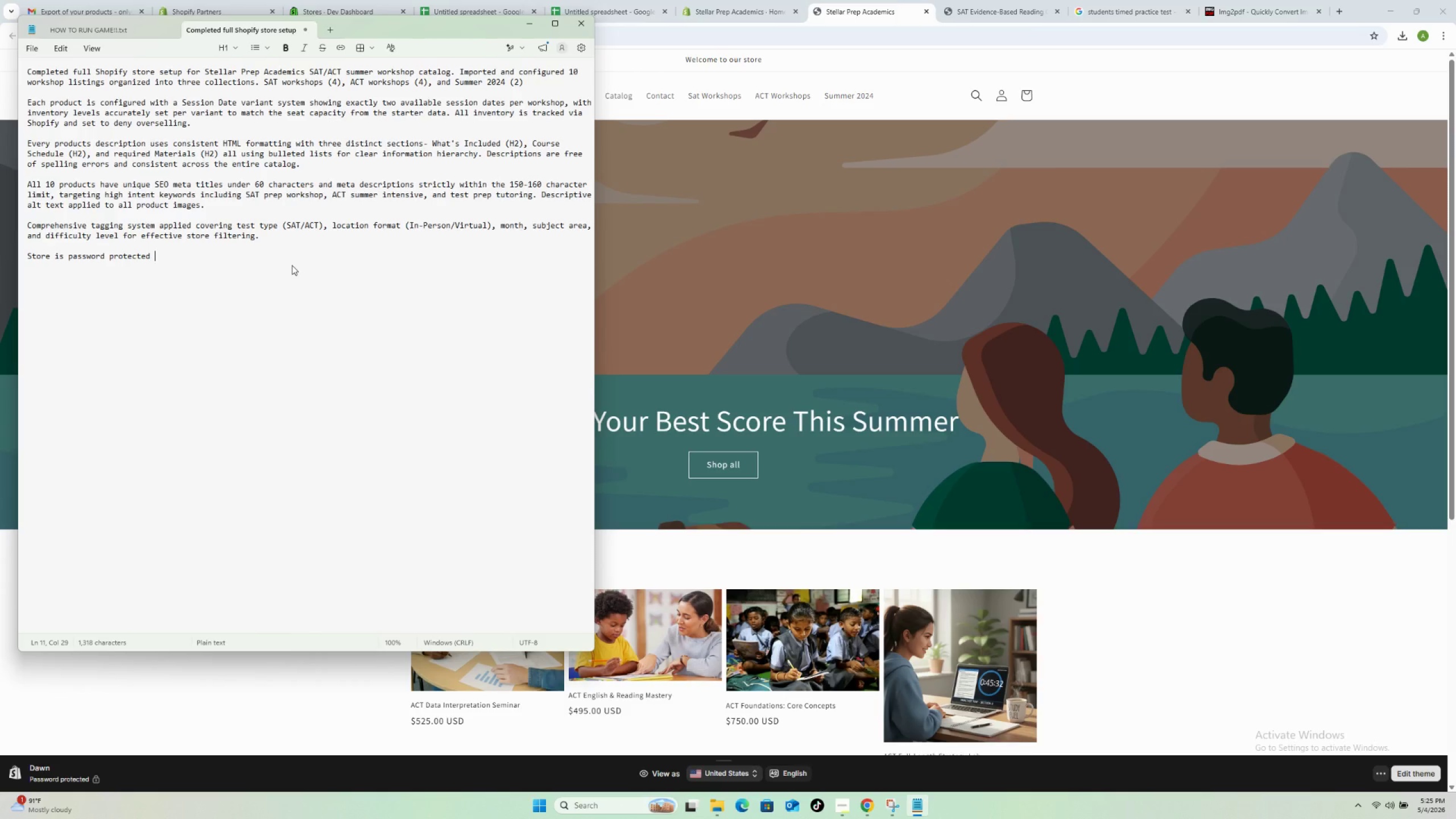 
wait(24.02)
 